 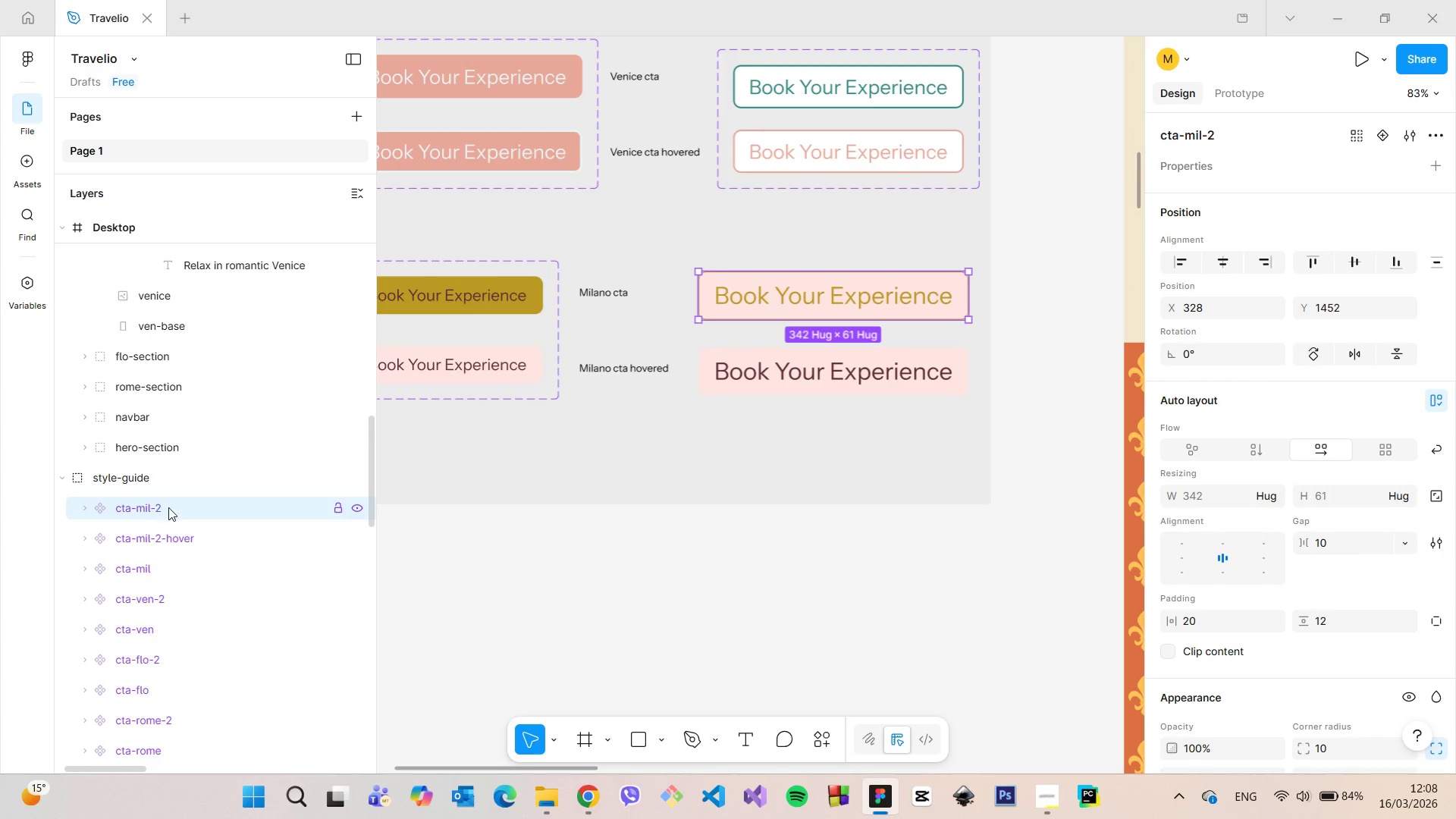 
hold_key(key=ShiftLeft, duration=0.7)
left_click([742, 369])
 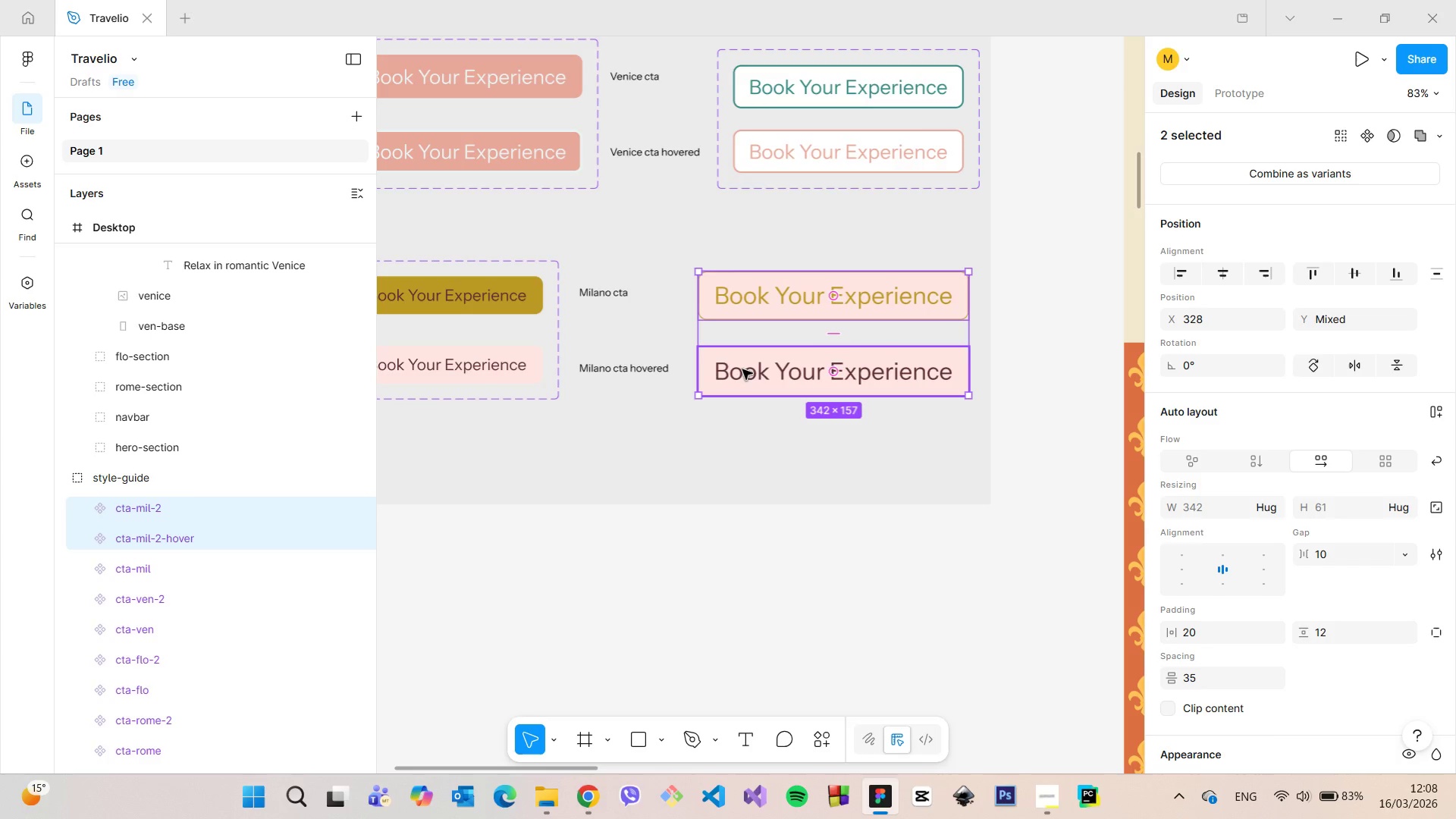 
left_click([1266, 165])
 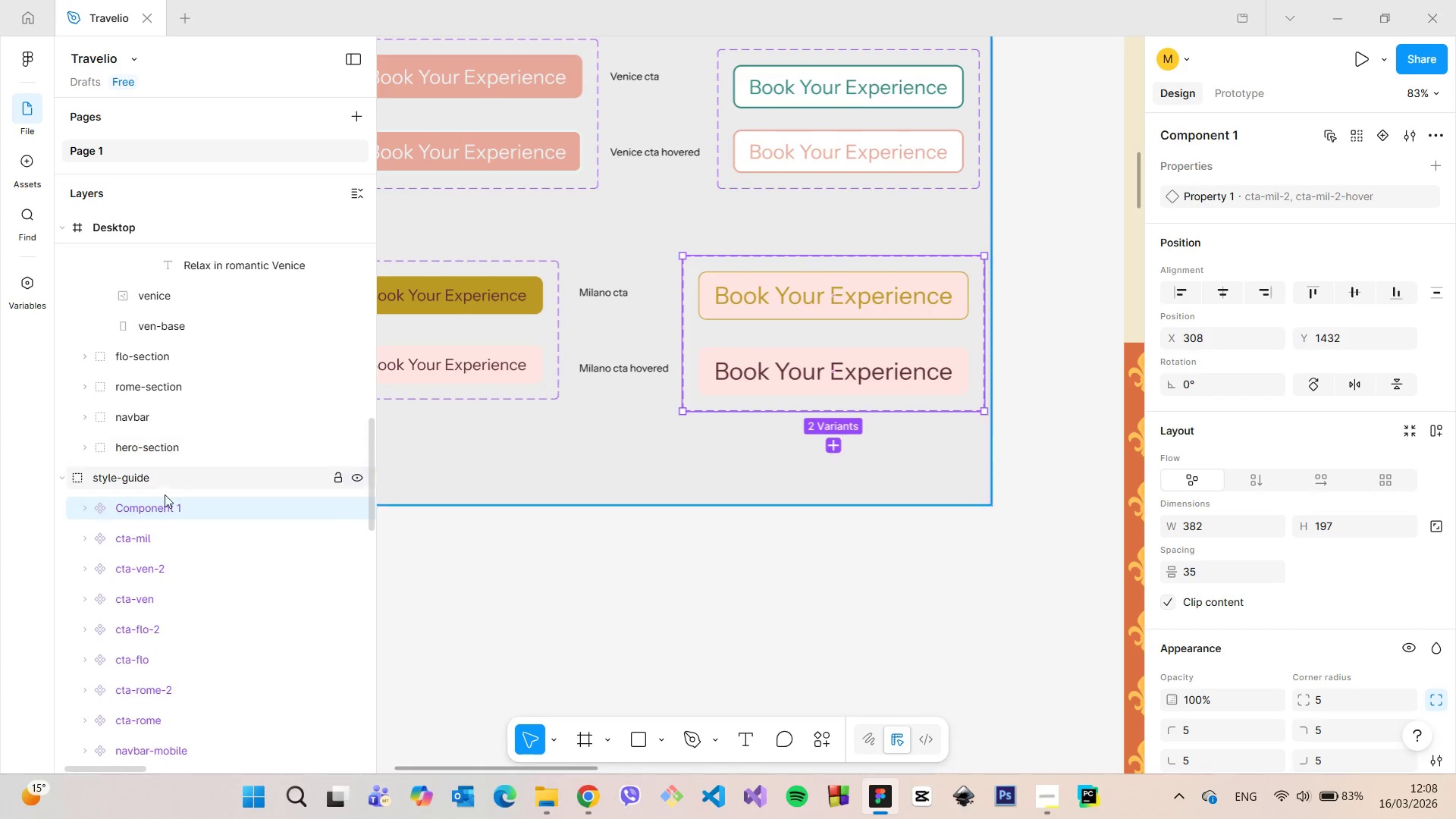 
double_click([162, 505])
 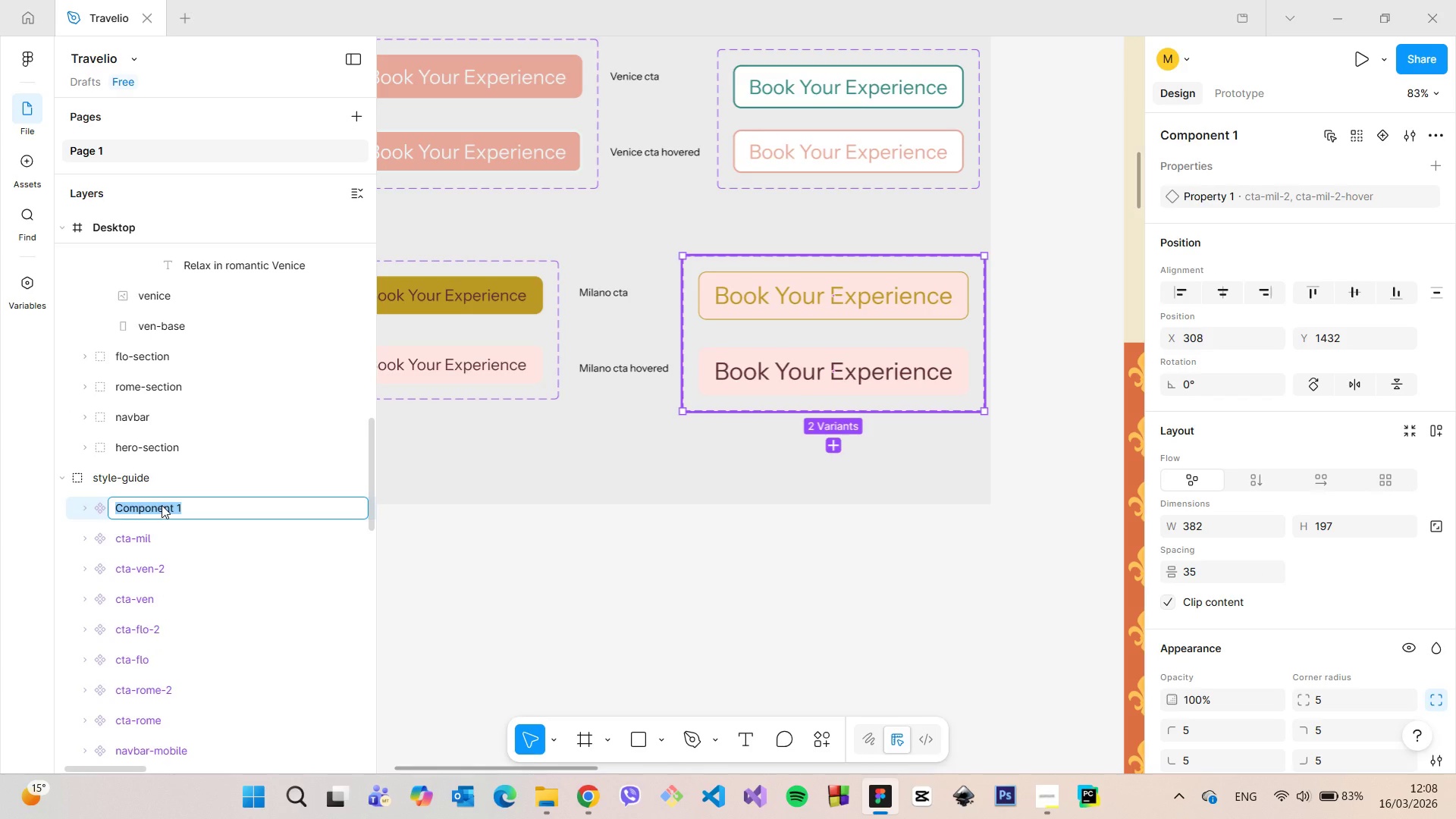 
type(cta-mil-2)
 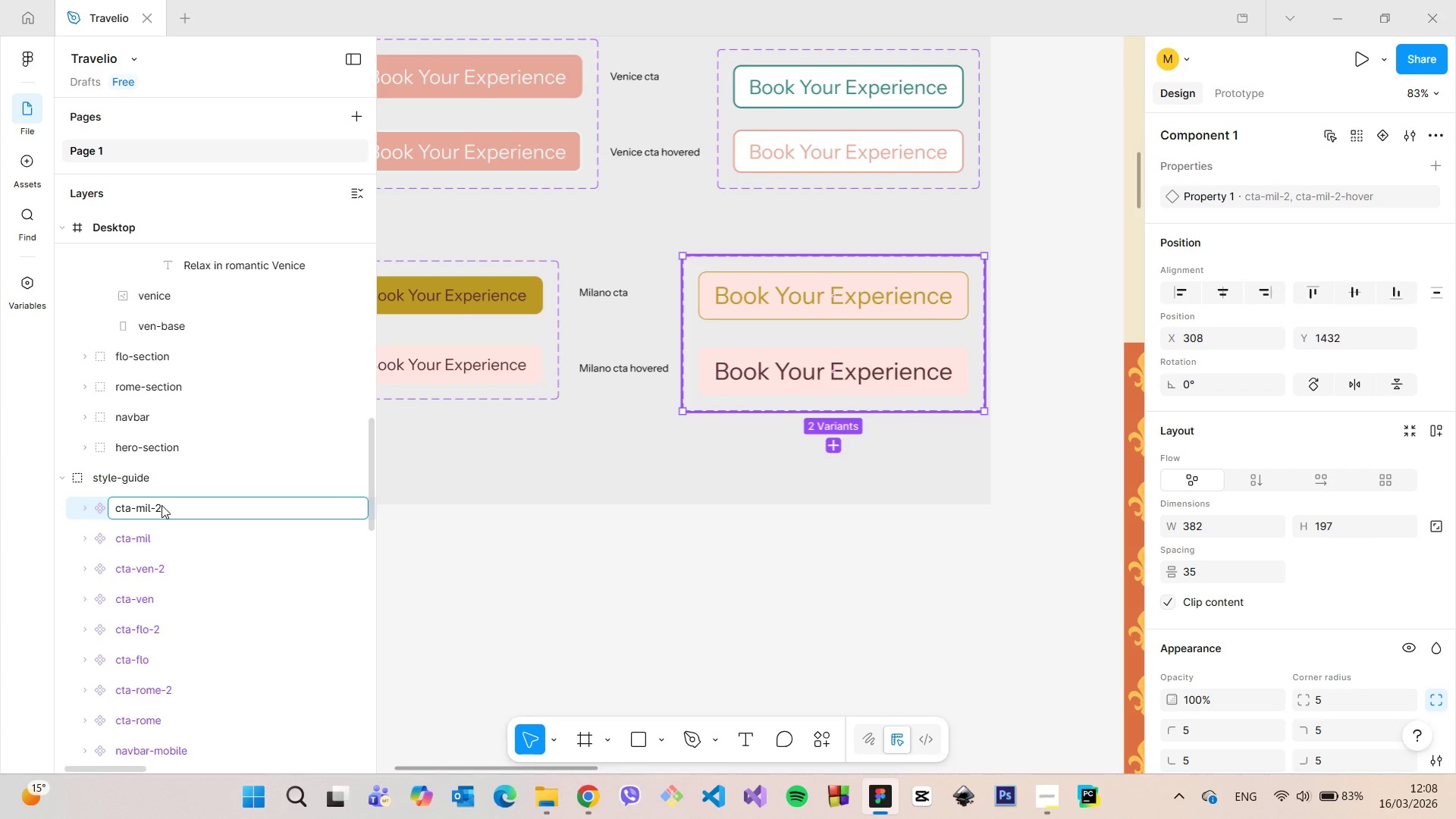 
wait(5.25)
 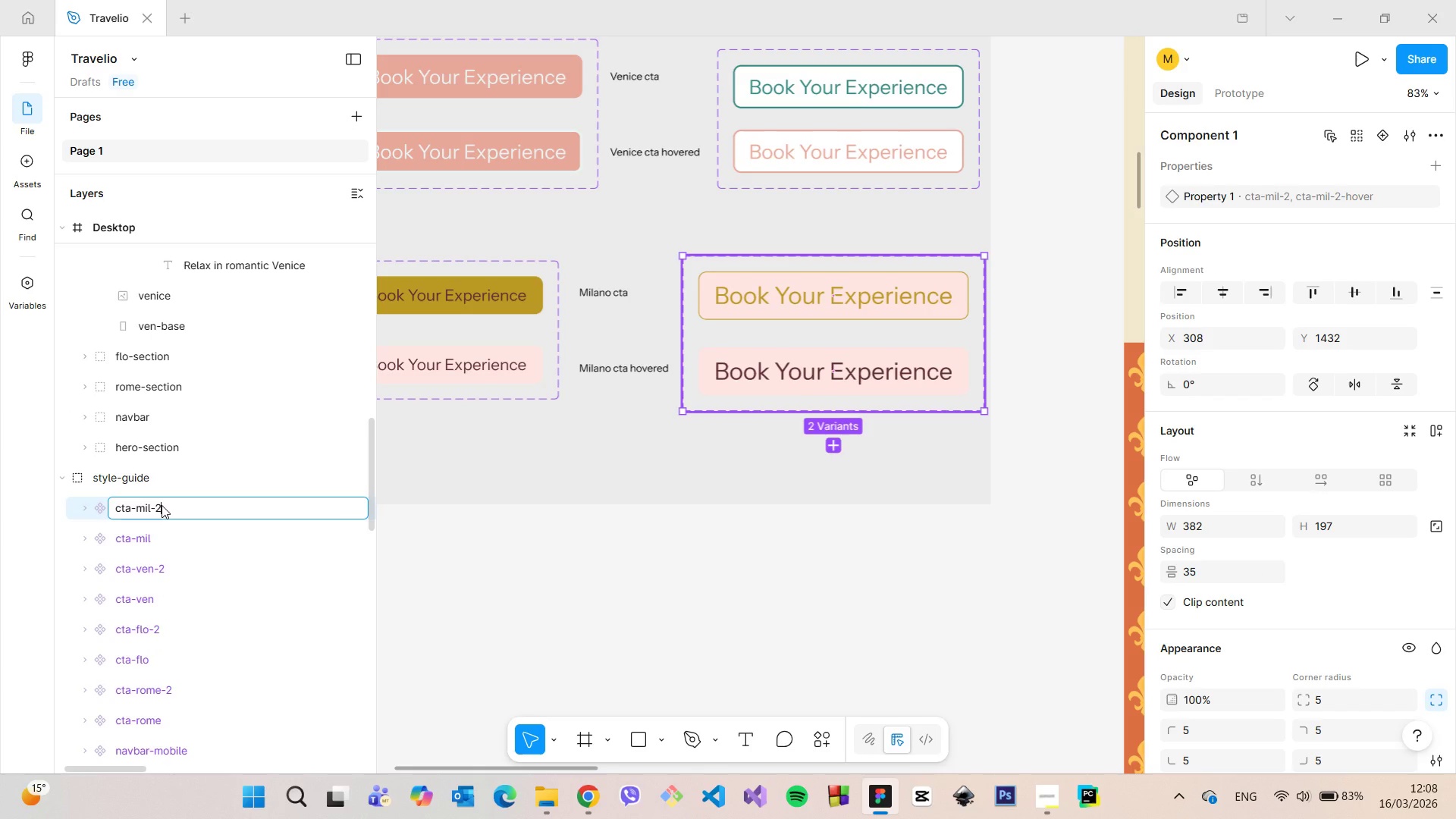 
key(Enter)
 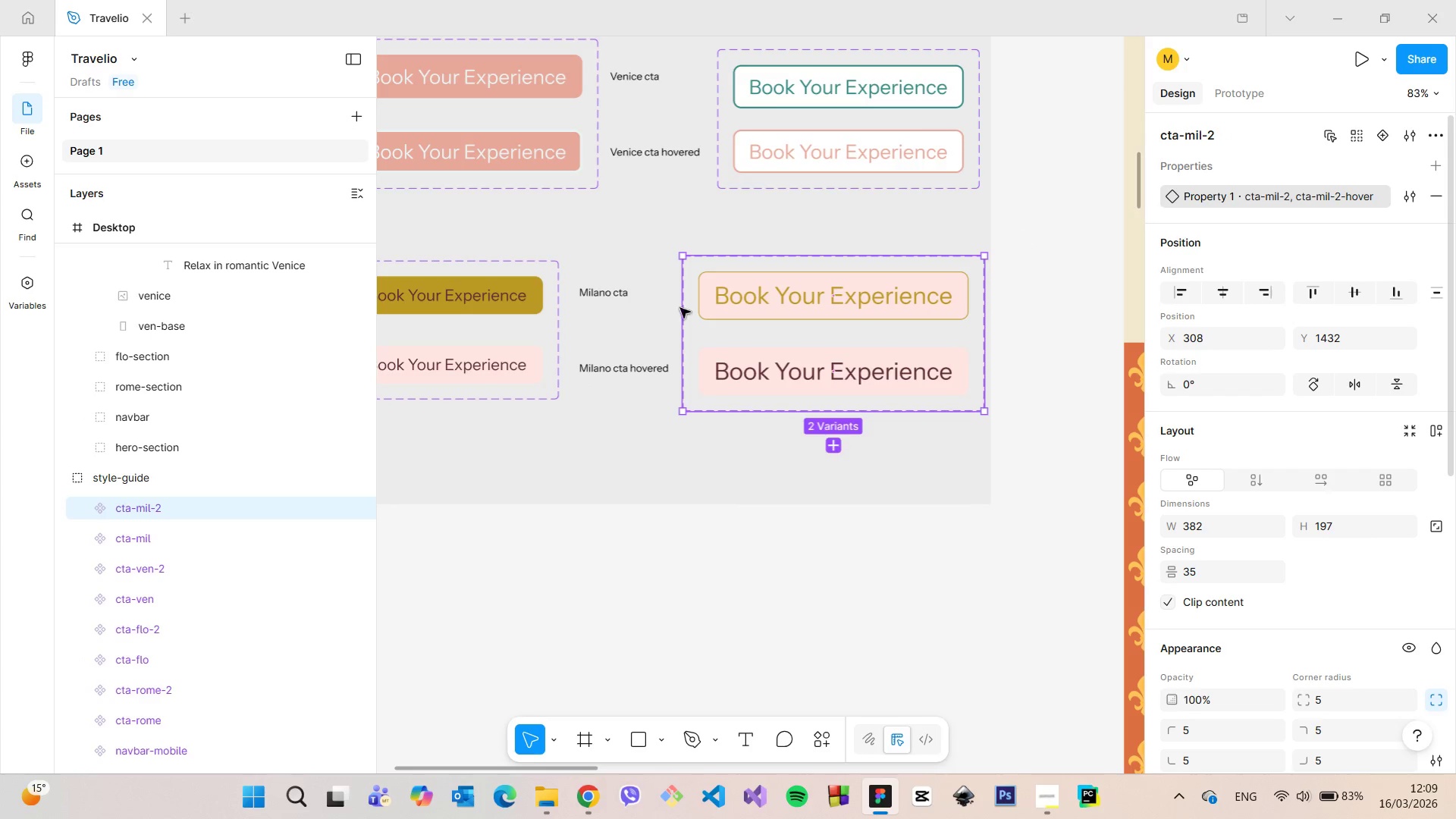 
left_click([86, 510])
 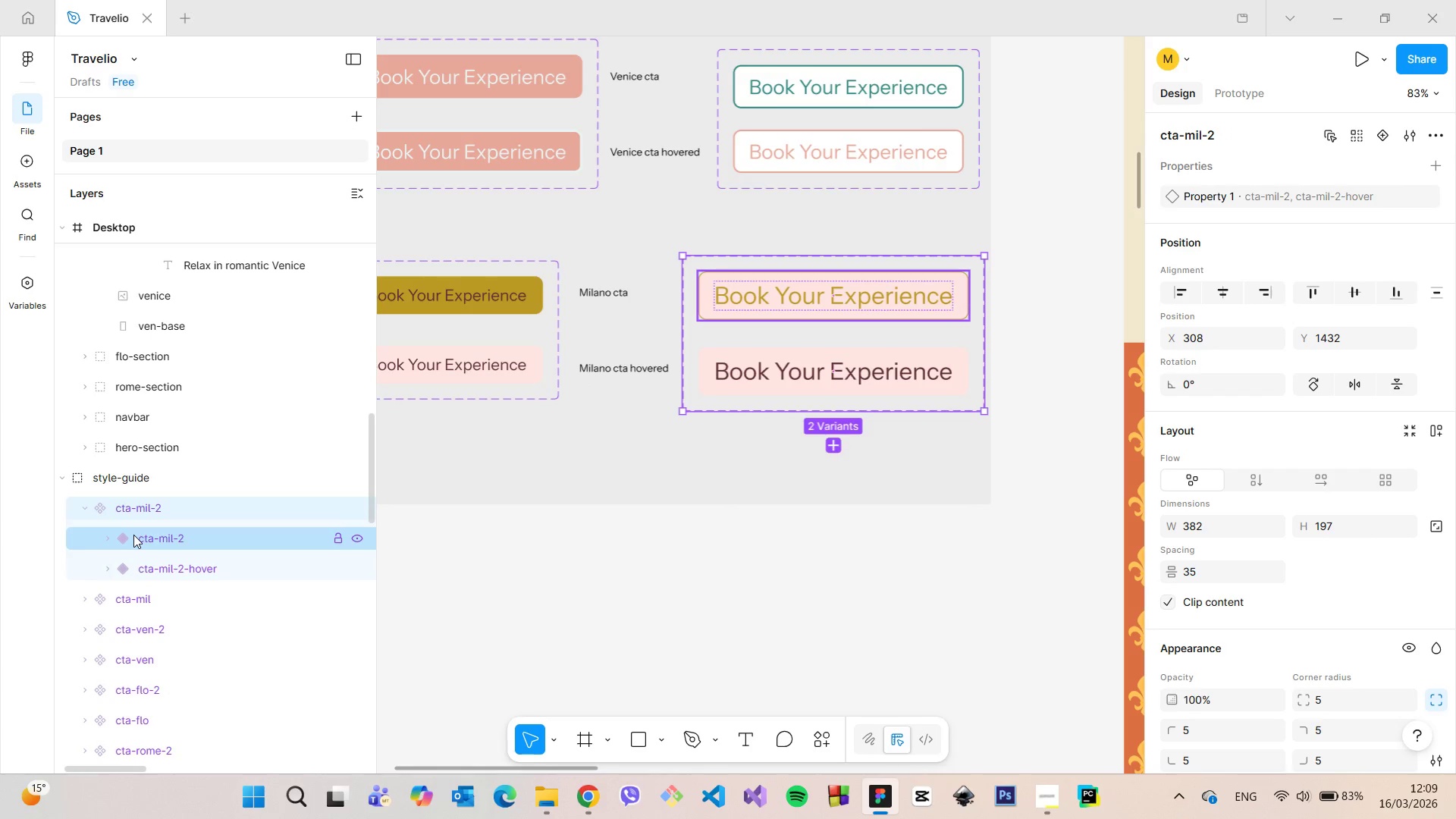 
left_click([133, 535])
 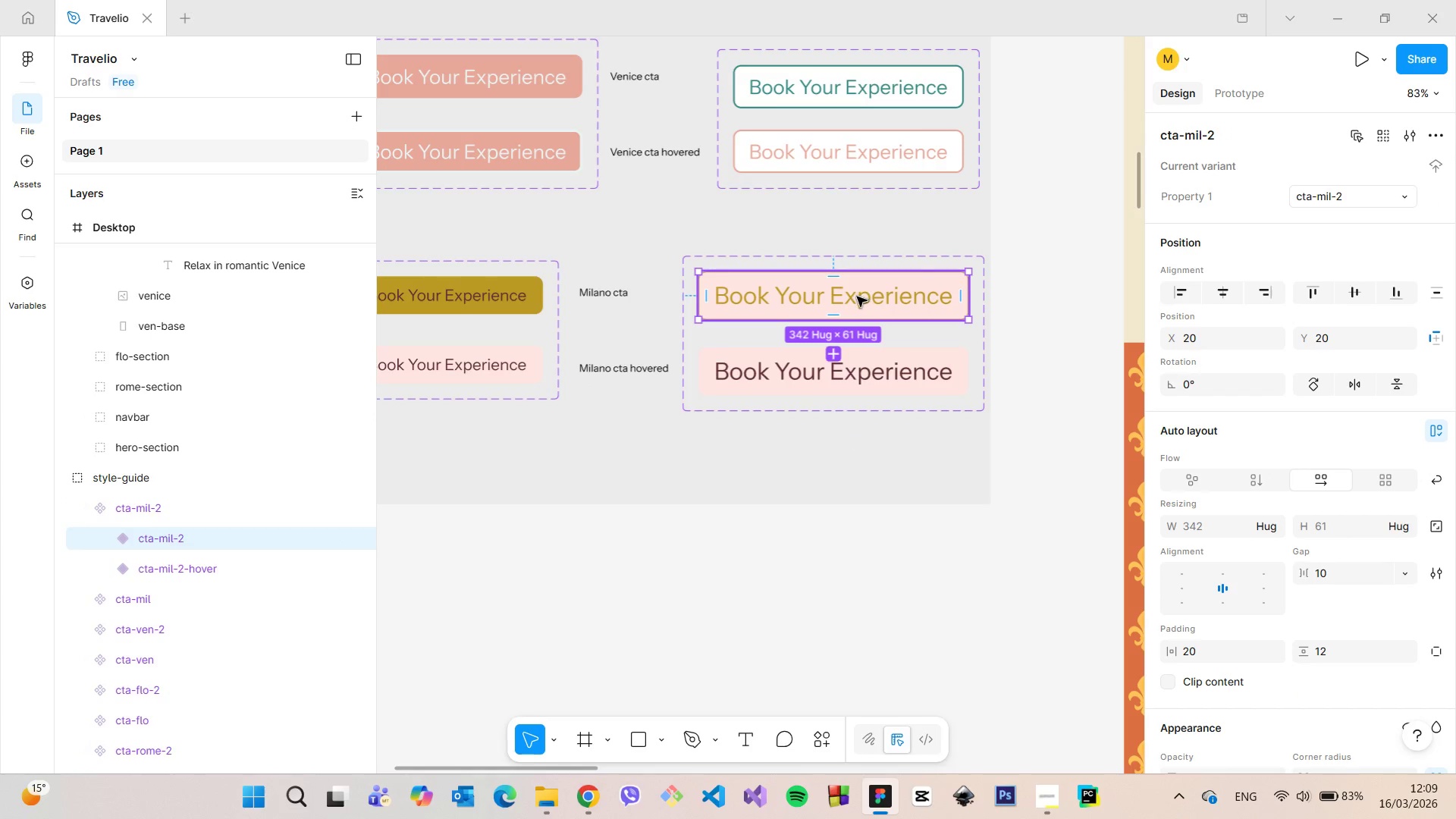 
hold_key(key=AltLeft, duration=1.5)
left_click_drag(start_coordinate=[856, 297], to_coordinate=[757, 335])
 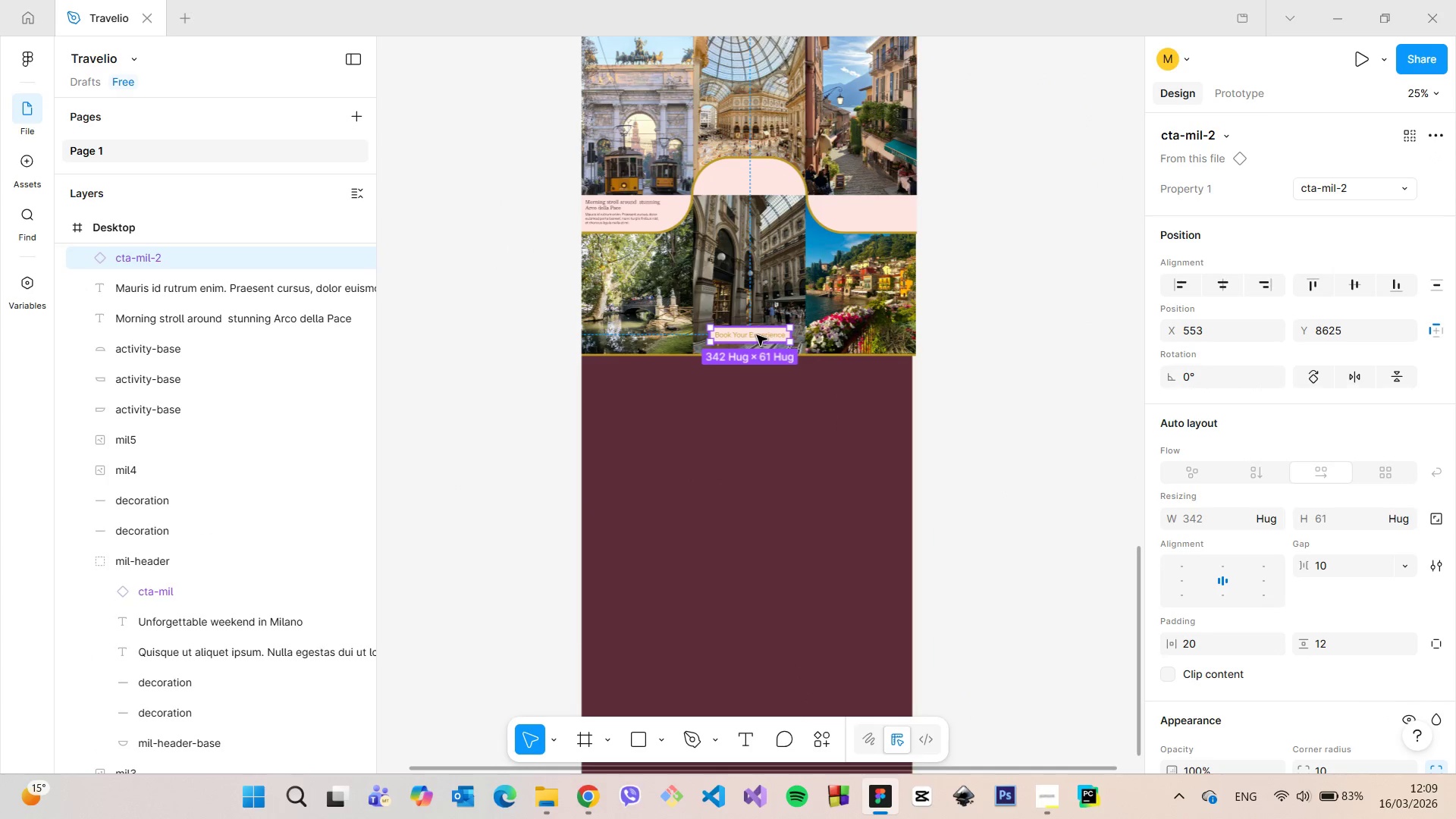 
scroll: coordinate [856, 297], scroll_direction: down, amount: 16.0
 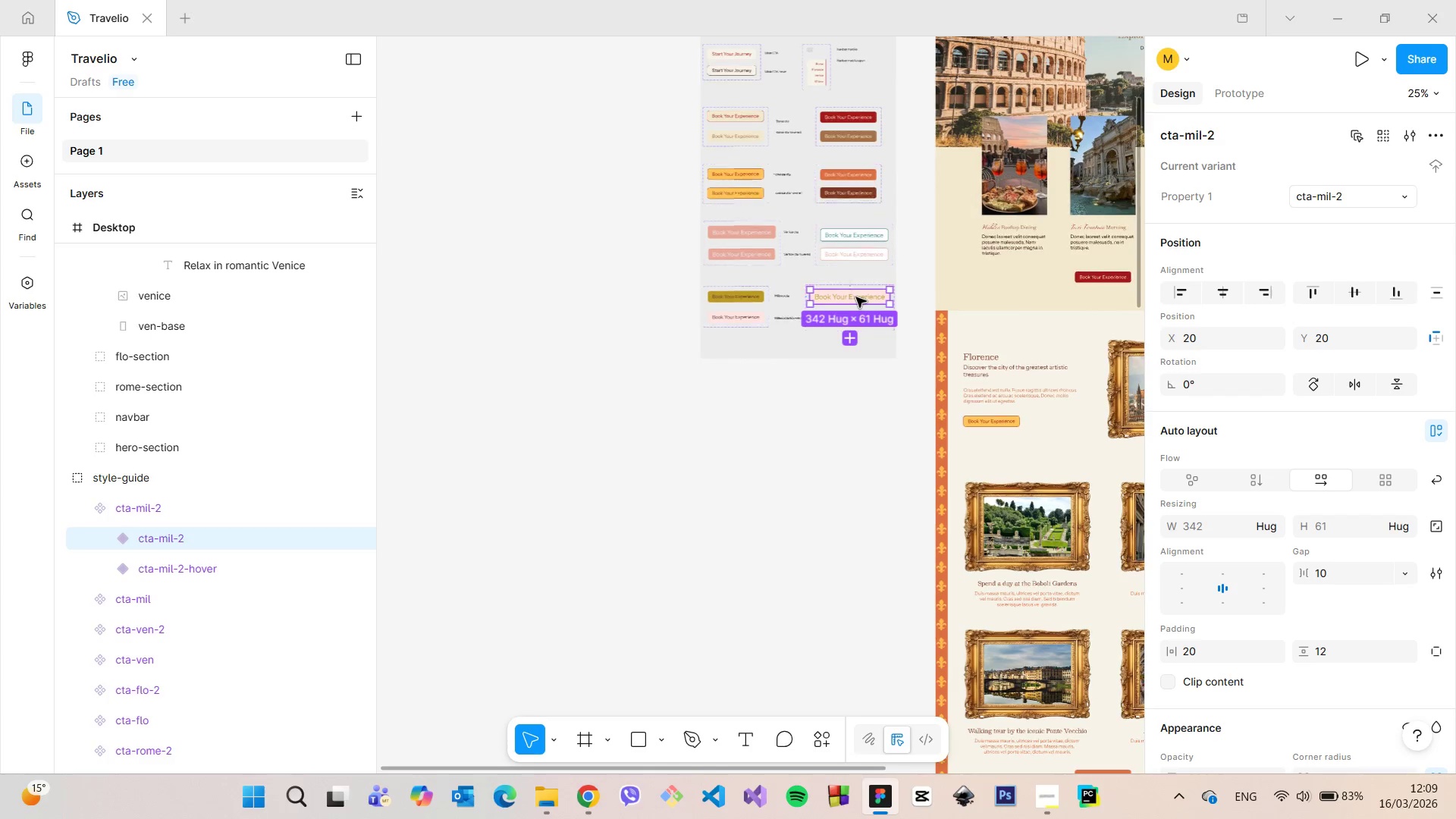 
hold_key(key=AltLeft, duration=1.52)
 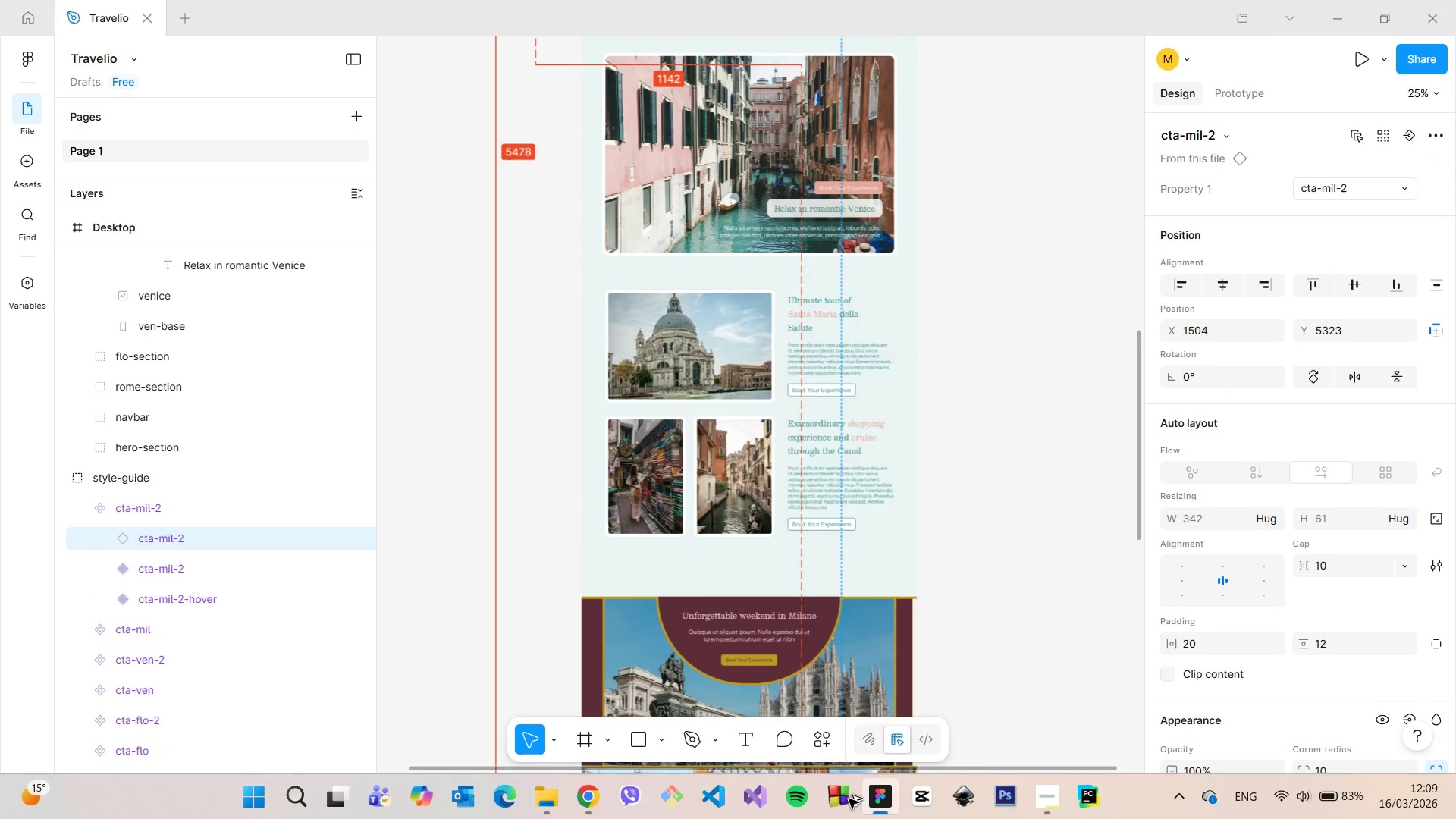 
hold_key(key=AltLeft, duration=1.52)
 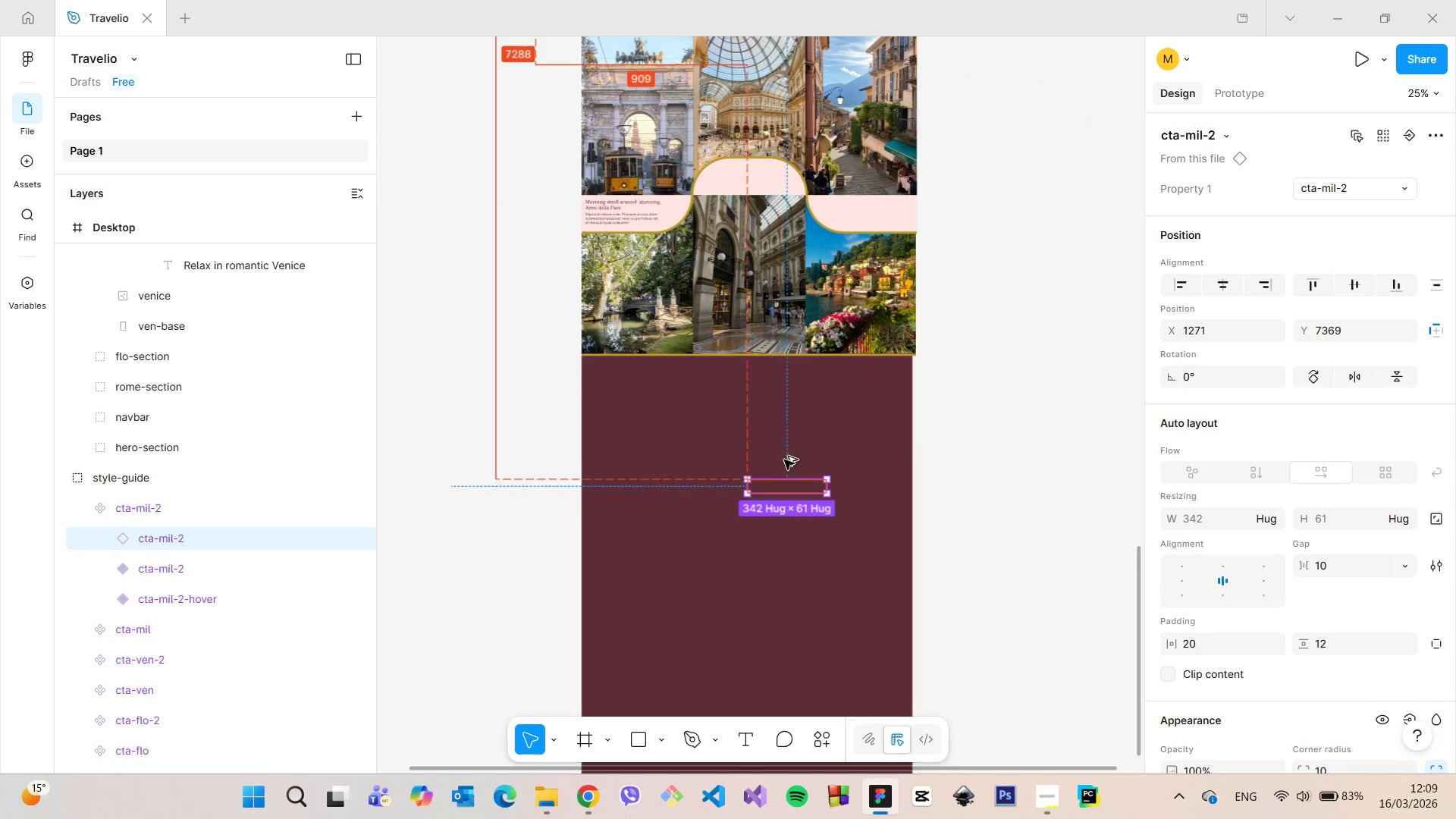 
hold_key(key=AltLeft, duration=1.5)
 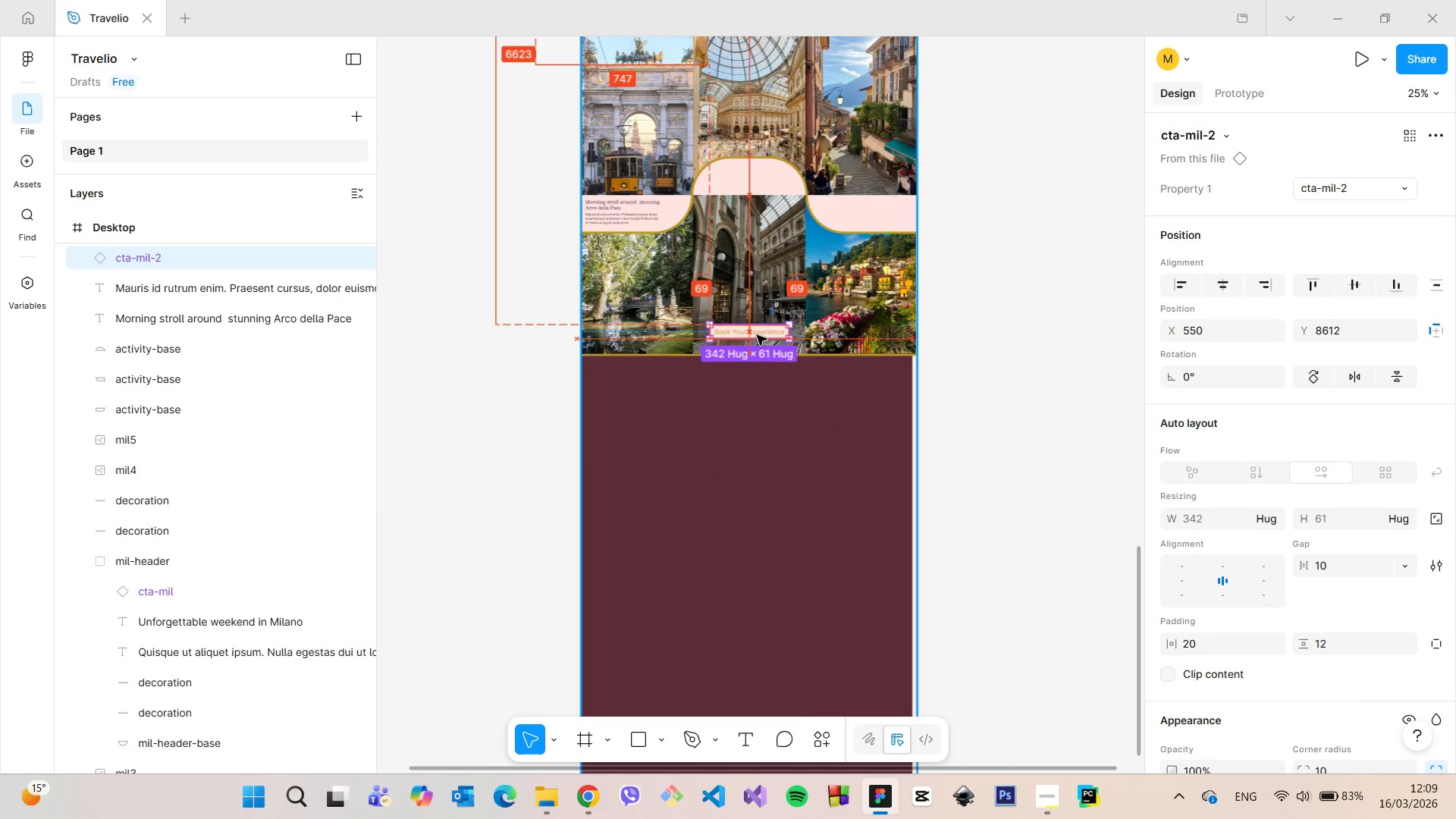 
hold_key(key=AltLeft, duration=0.53)
 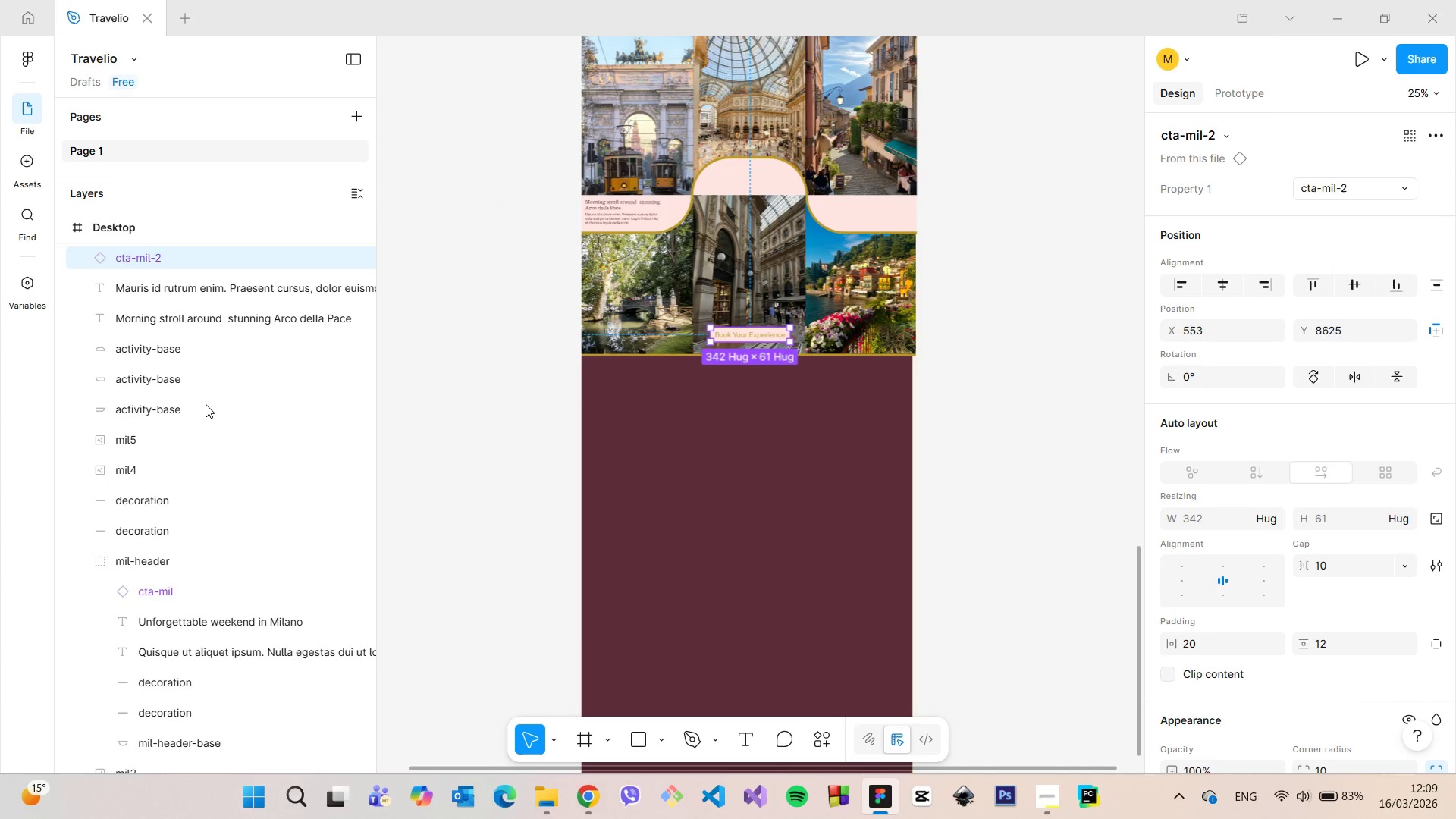 
scroll: coordinate [706, 314], scroll_direction: up, amount: 9.0
 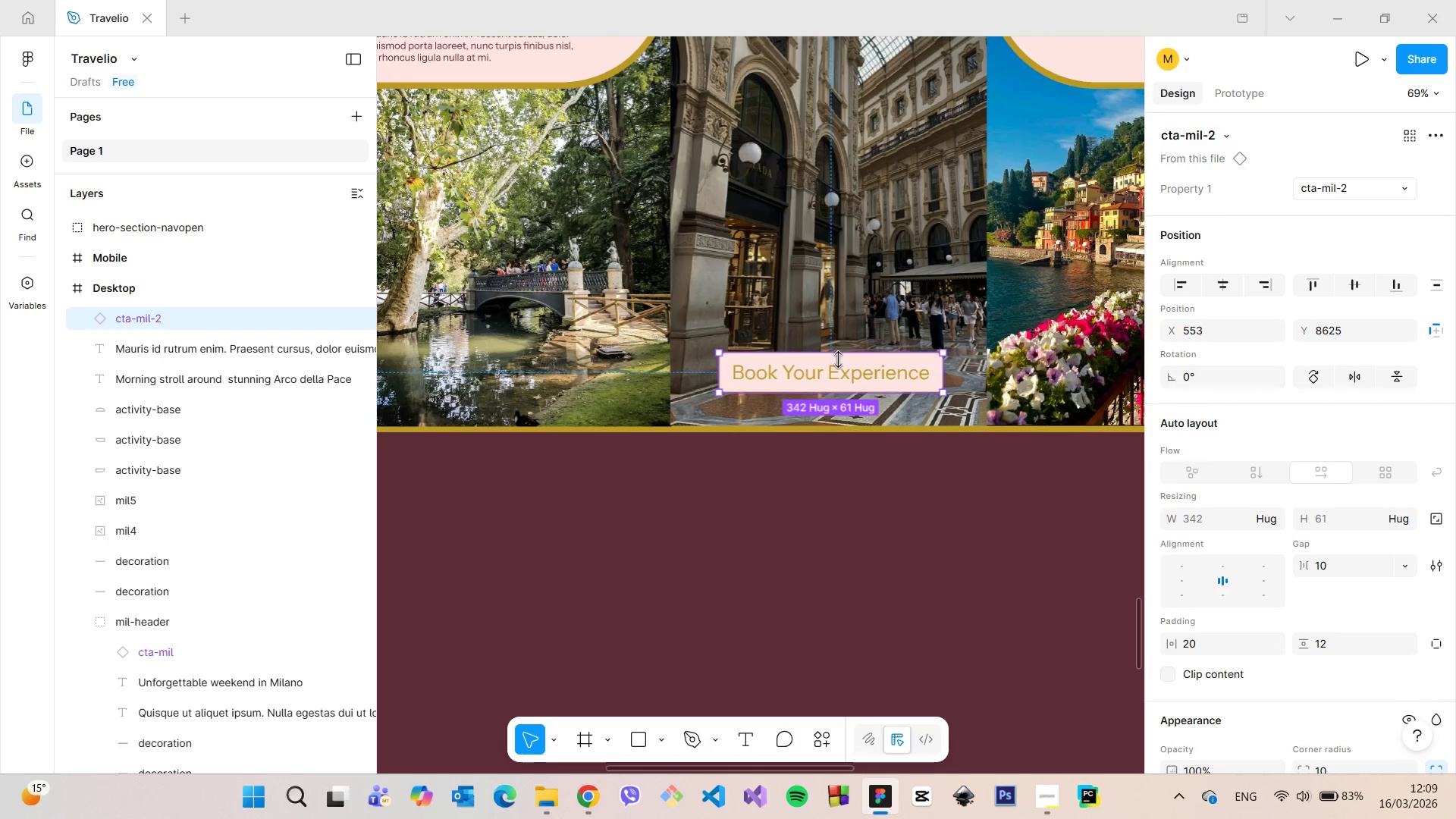 
left_click_drag(start_coordinate=[833, 365], to_coordinate=[834, 379])
 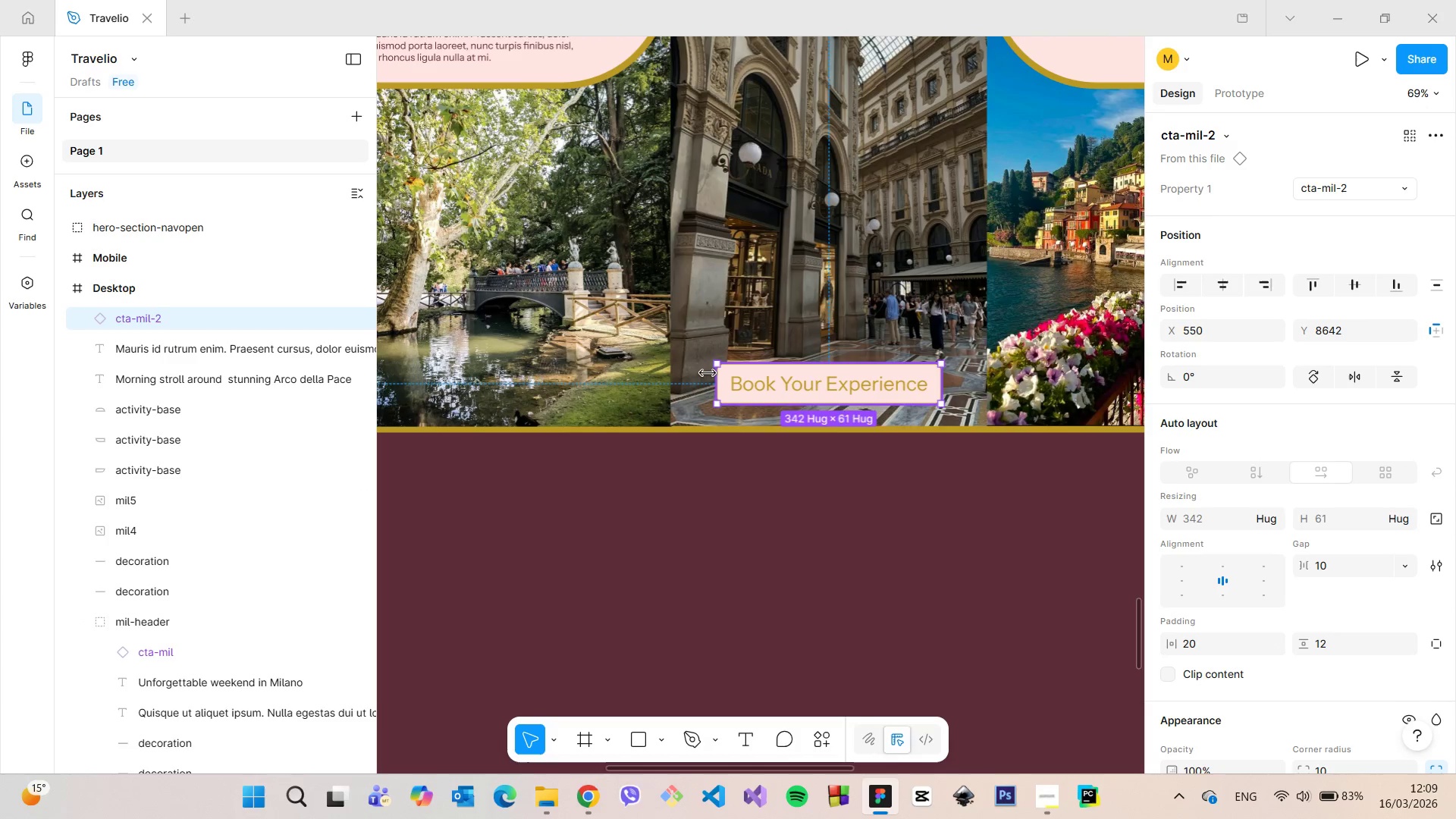 
hold_key(key=AltLeft, duration=0.91)
 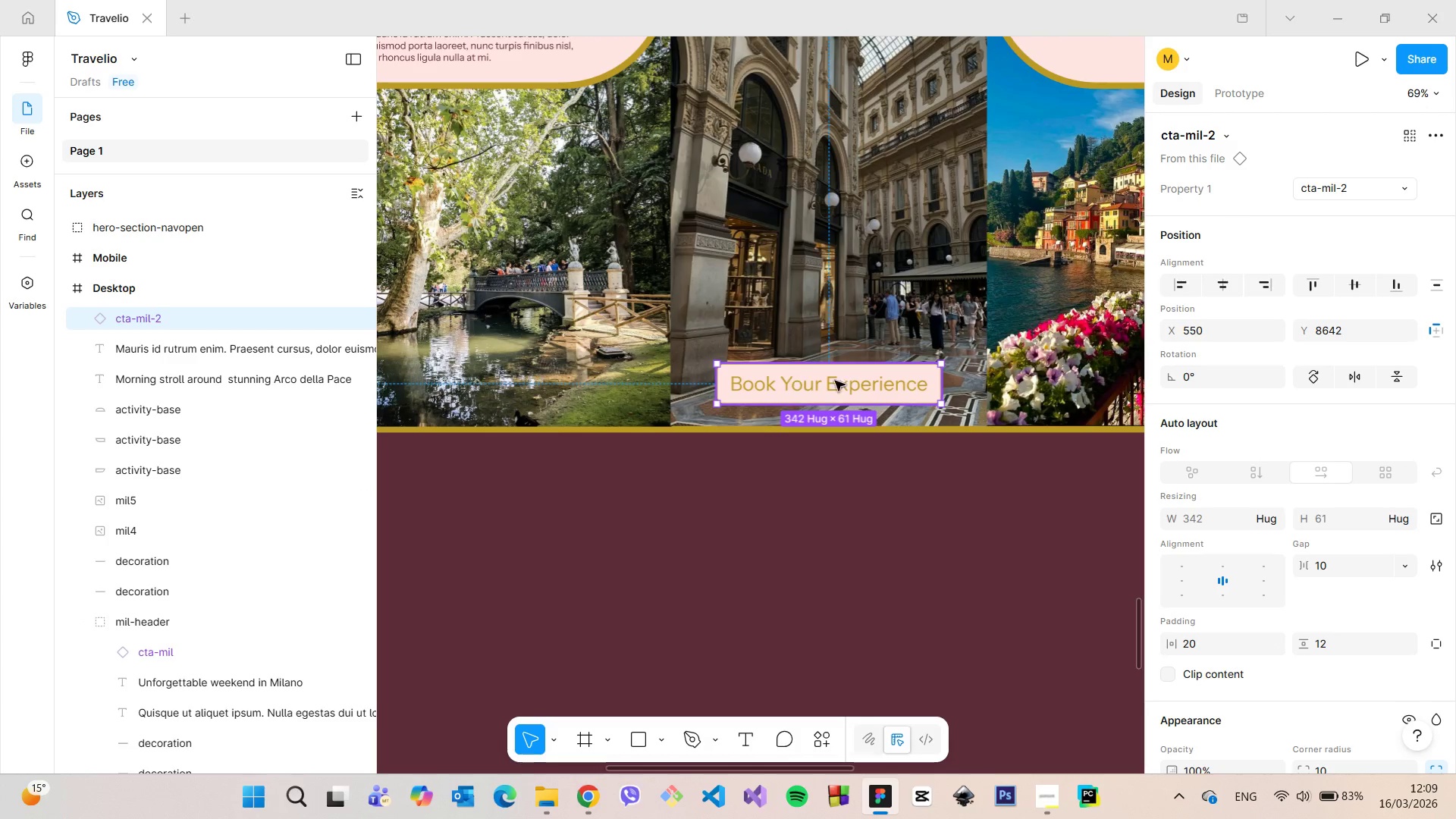 
hold_key(key=AltLeft, duration=1.5)
 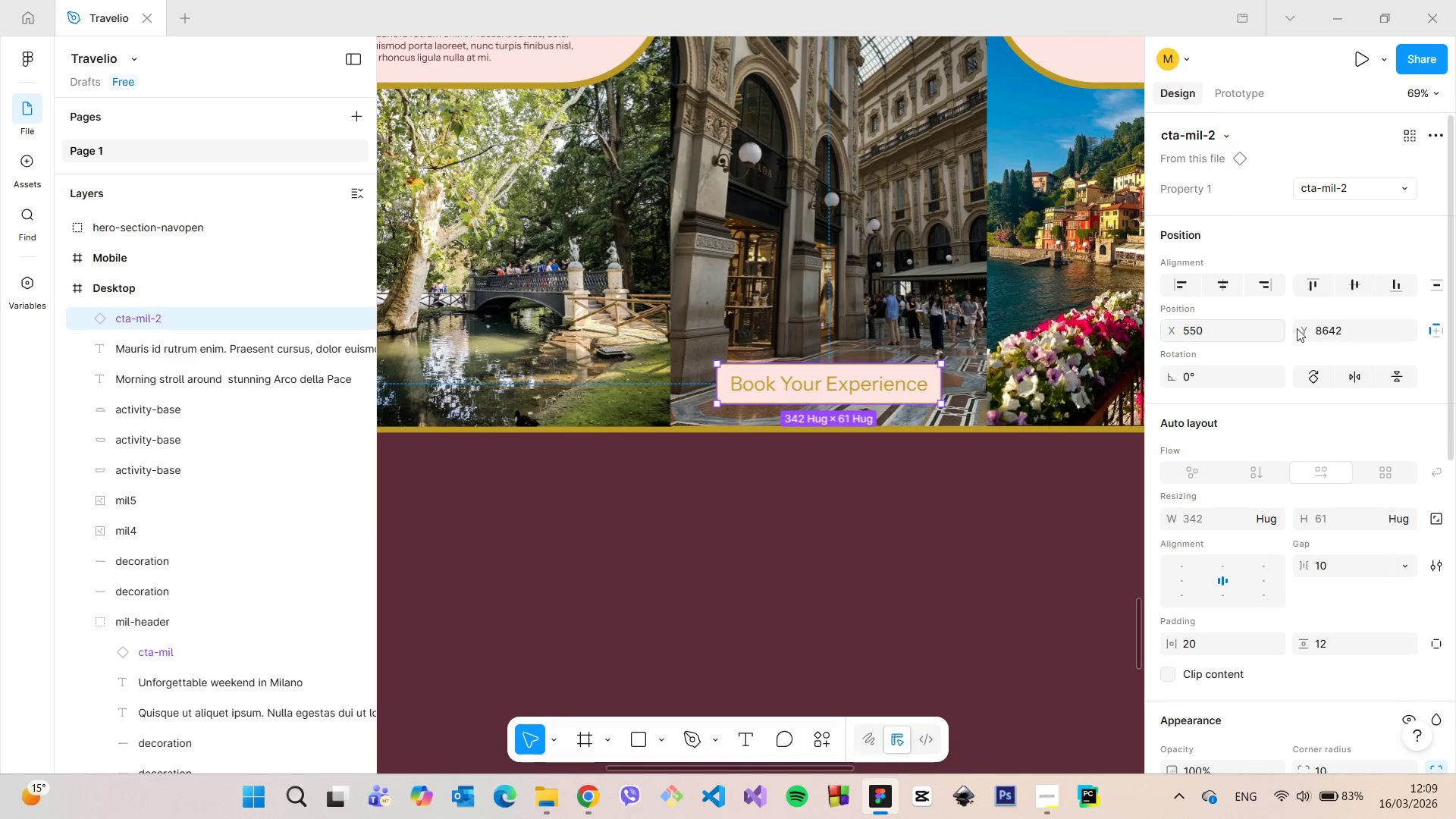 
left_click([1335, 328])
 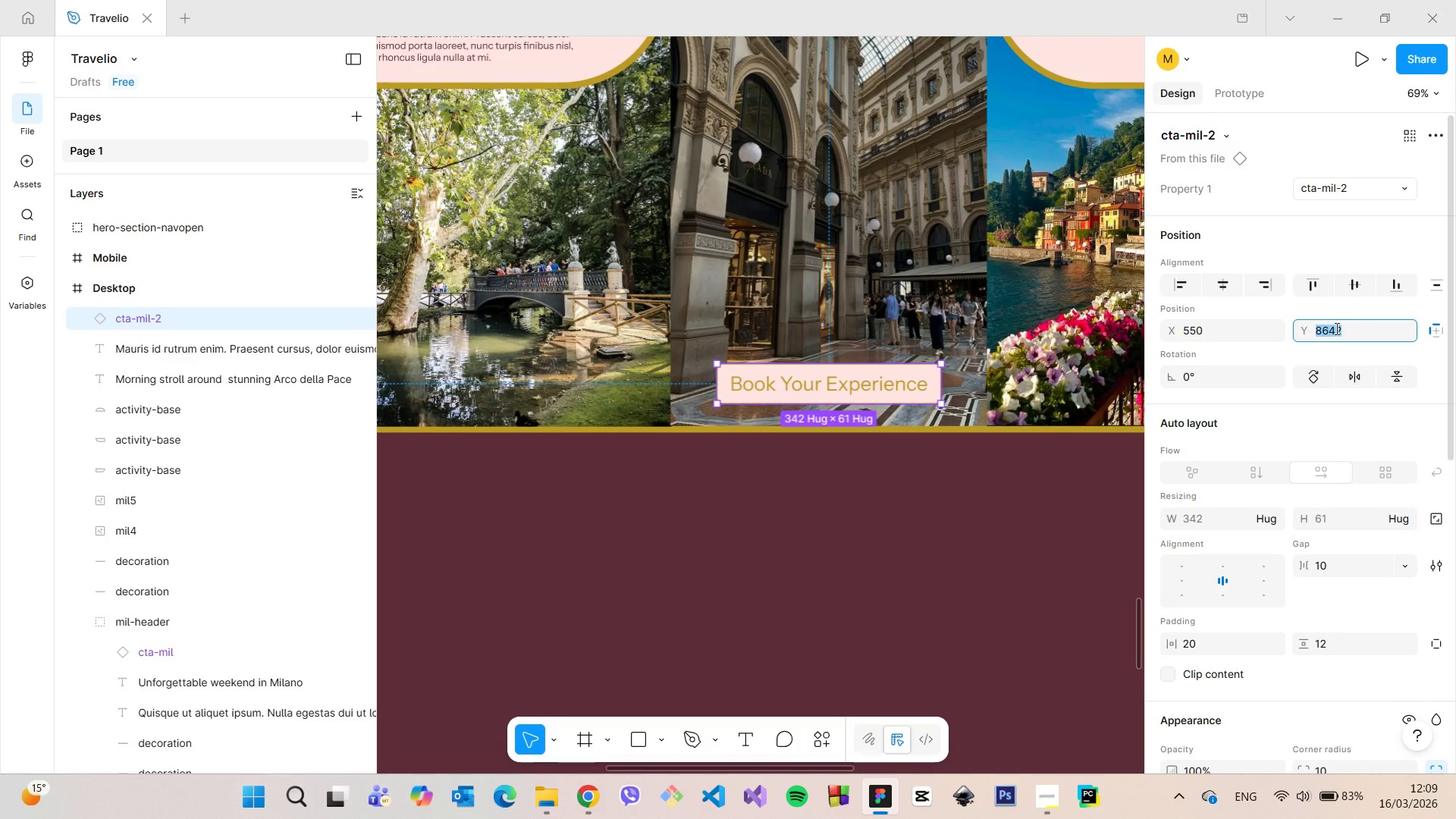 
key(ArrowDown)
 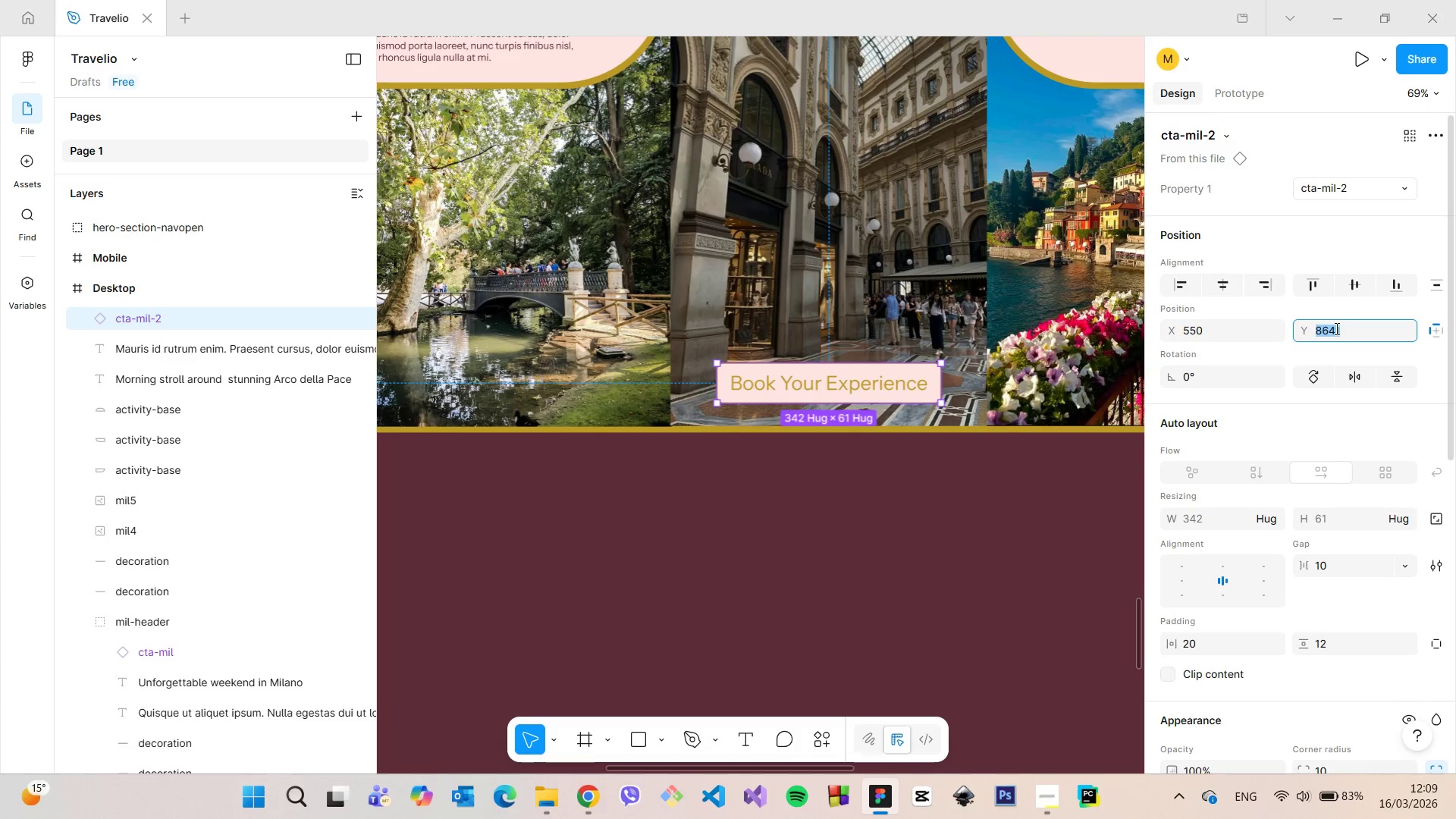 
key(ArrowDown)
 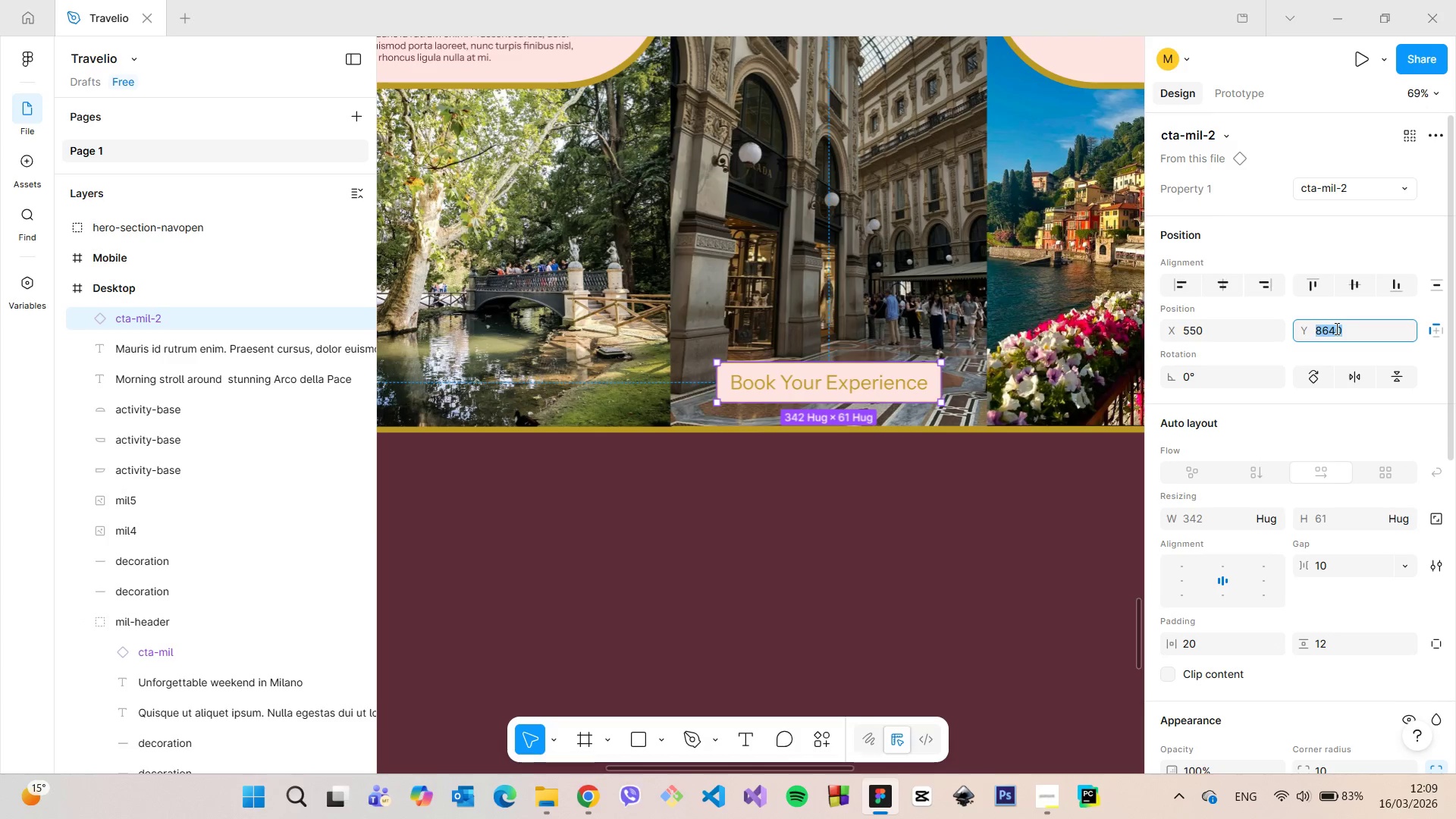 
key(ArrowDown)
 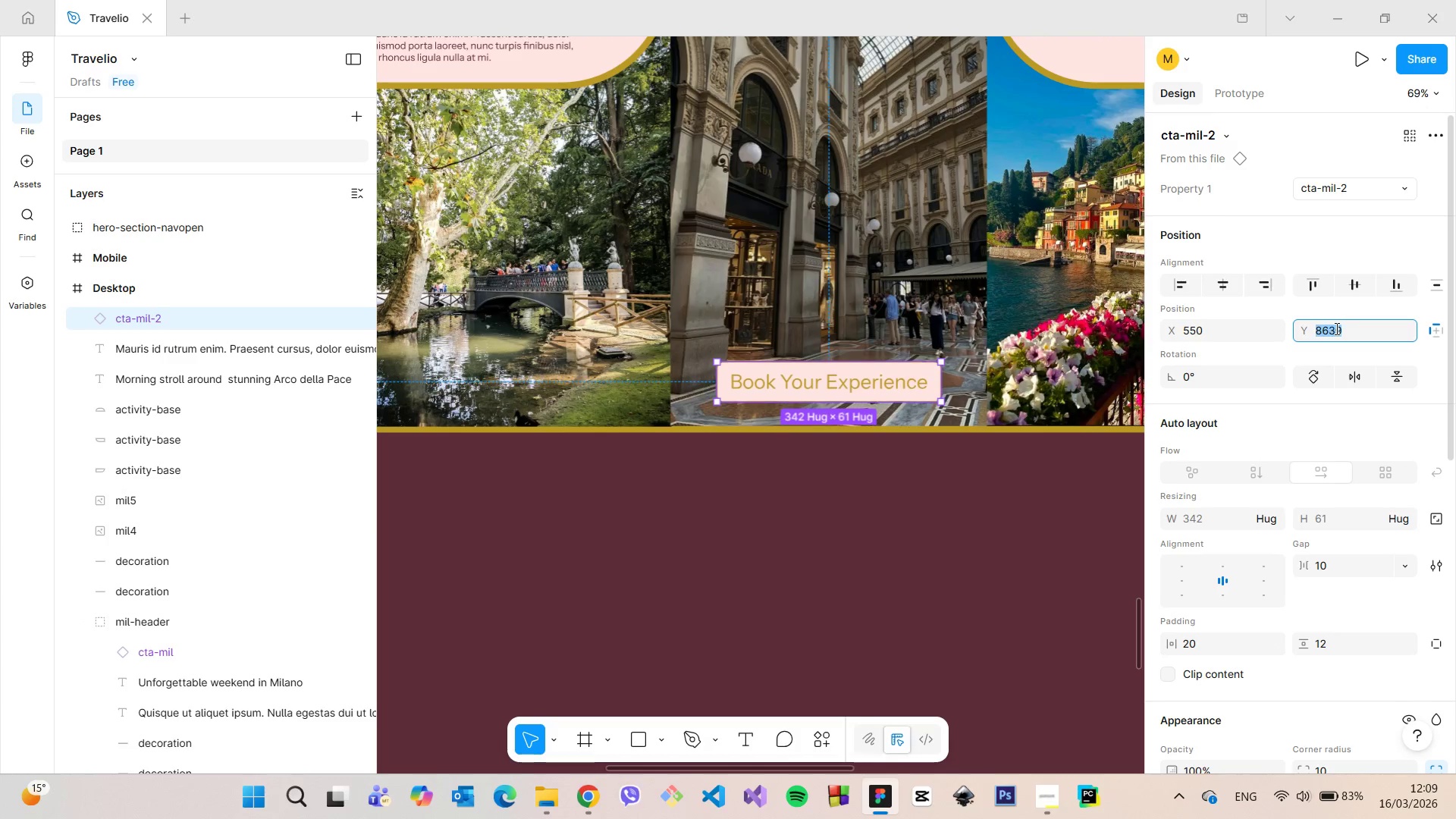 
key(ArrowDown)
 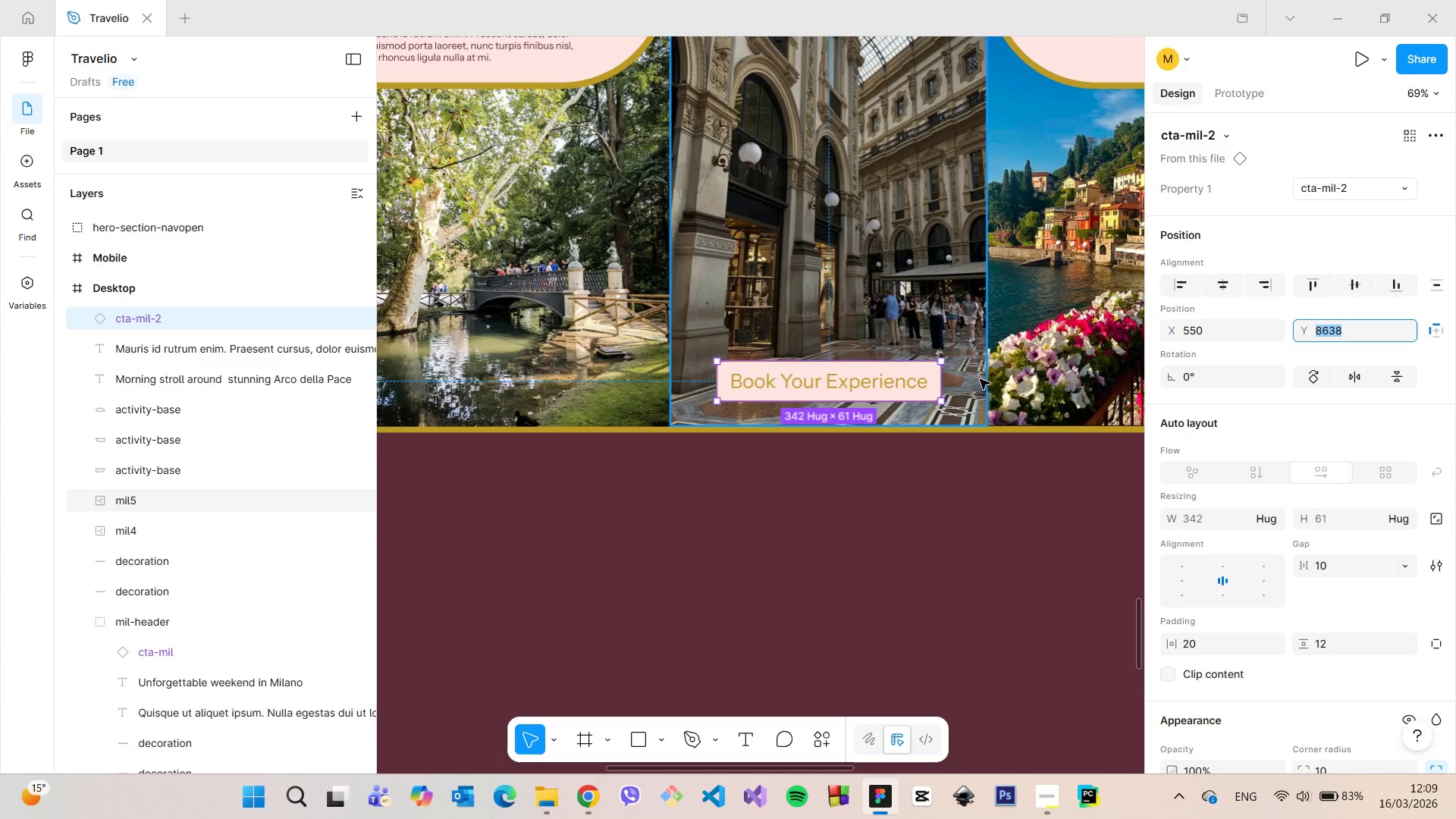 
hold_key(key=AltLeft, duration=0.67)
 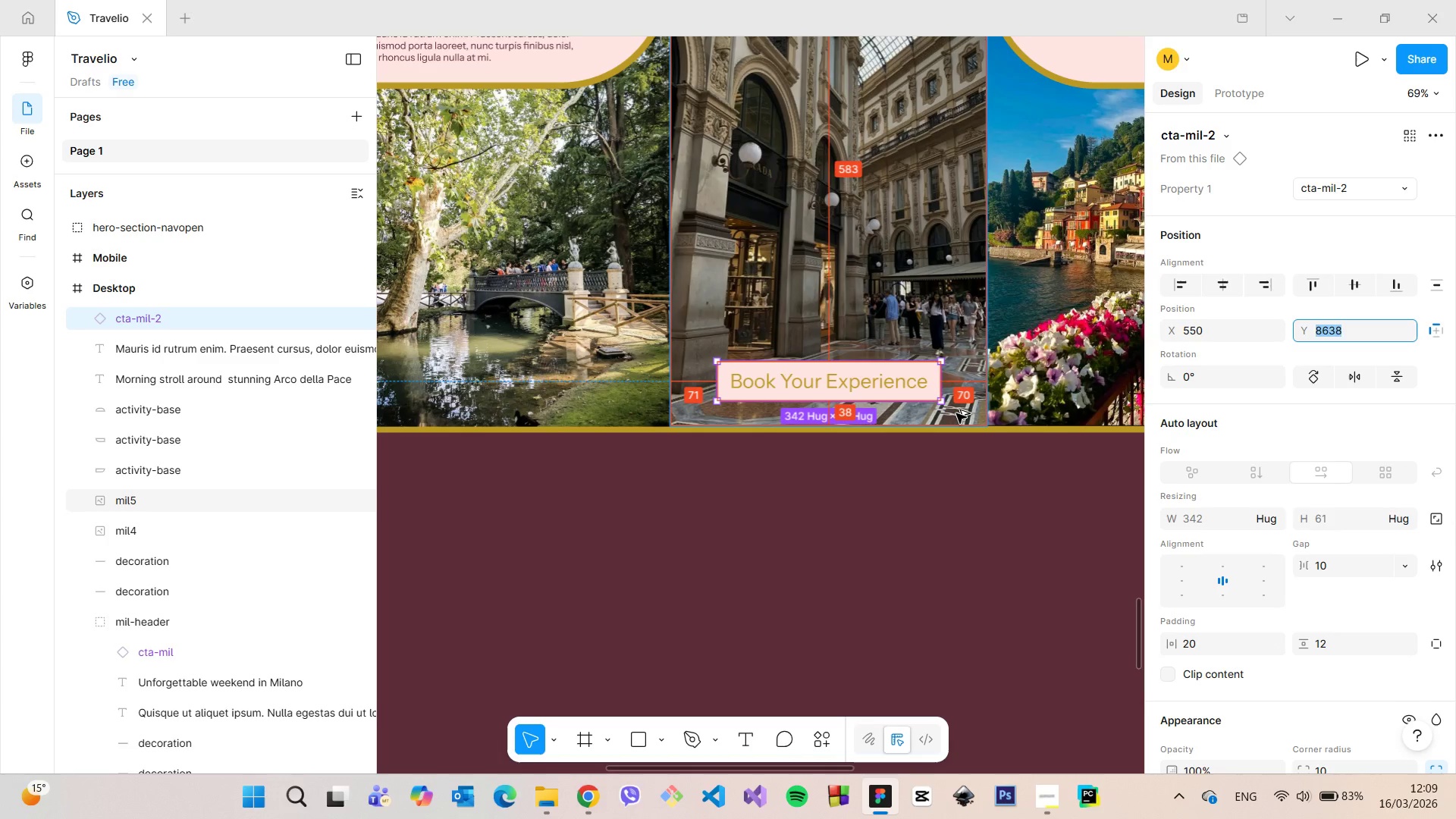 
key(ArrowDown)
 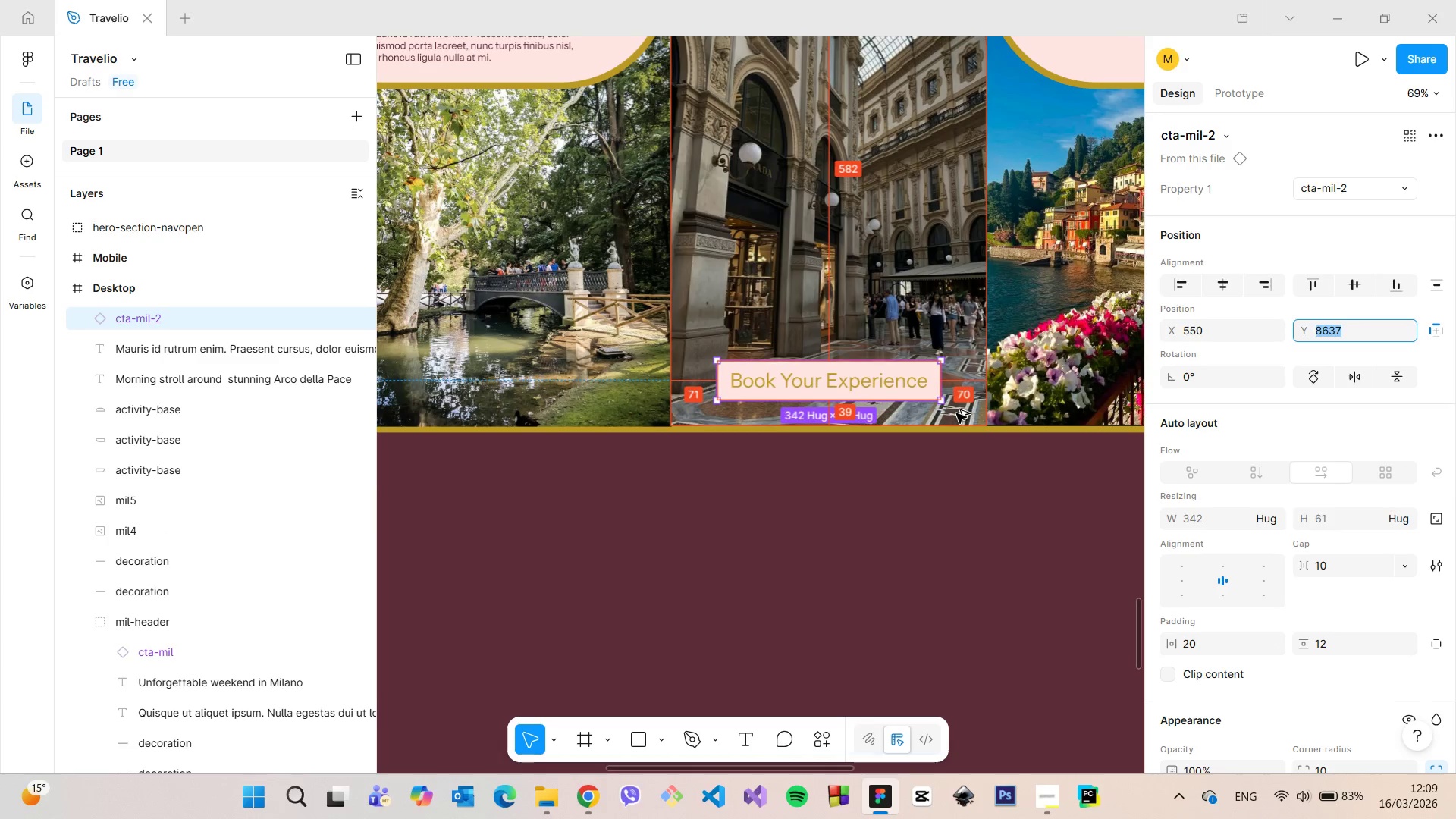 
key(ArrowDown)
 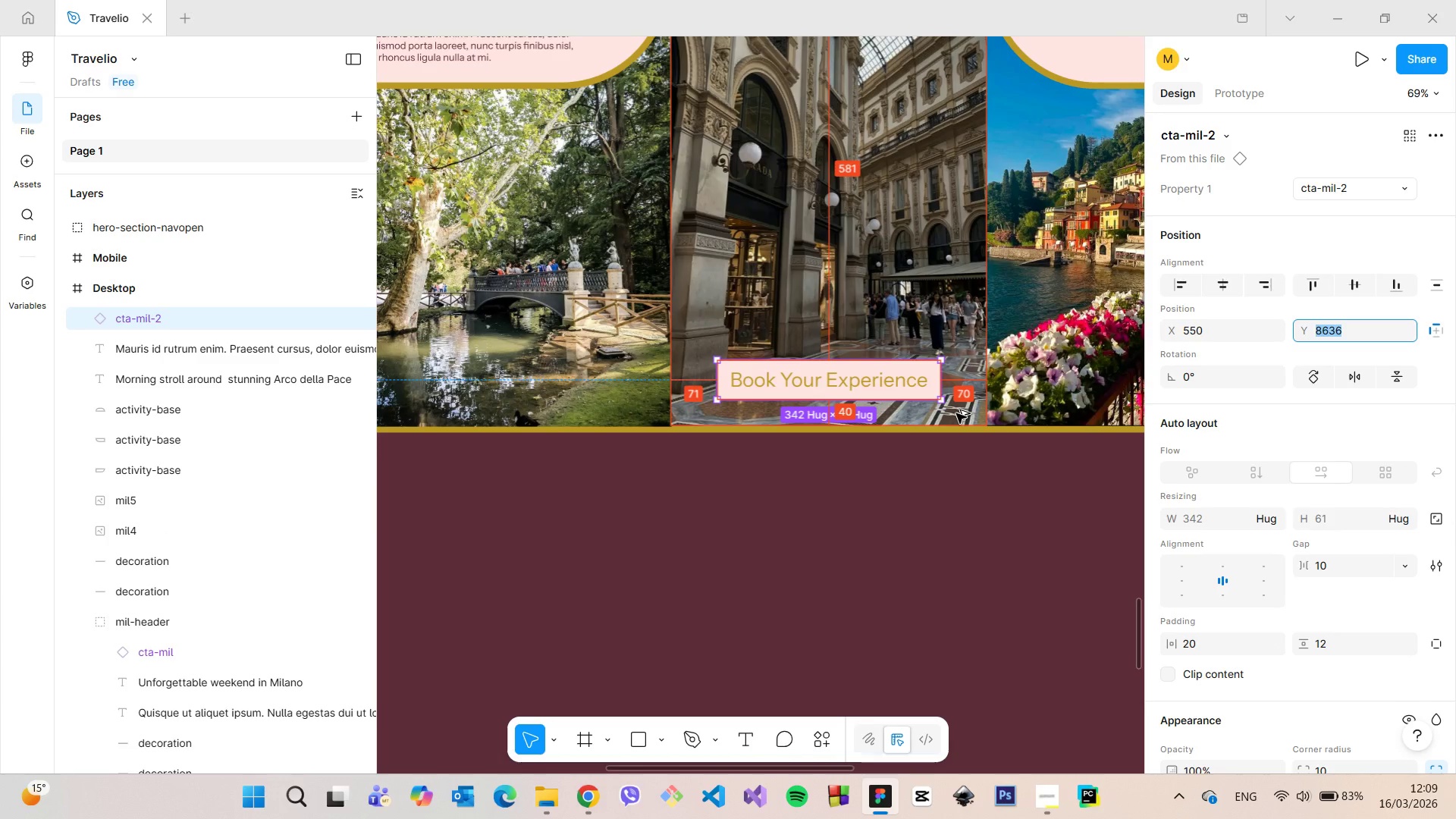 
hold_key(key=AltLeft, duration=0.41)
 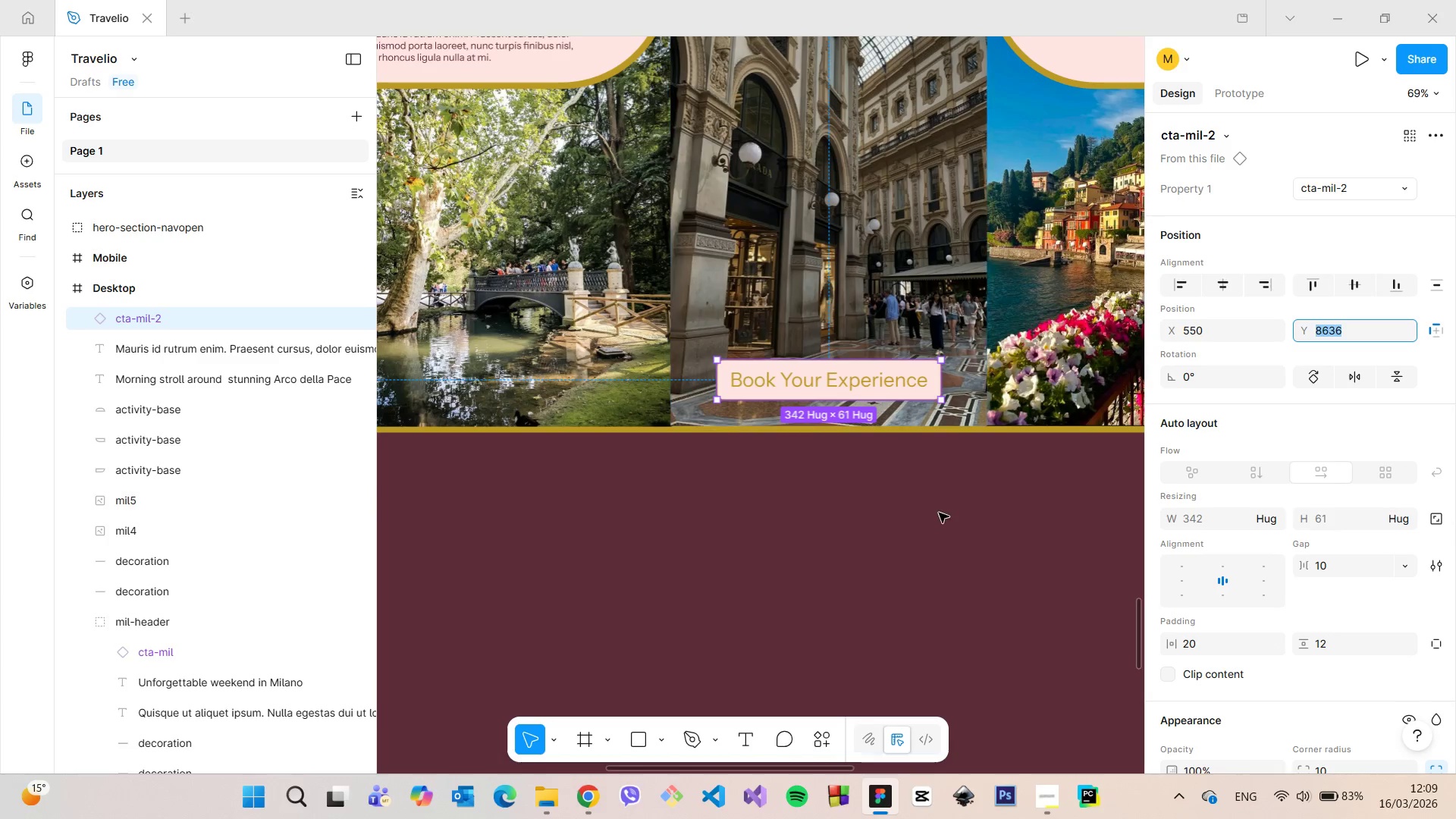 
left_click([939, 513])
 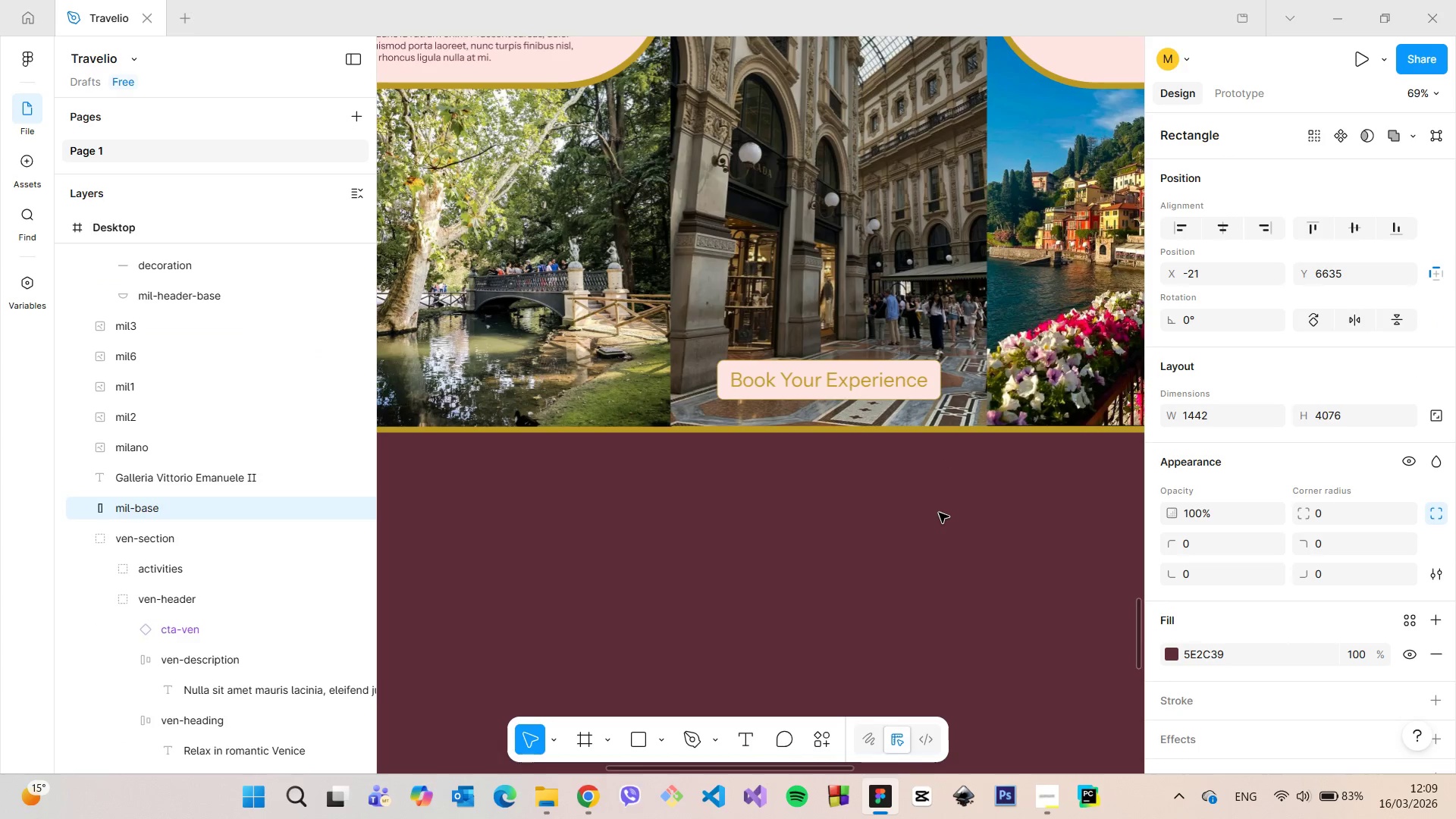 
scroll: coordinate [941, 518], scroll_direction: down, amount: 12.0
 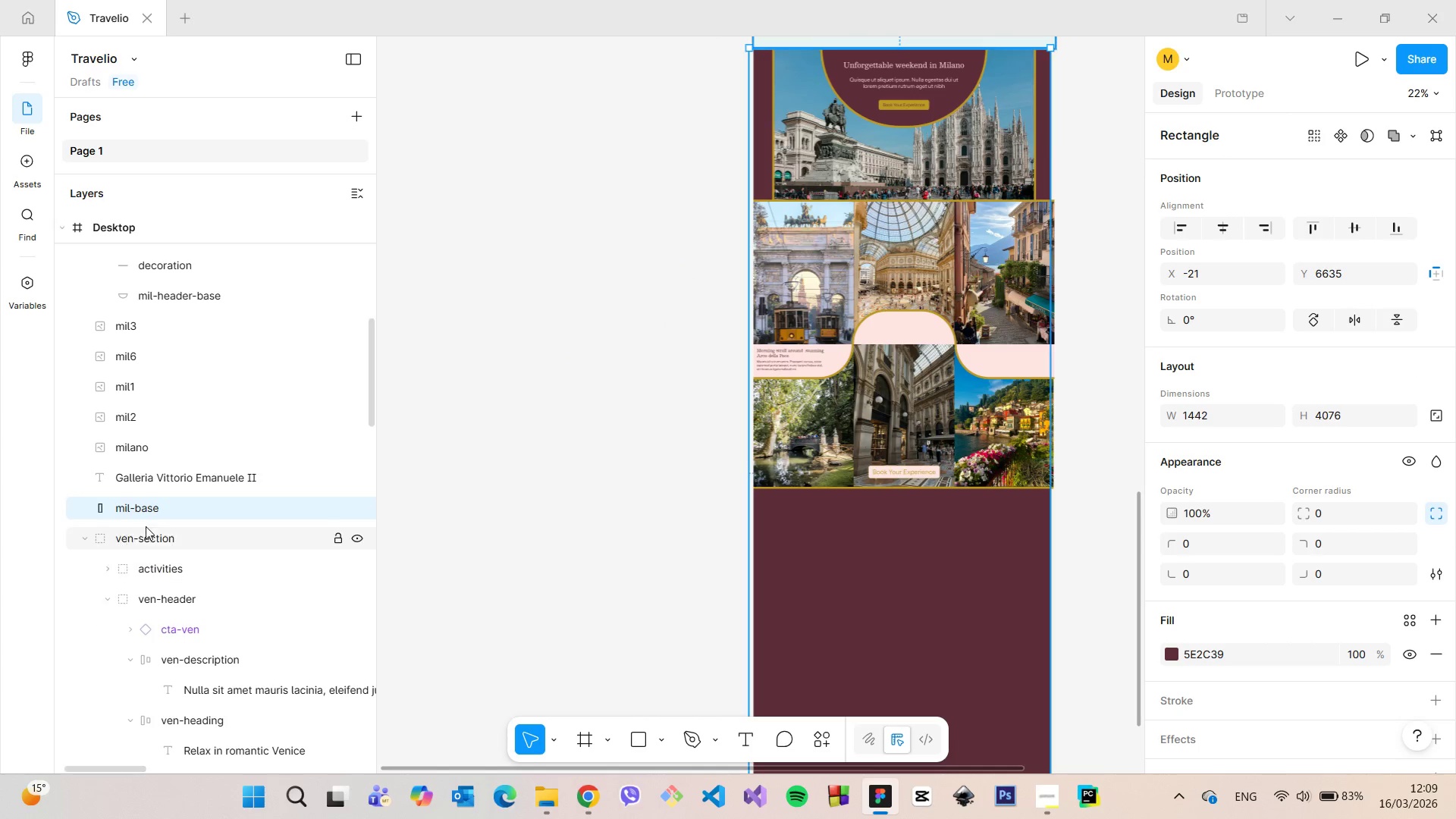 
left_click([156, 482])
 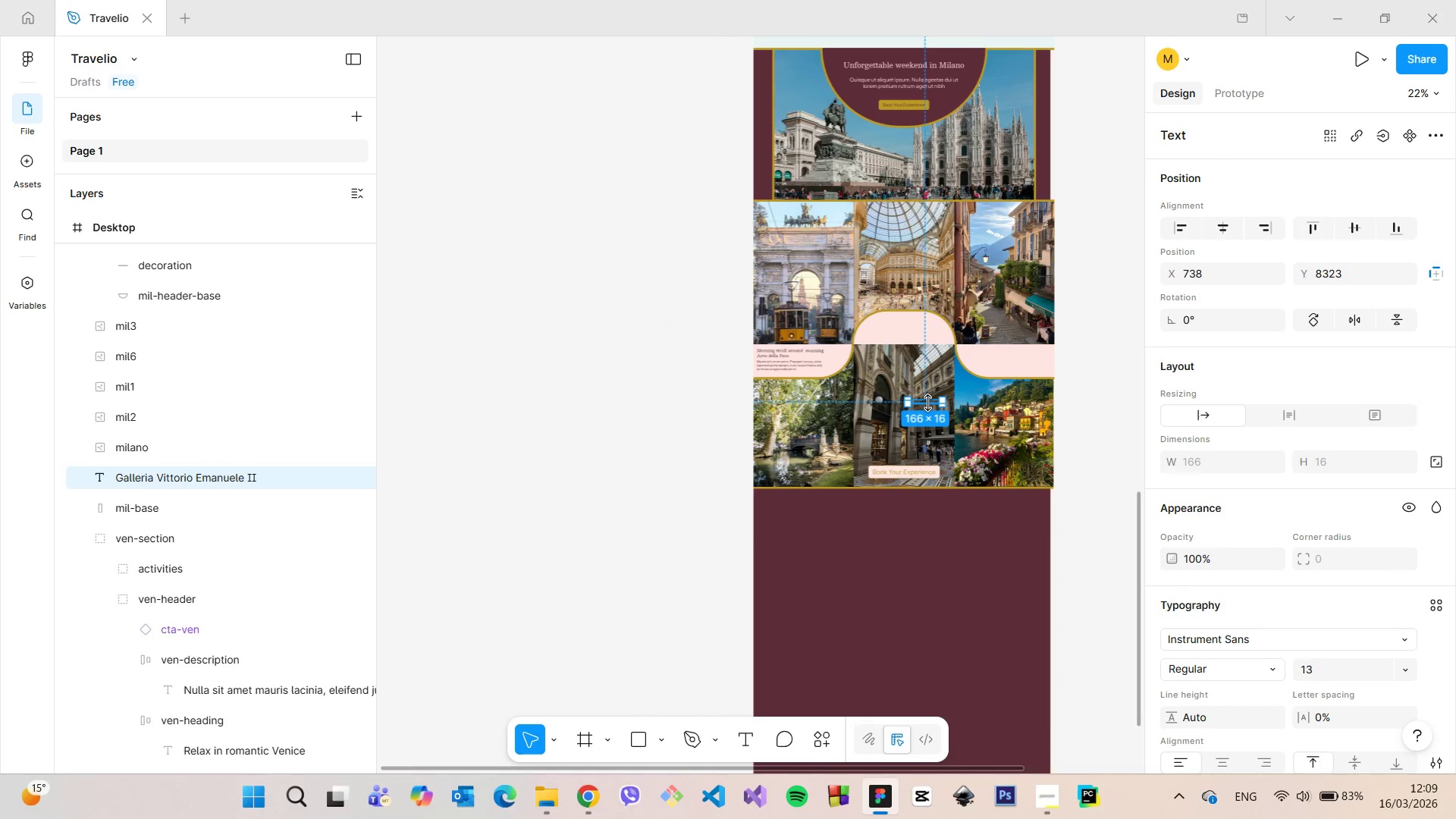 
left_click_drag(start_coordinate=[927, 403], to_coordinate=[911, 325])
 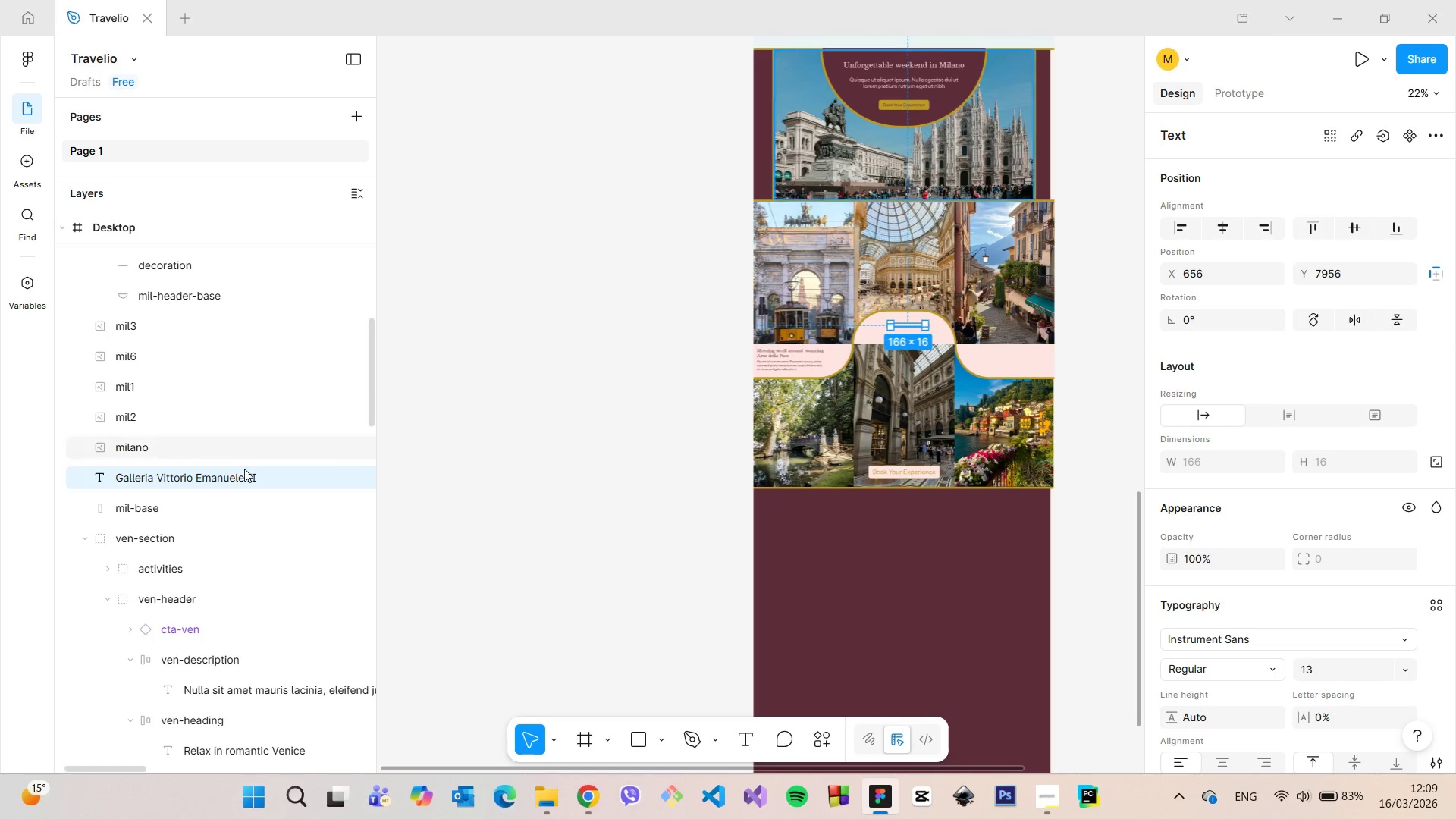 
scroll: coordinate [234, 472], scroll_direction: up, amount: 2.0
 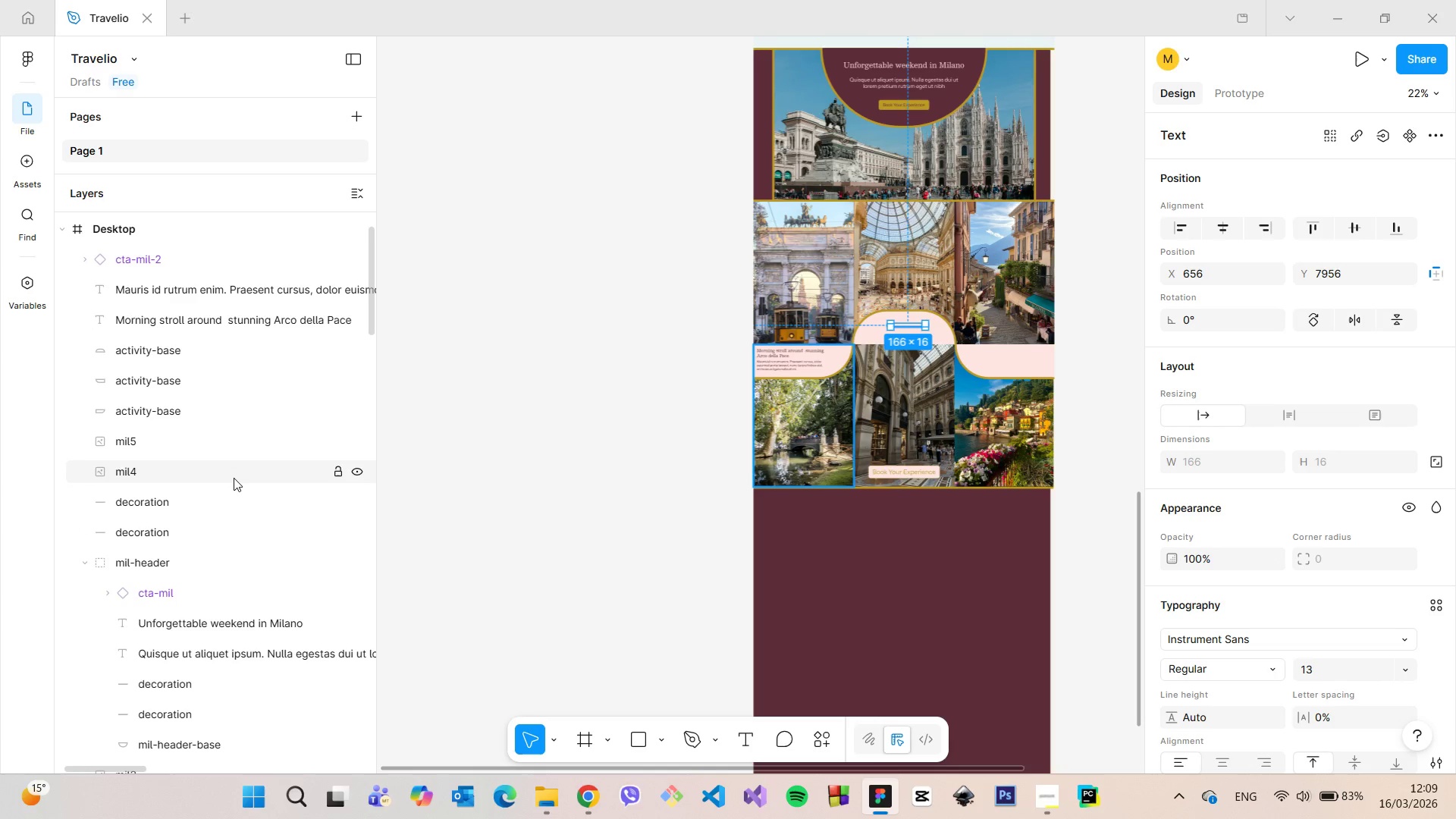 
scroll: coordinate [234, 478], scroll_direction: down, amount: 2.0
 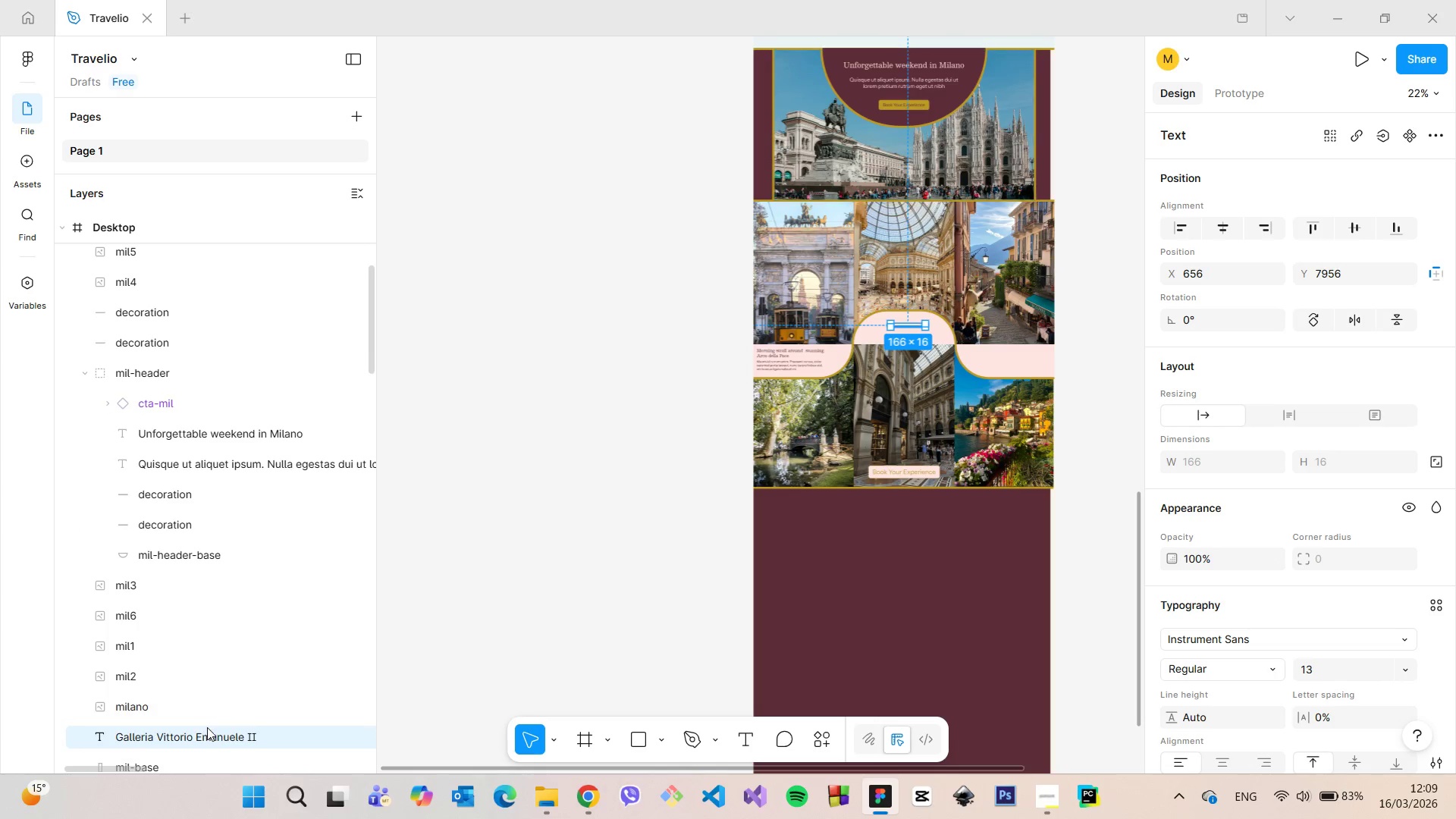 
left_click_drag(start_coordinate=[213, 737], to_coordinate=[206, 280])
 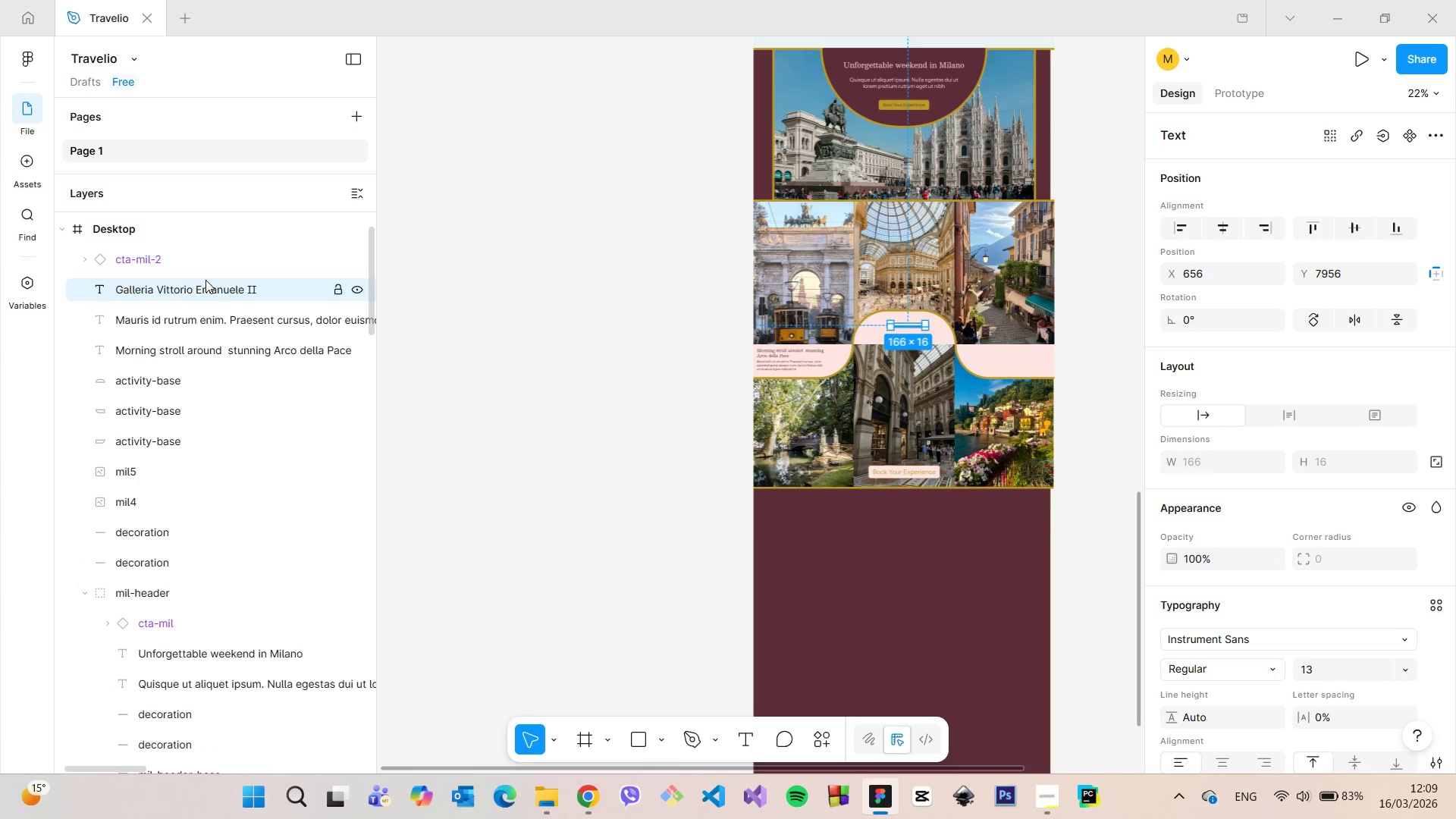 
scroll: coordinate [949, 318], scroll_direction: up, amount: 9.0
 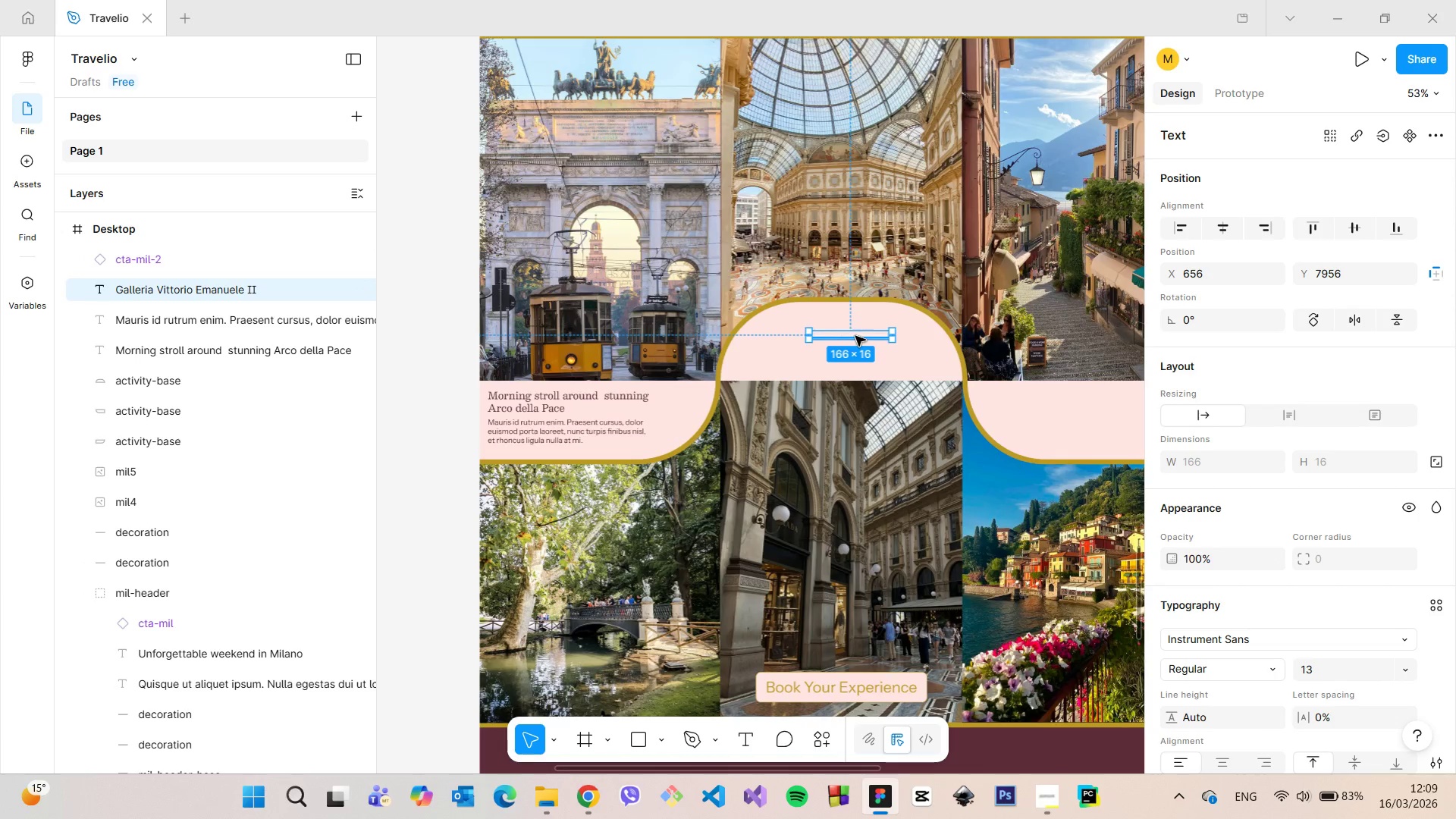 
double_click([855, 336])
 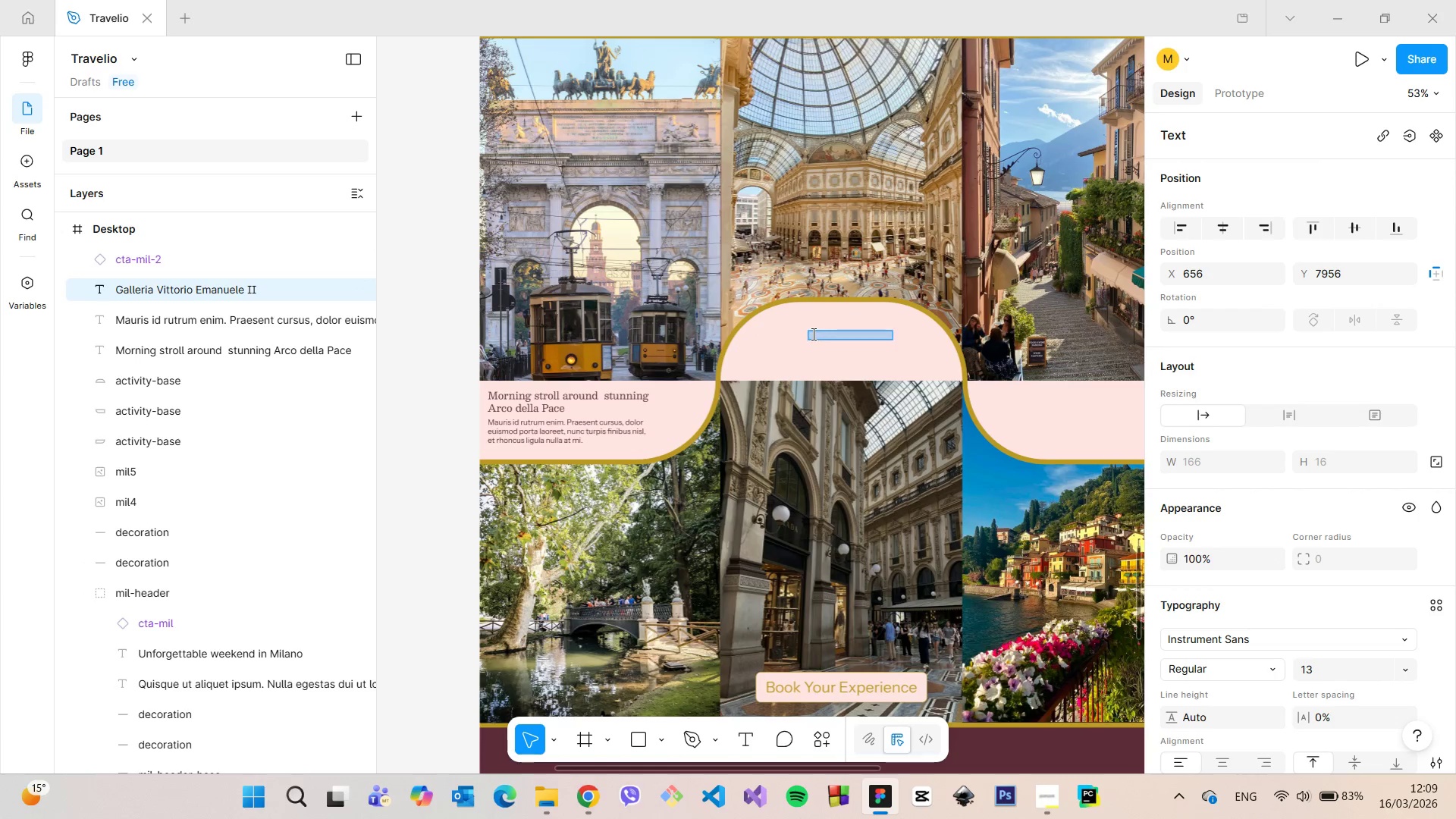 
left_click([812, 334])
 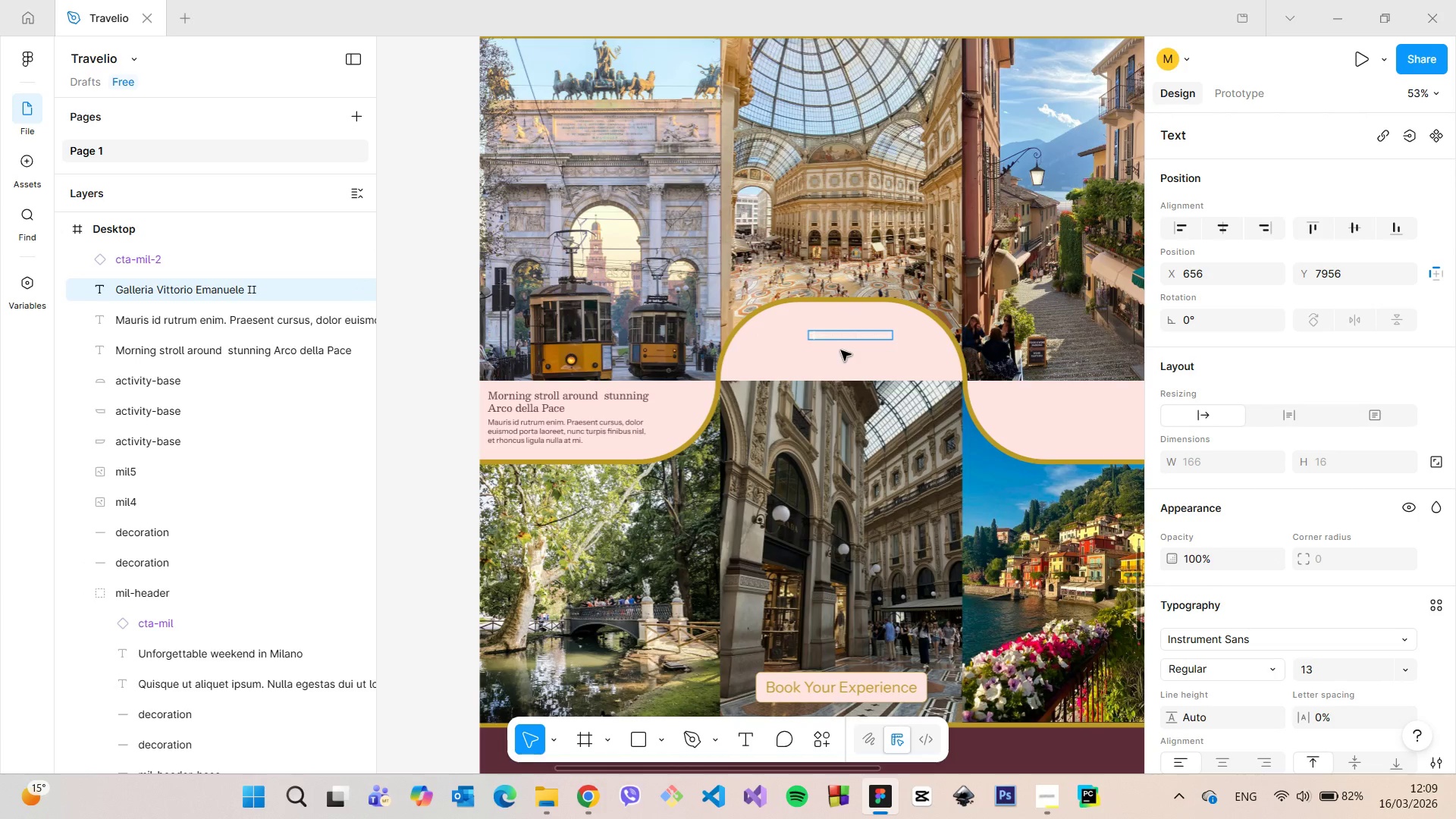 
key(Backspace)
type(Visit )
 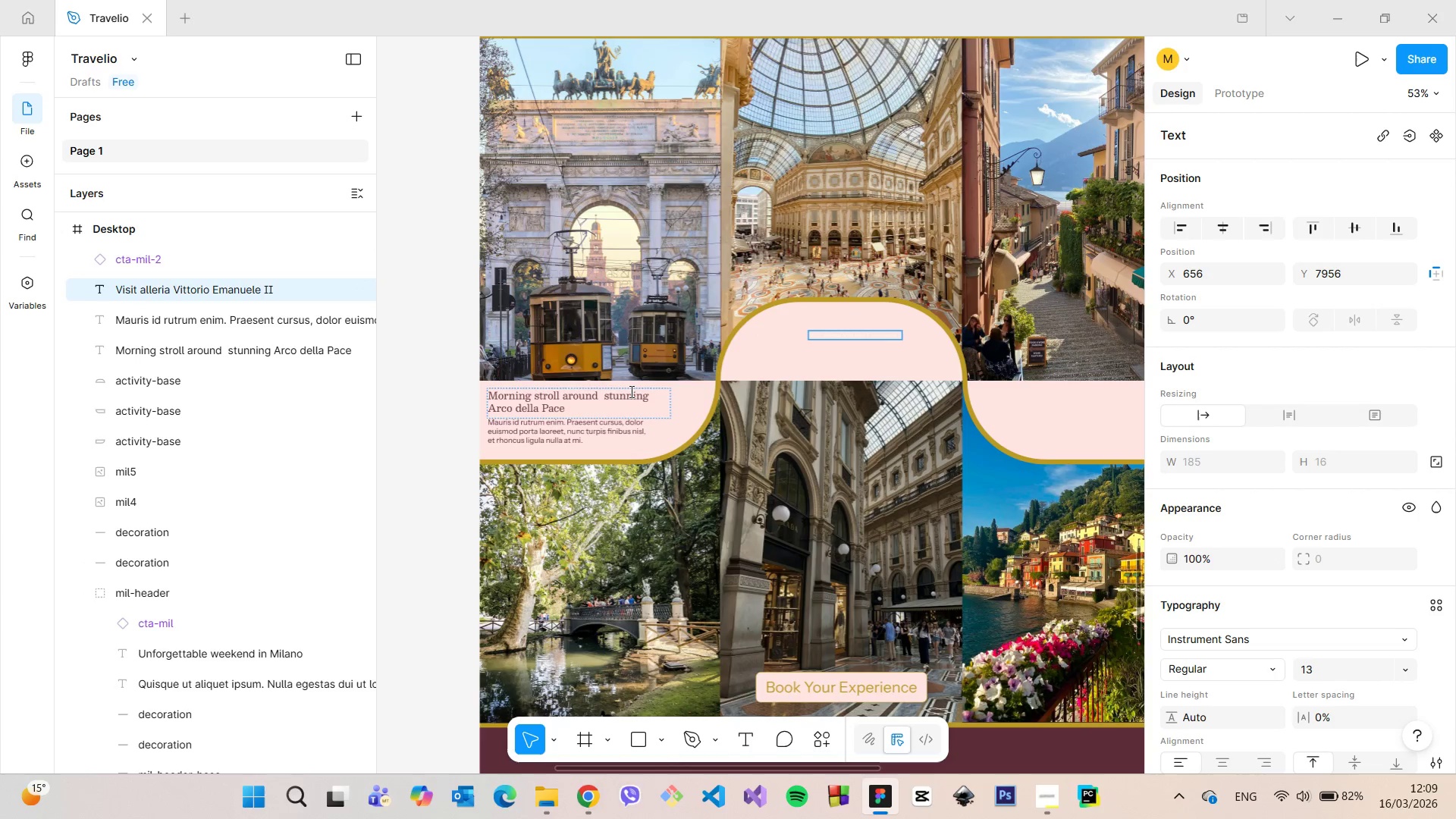 
left_click([630, 391])
 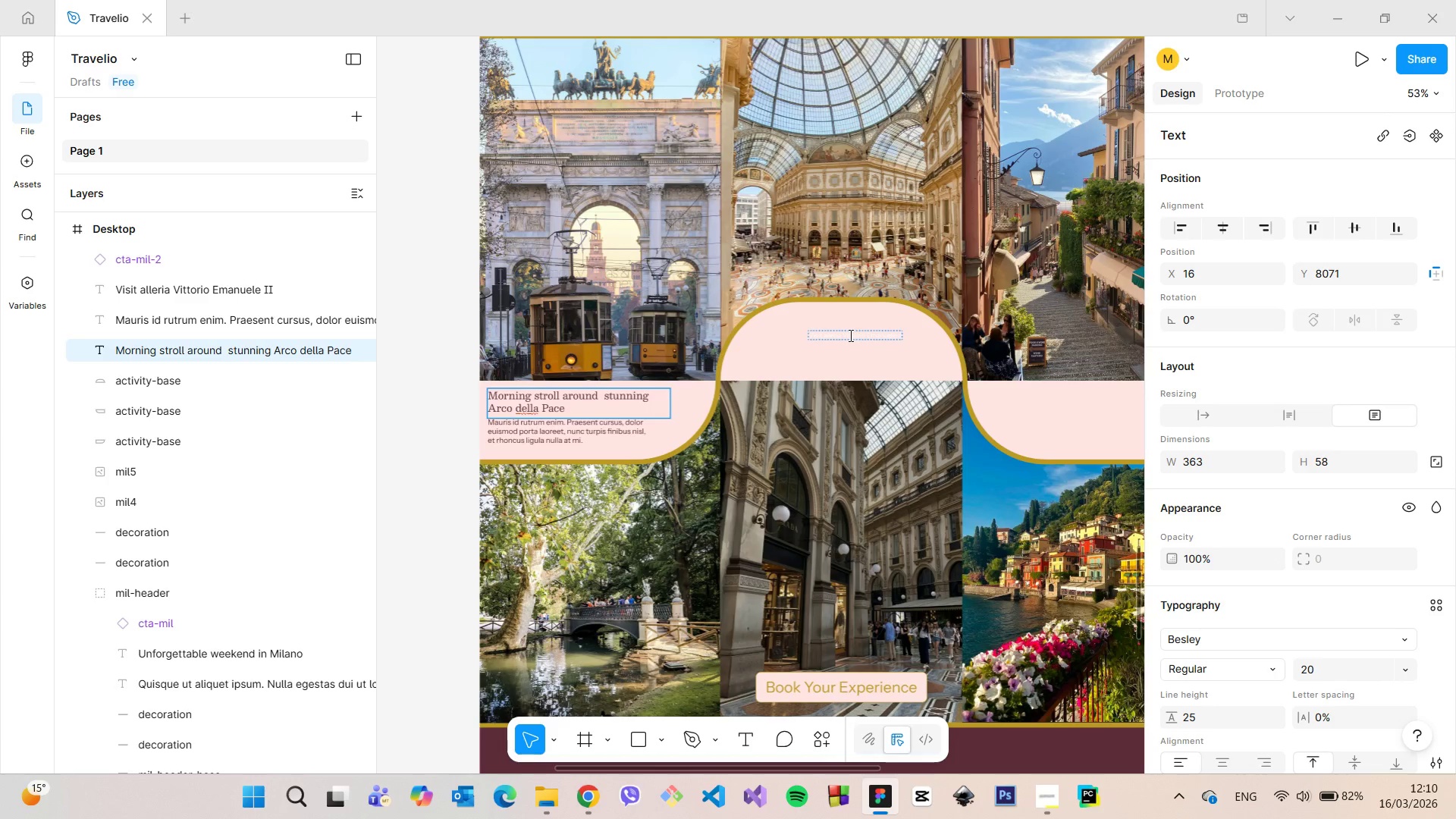 
double_click([849, 335])
 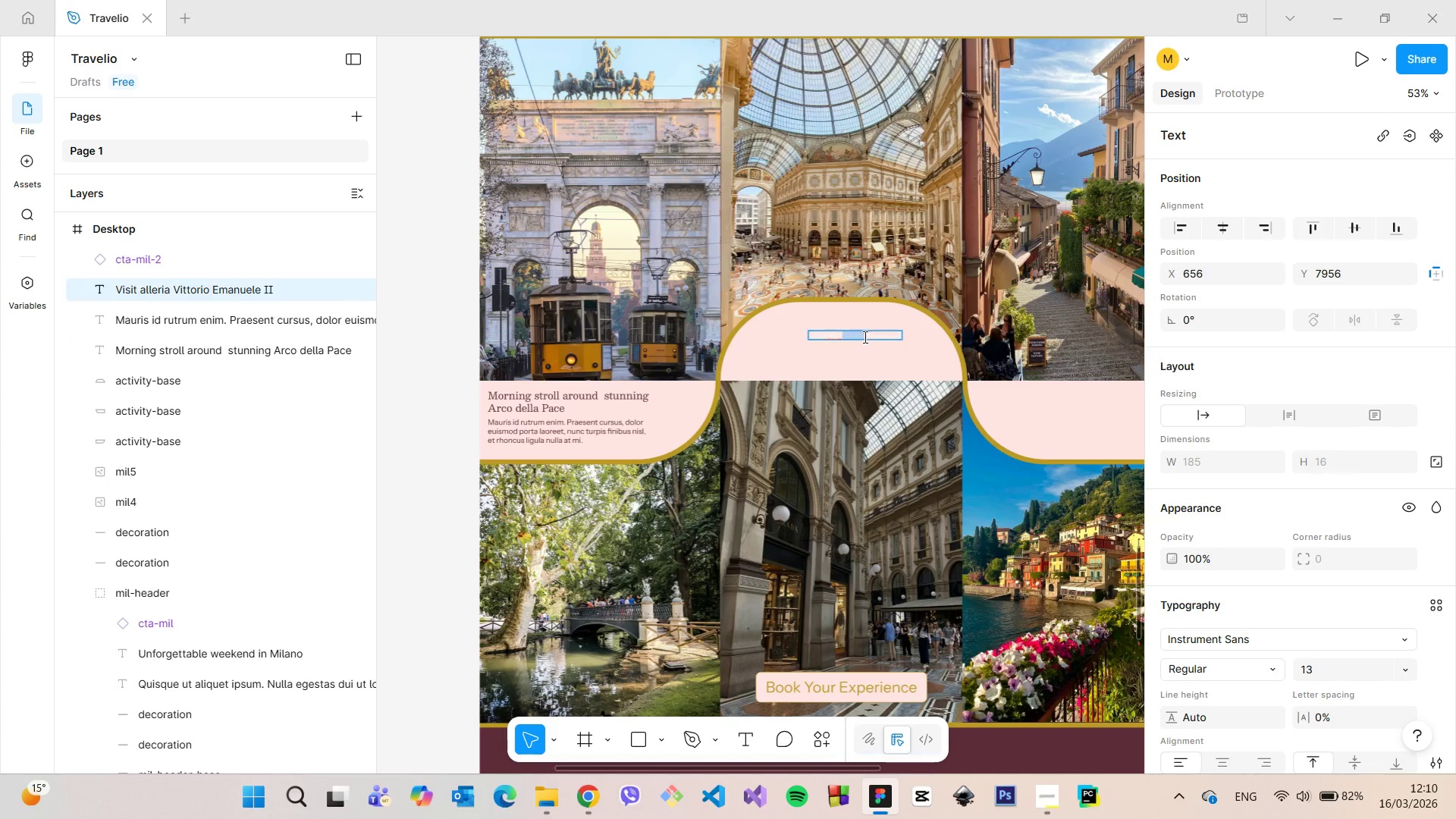 
double_click([864, 337])
 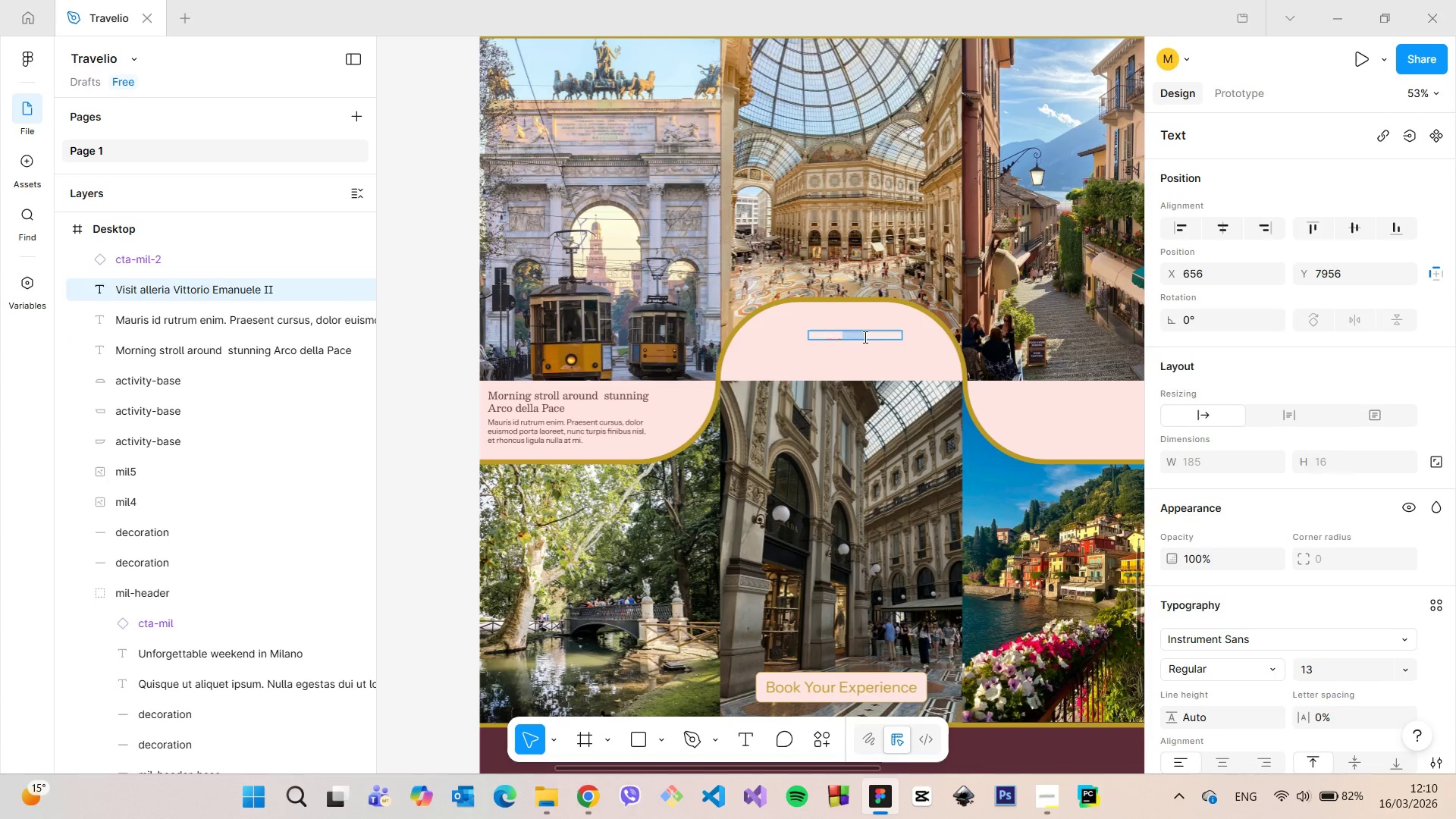 
triple_click([864, 337])
 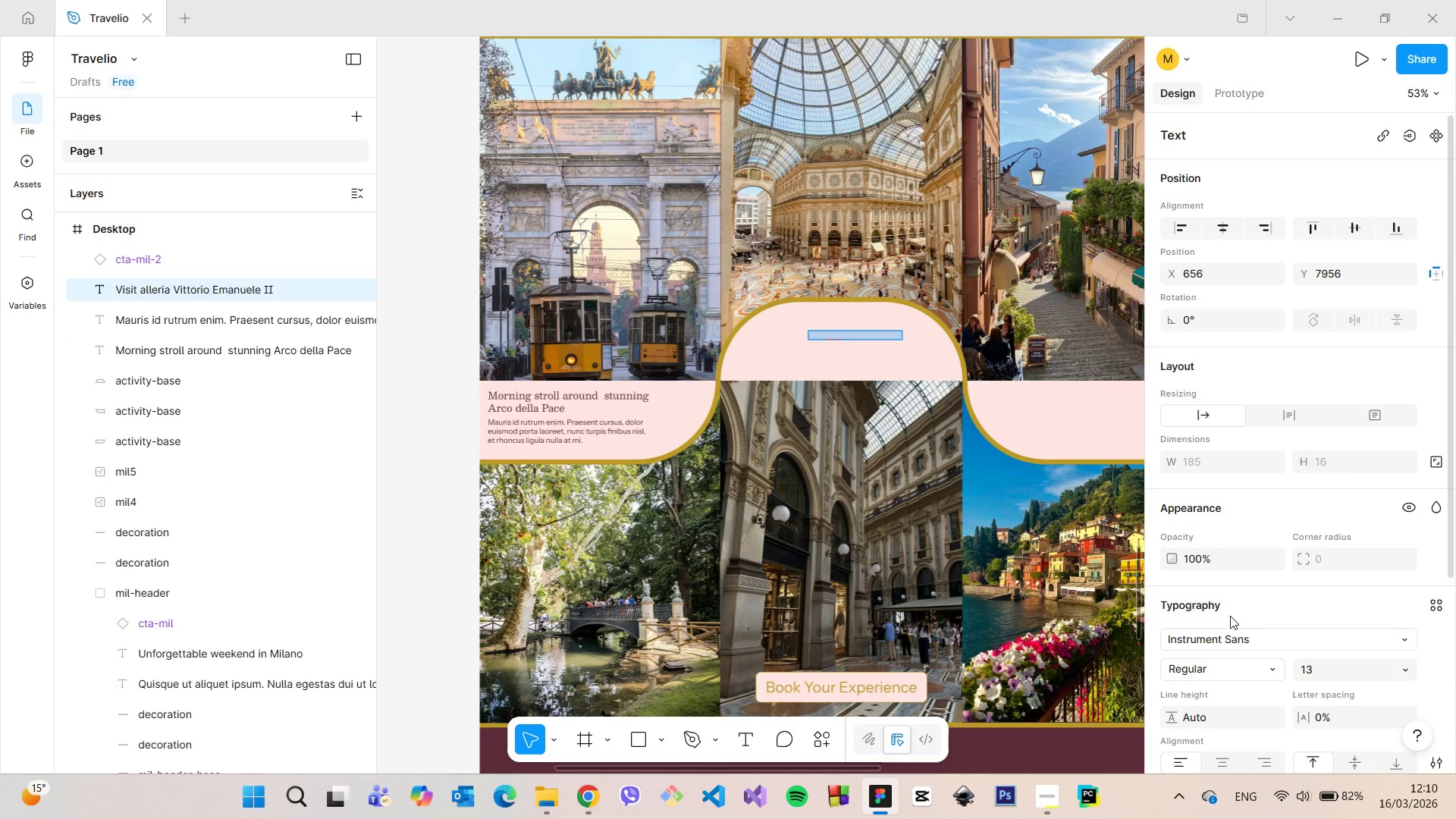 
left_click([1230, 635])
 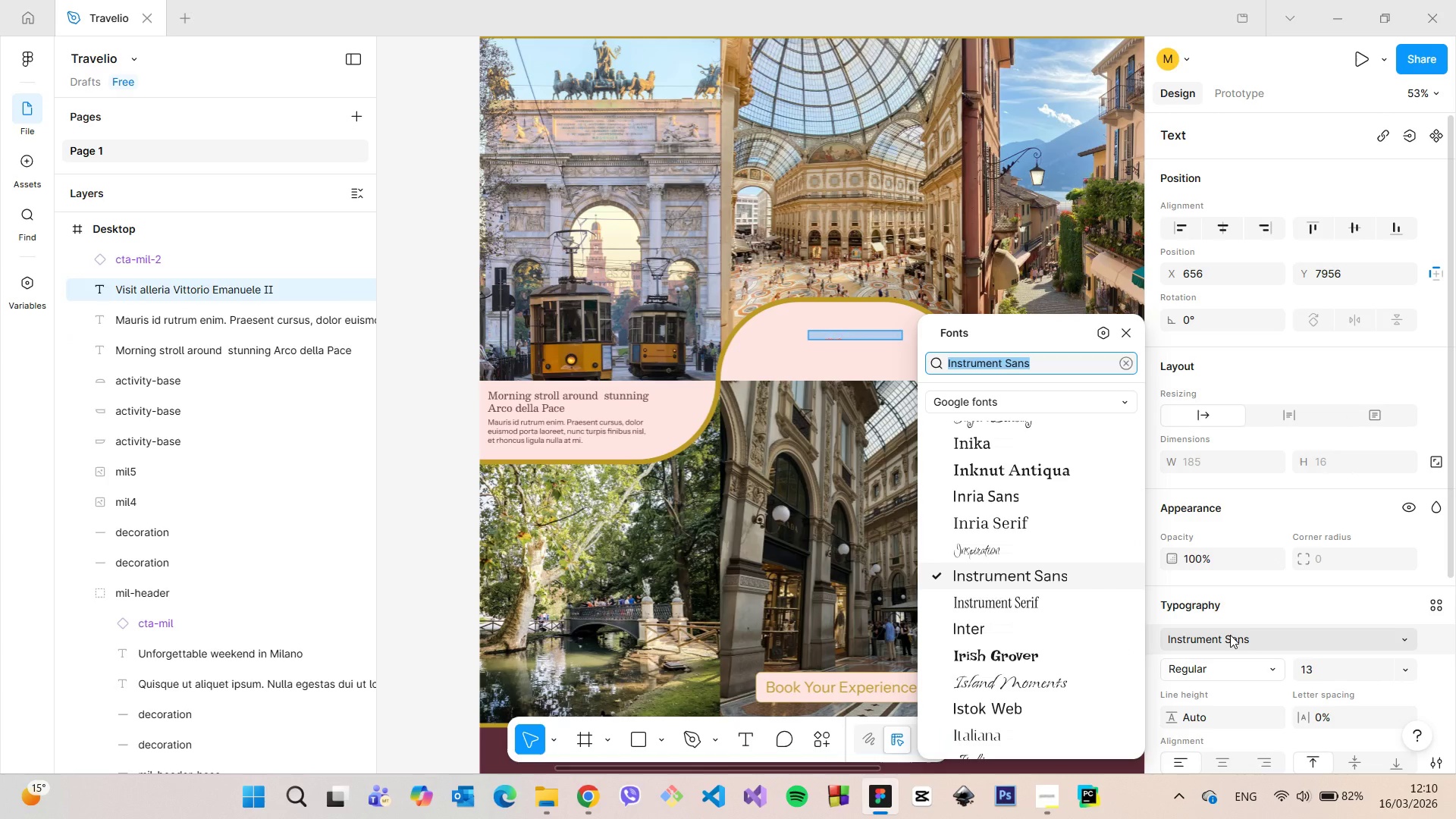 
type(Besl)
 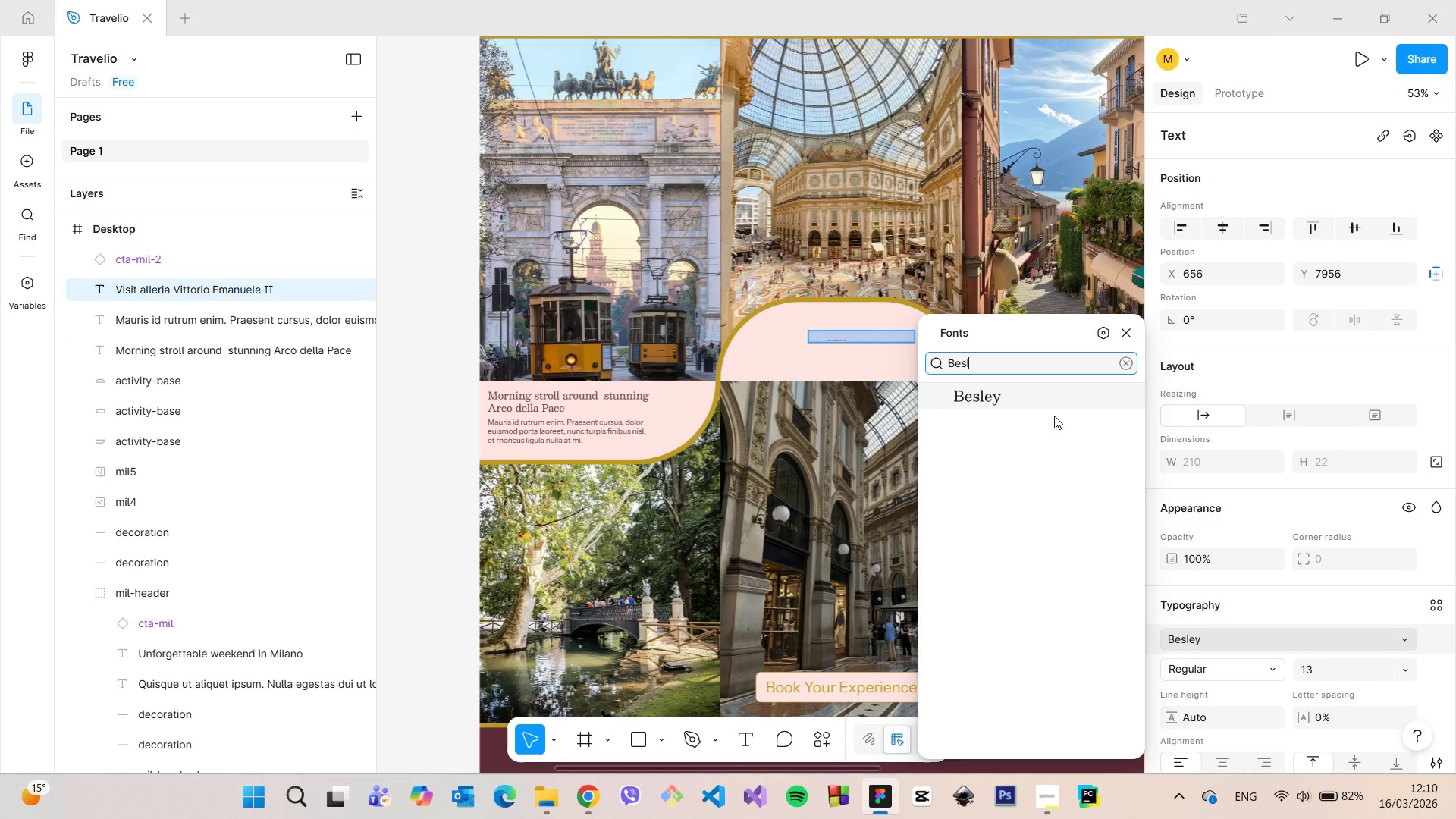 
left_click([1031, 394])
 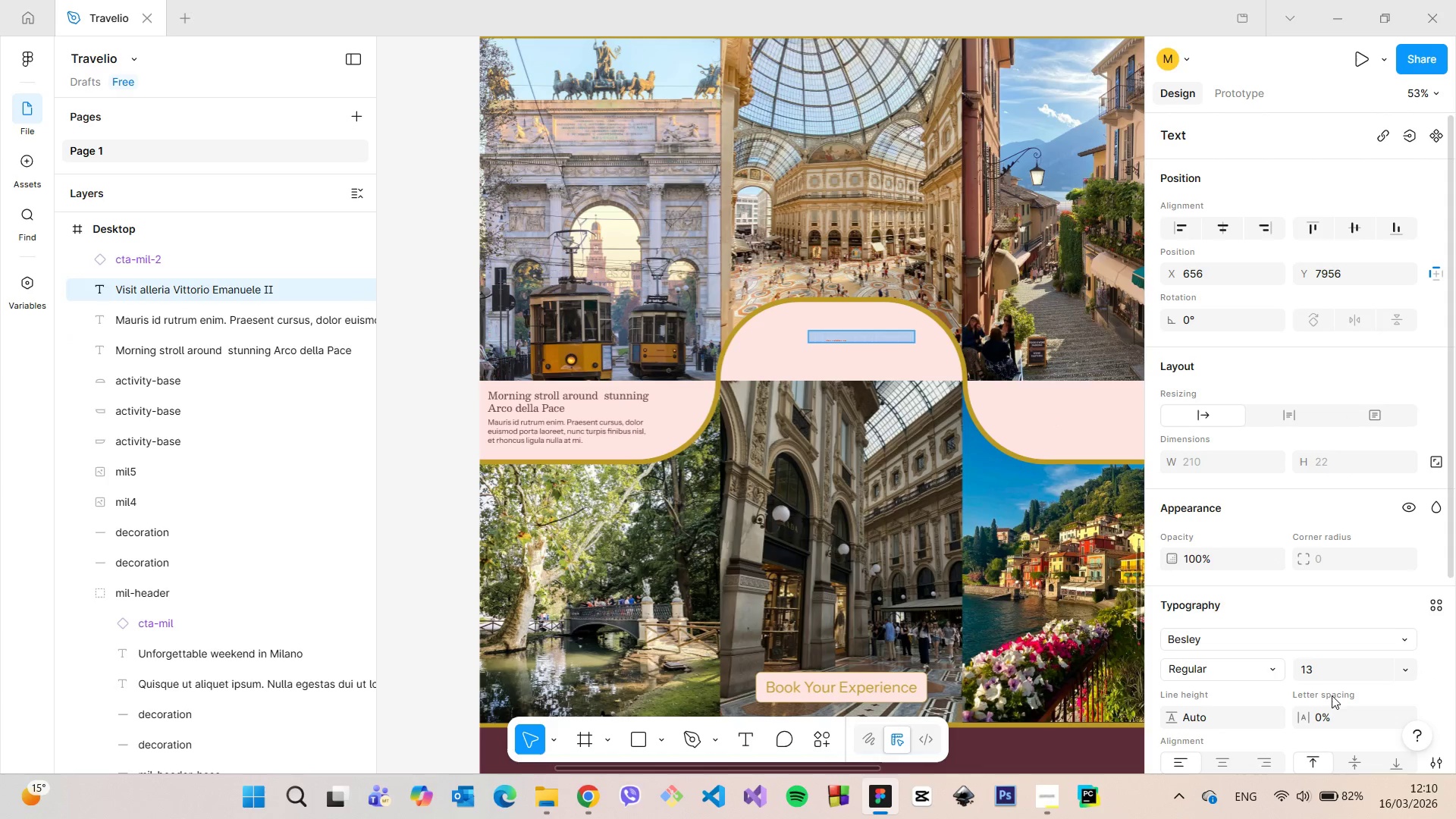 
left_click([1321, 669])
 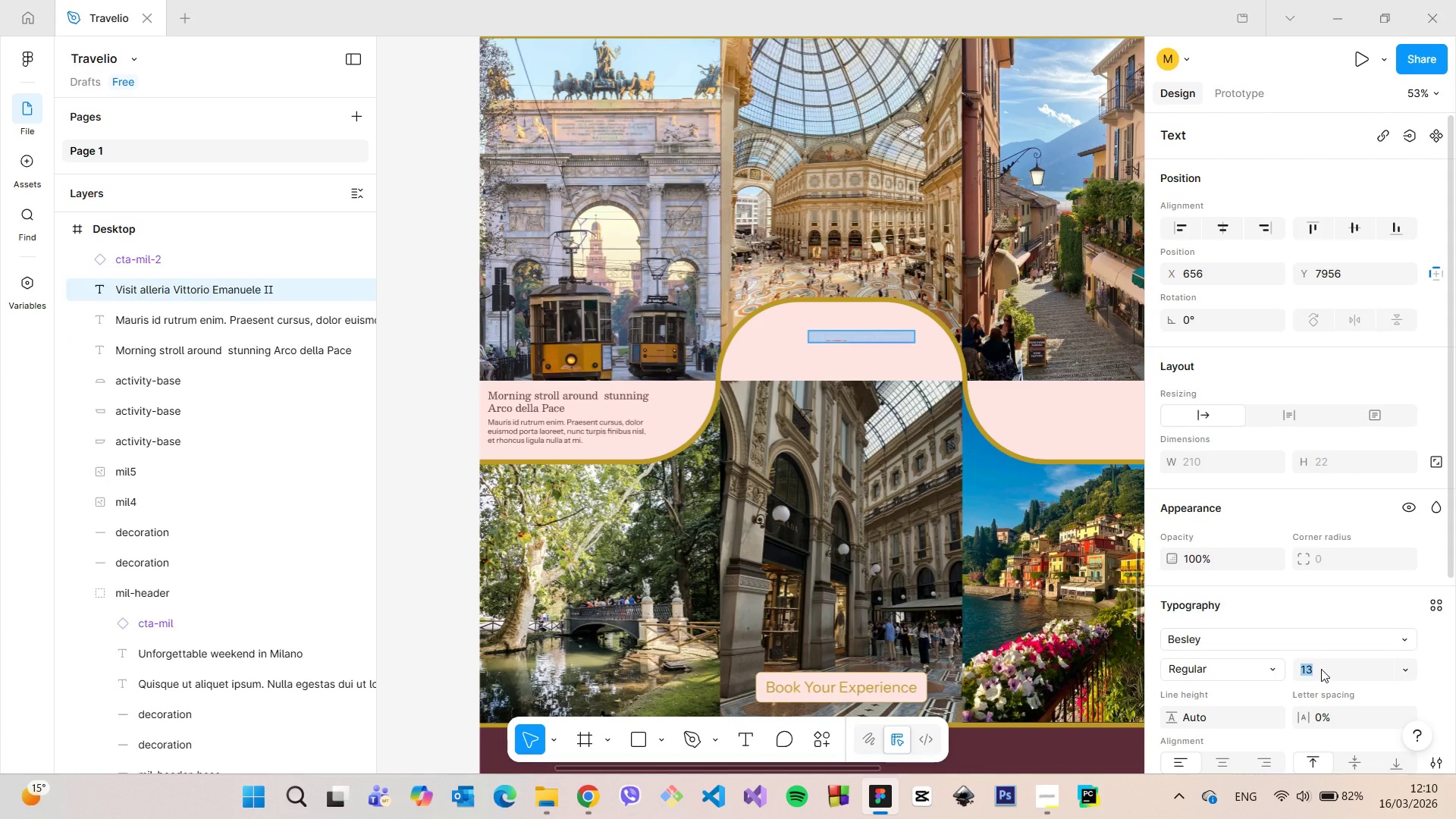 
type(20)
 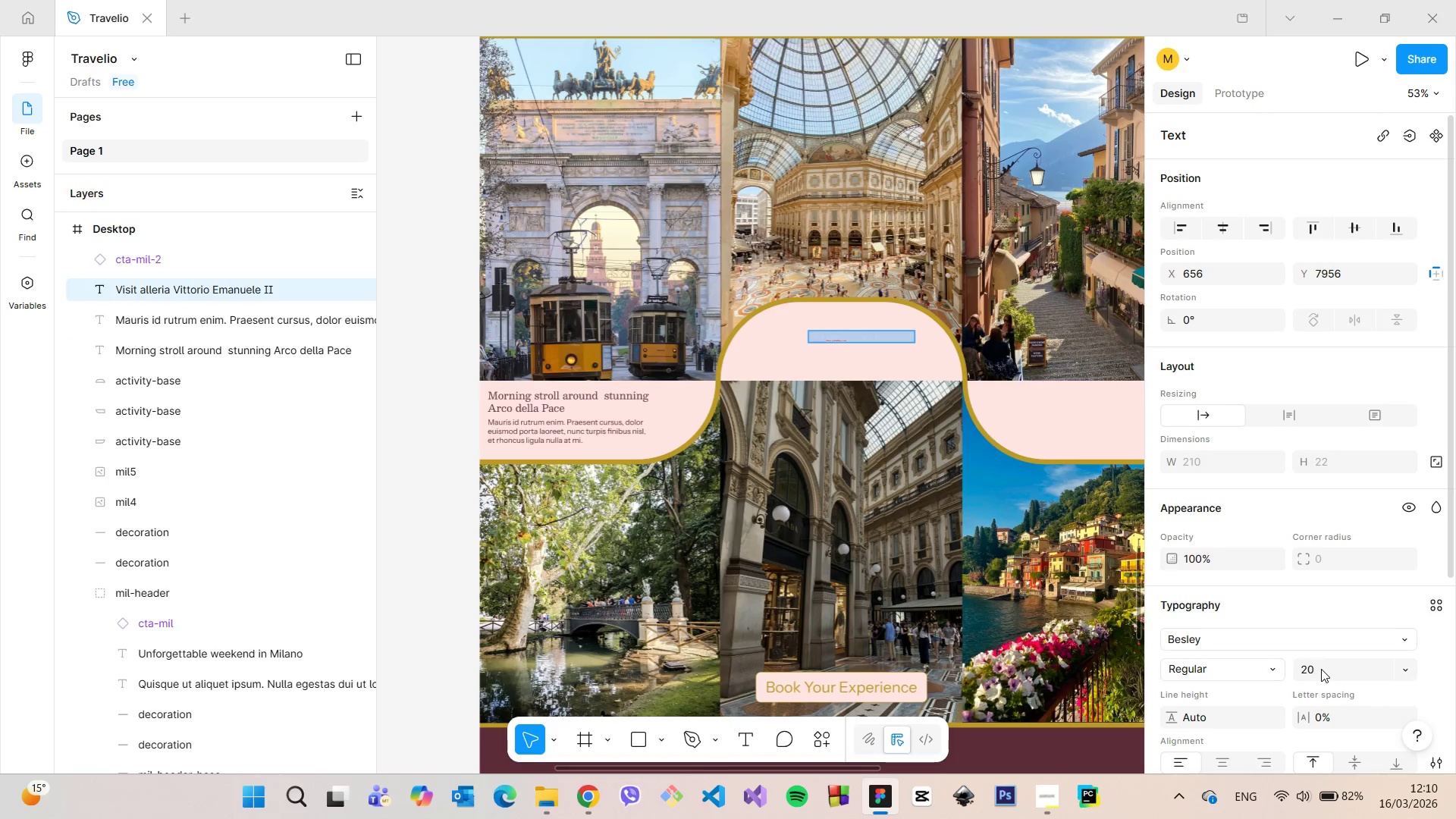 
key(Enter)
 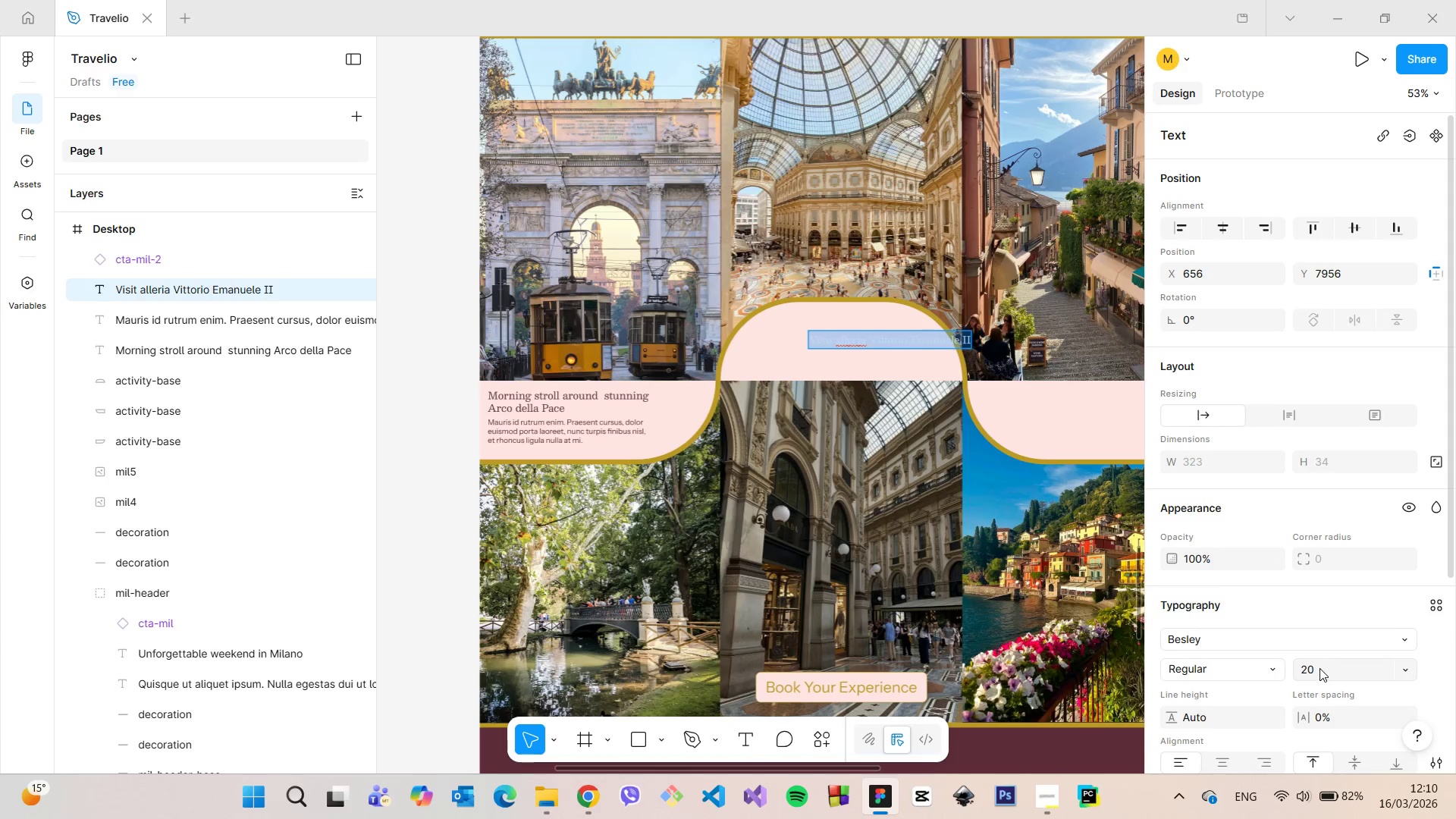 
scroll: coordinate [1304, 662], scroll_direction: down, amount: 3.0
 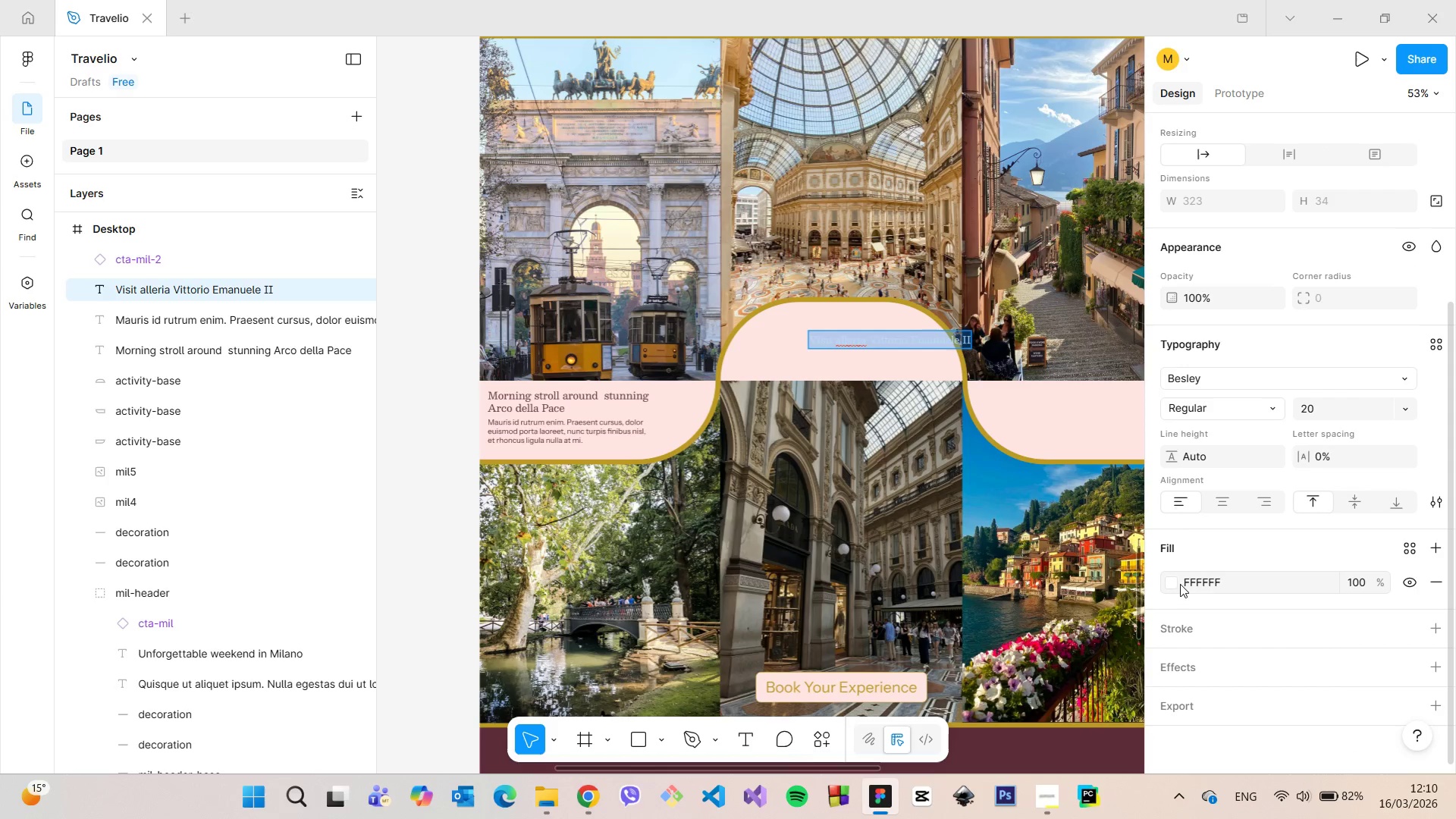 
left_click([1170, 582])
 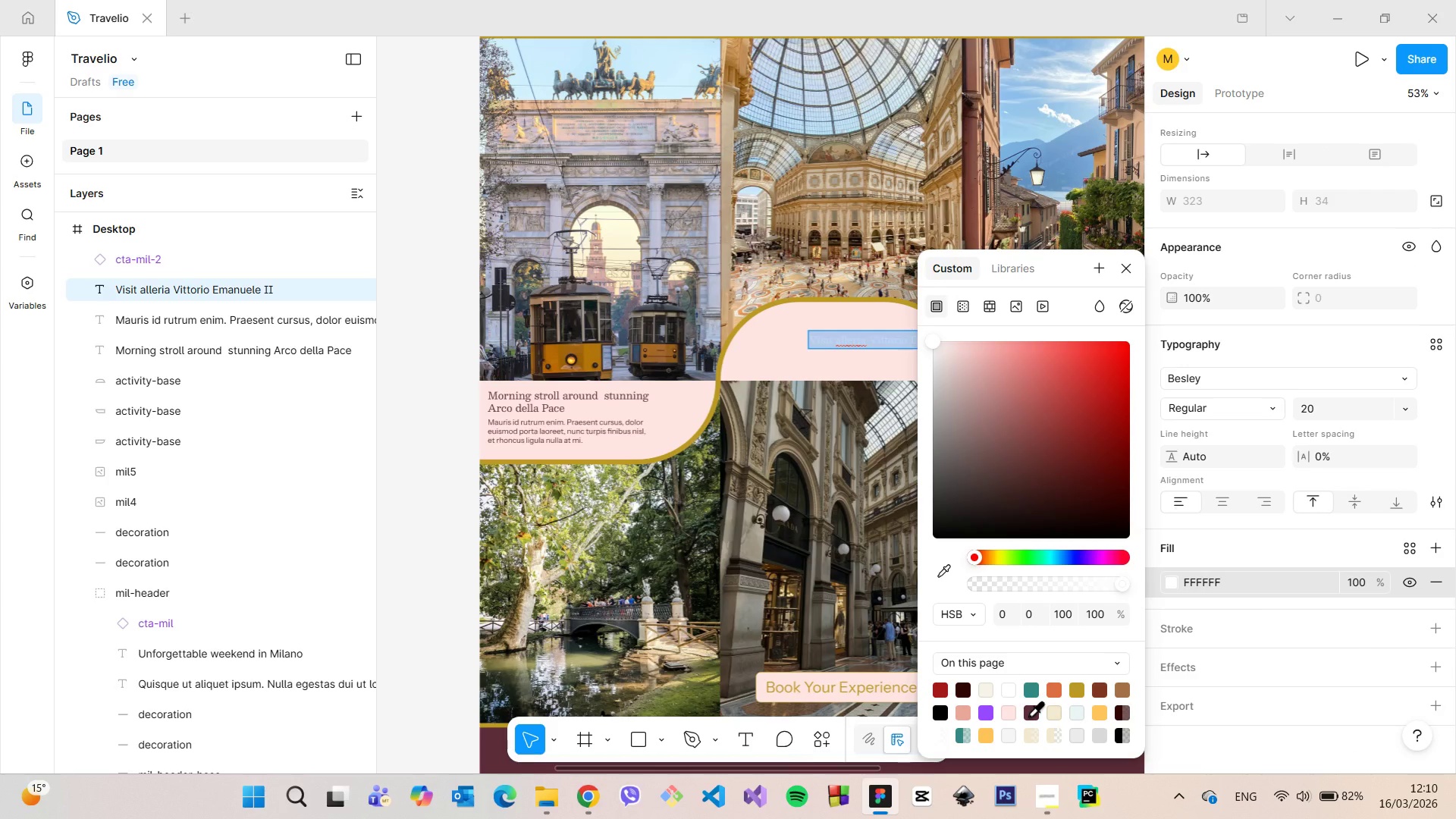 
left_click([1028, 715])
 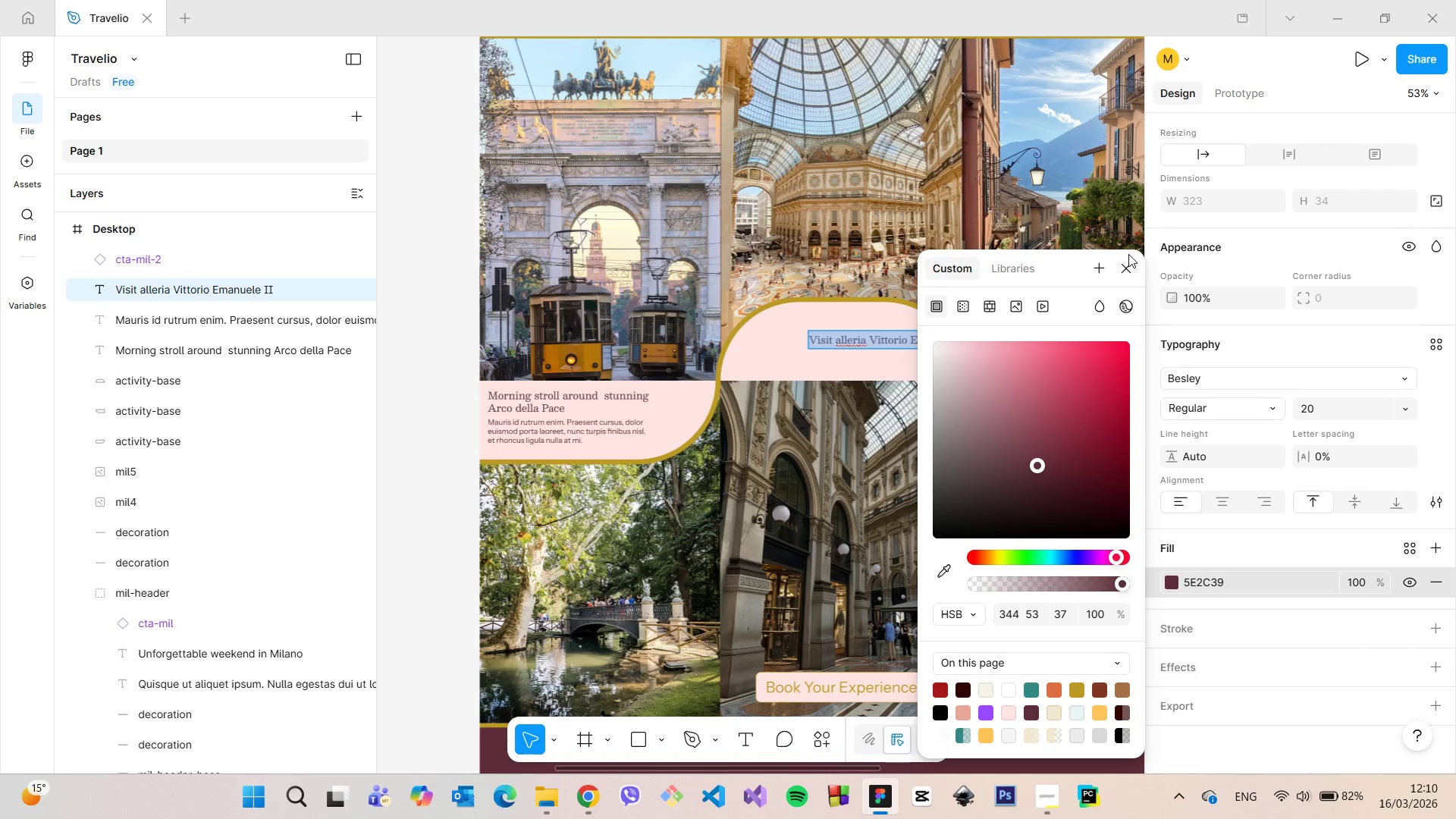 
left_click([1131, 261])
 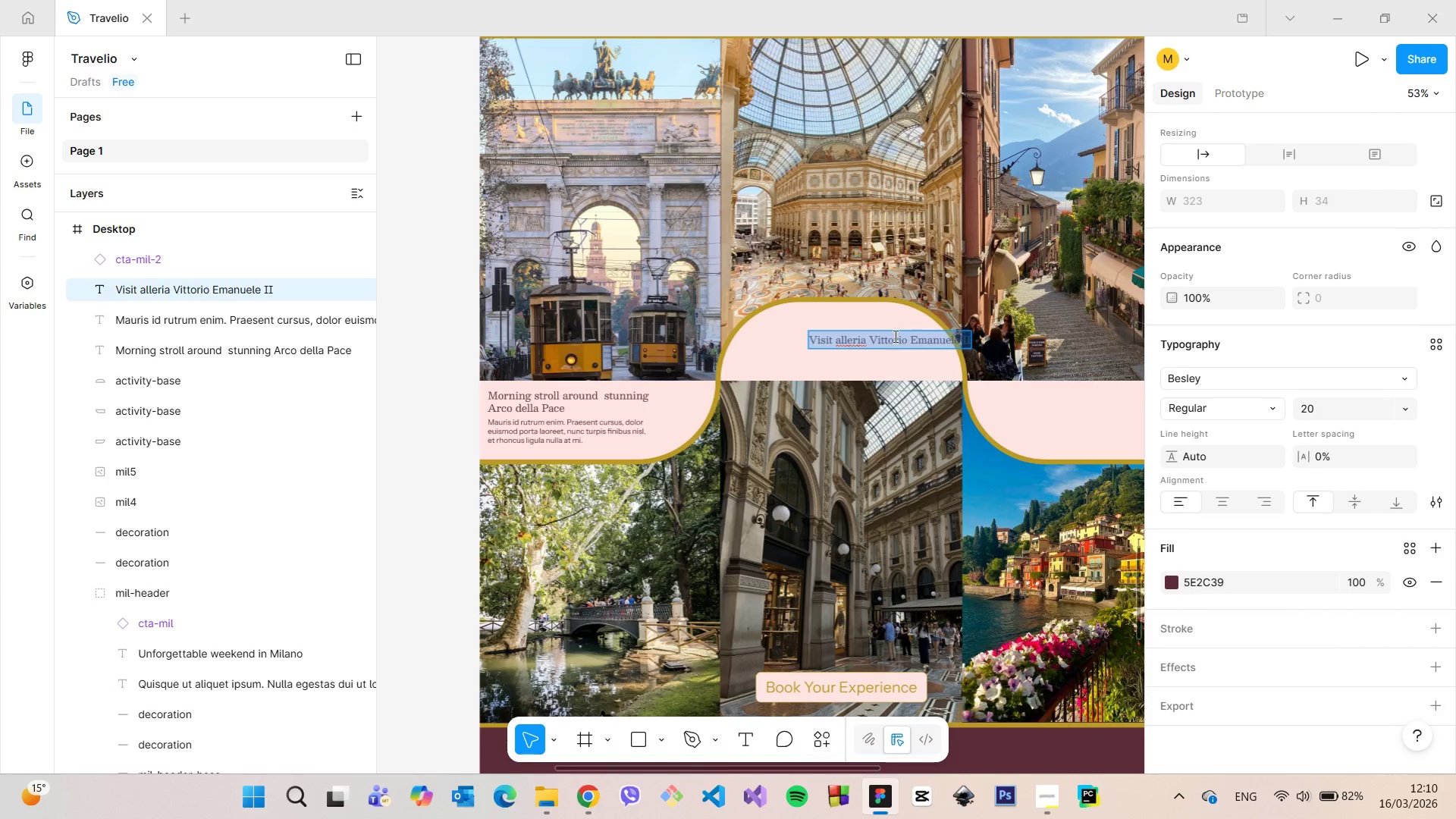 
left_click([838, 339])
 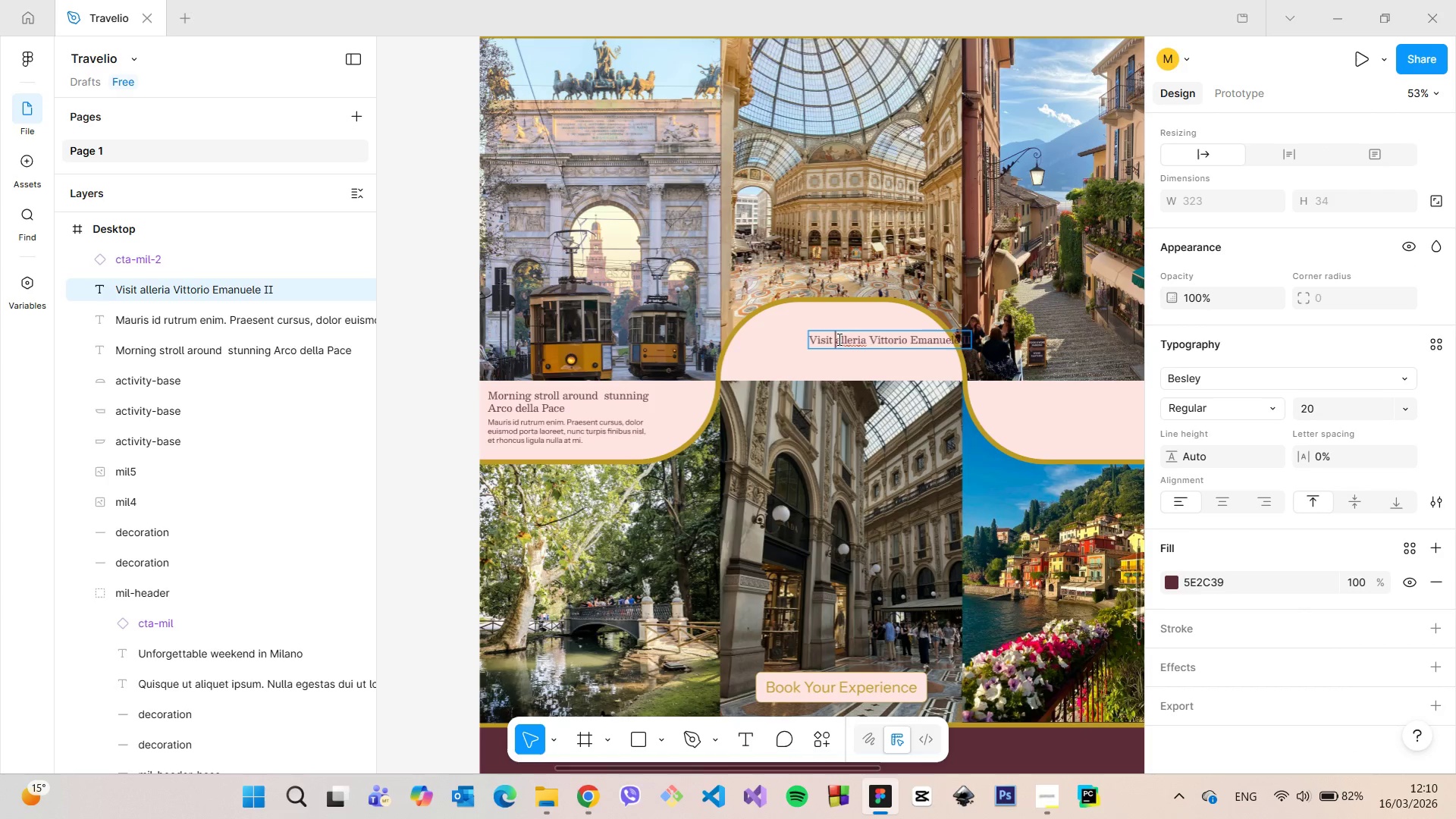 
key(Shift+G)
 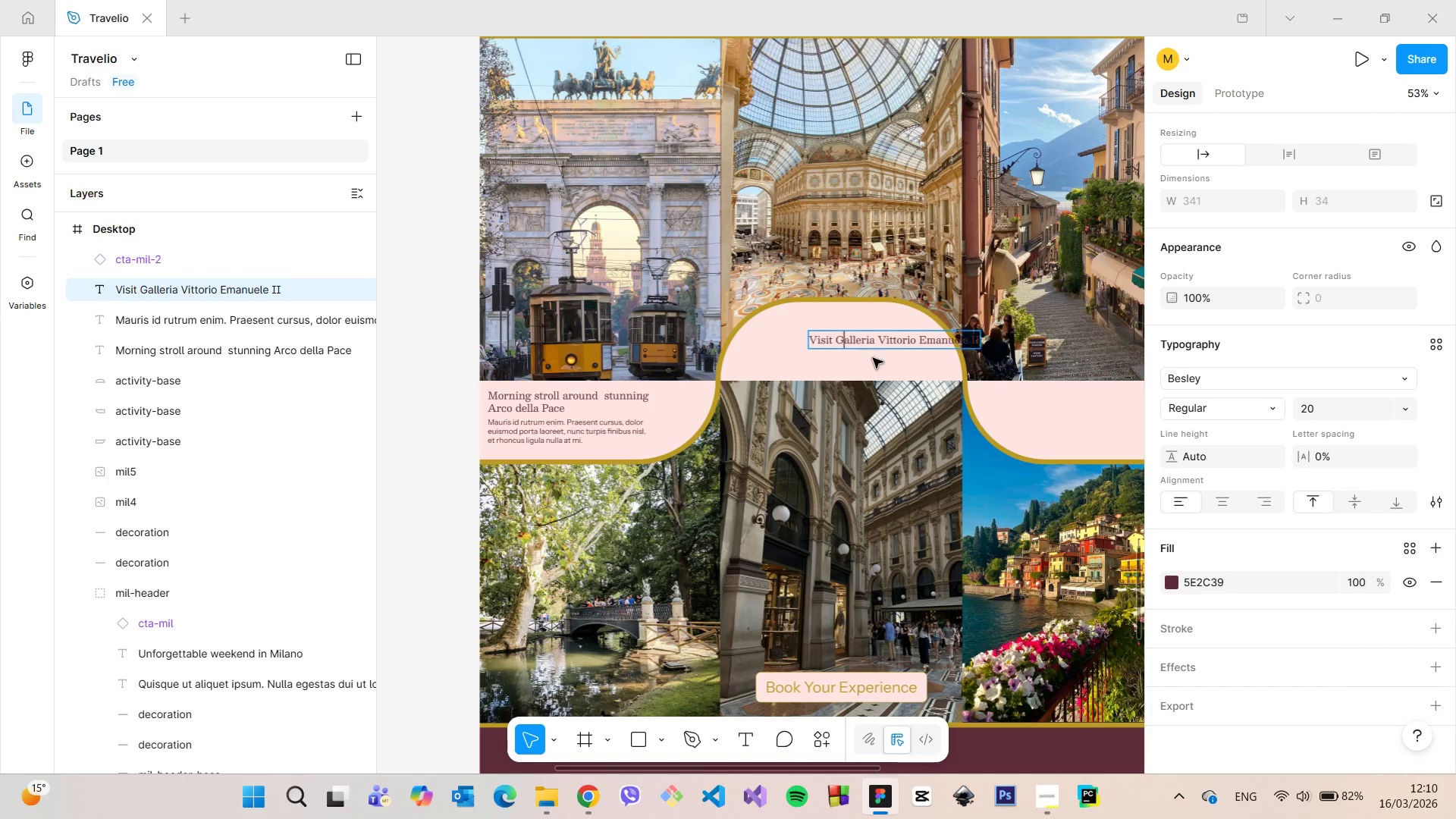 
left_click([873, 358])
 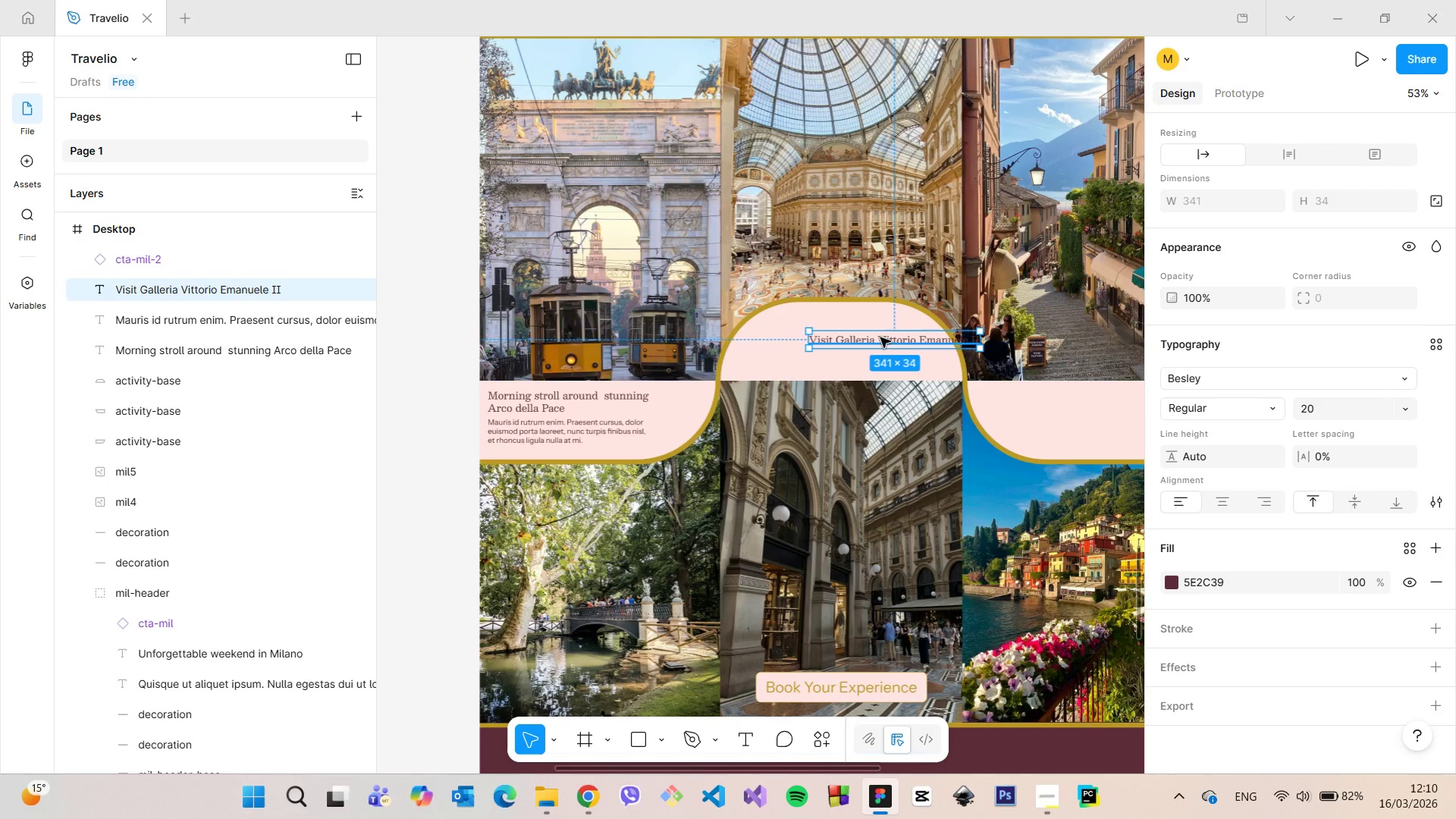 
left_click_drag(start_coordinate=[880, 337], to_coordinate=[833, 325])
 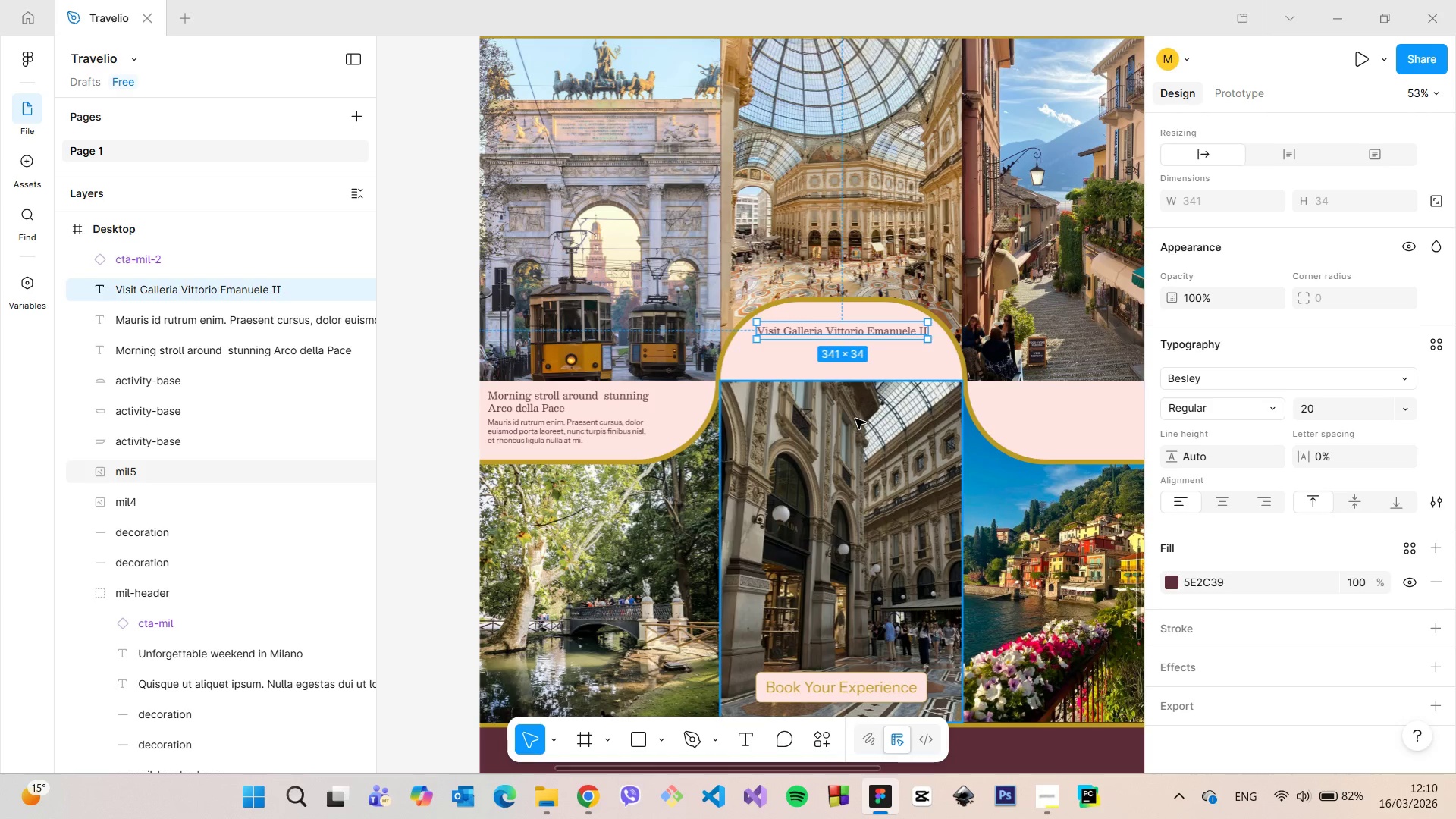 
left_click([855, 419])
 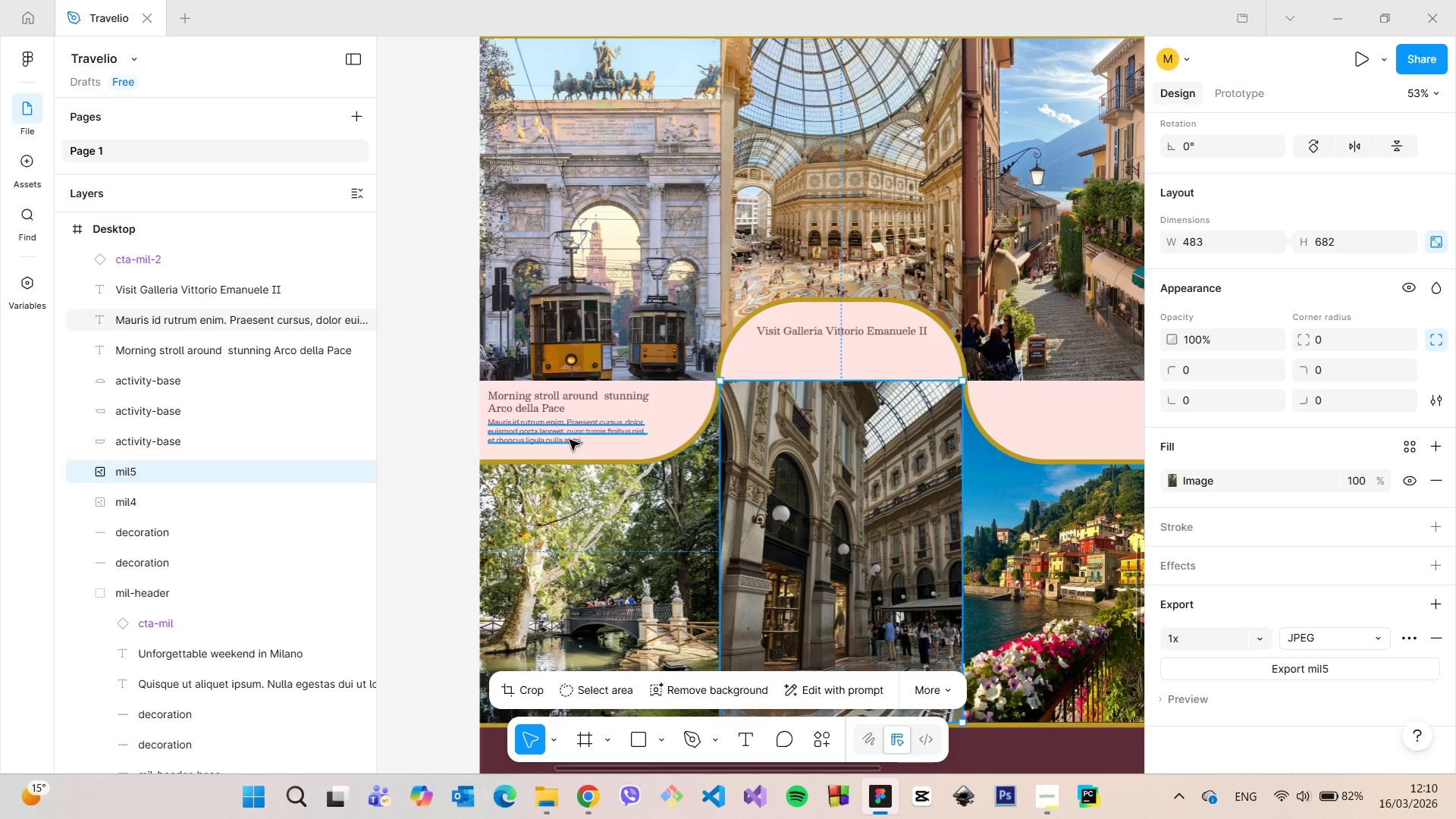 
left_click([569, 435])
 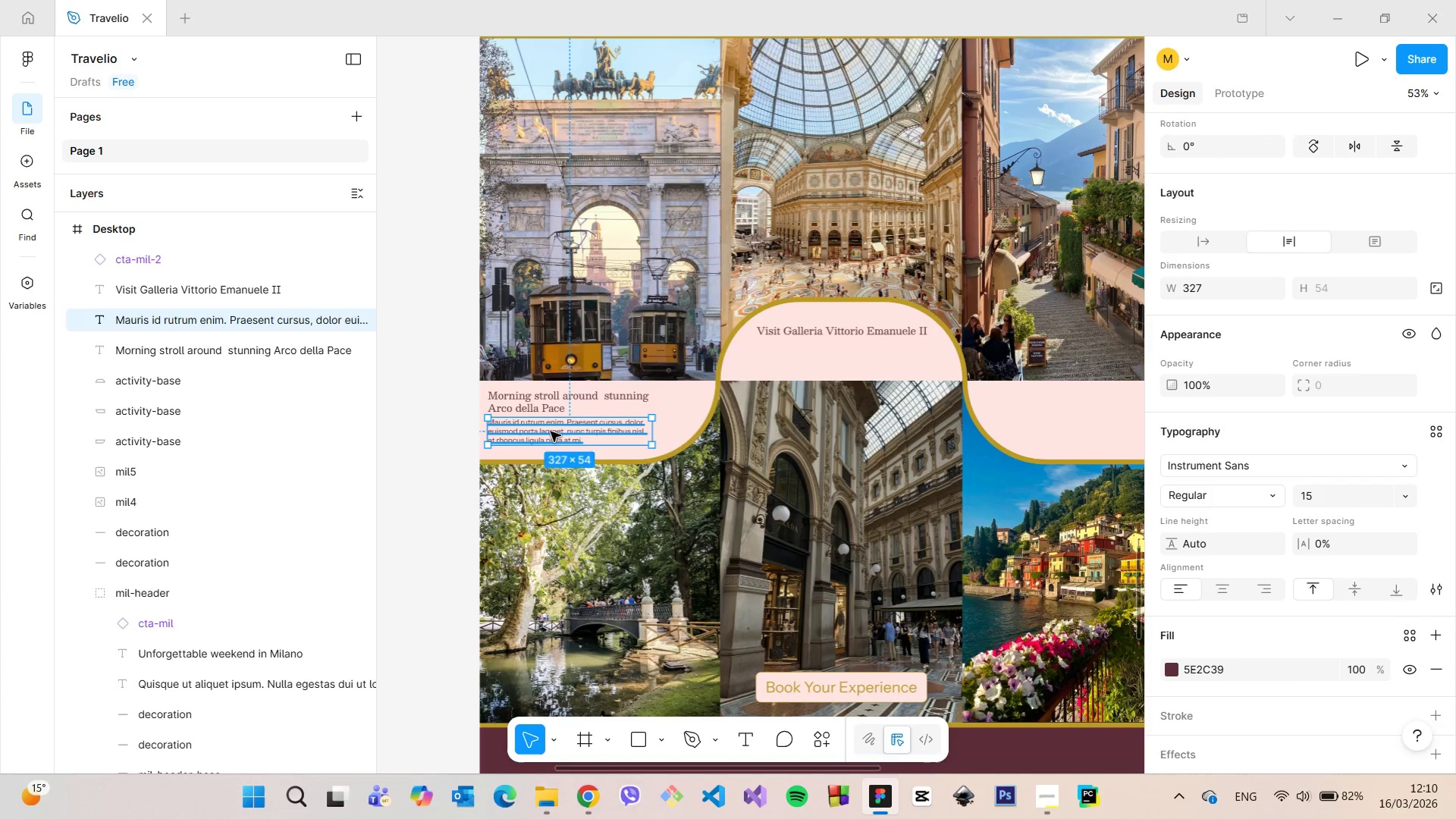 
hold_key(key=AltLeft, duration=1.51)
left_click_drag(start_coordinate=[551, 431], to_coordinate=[811, 359])
 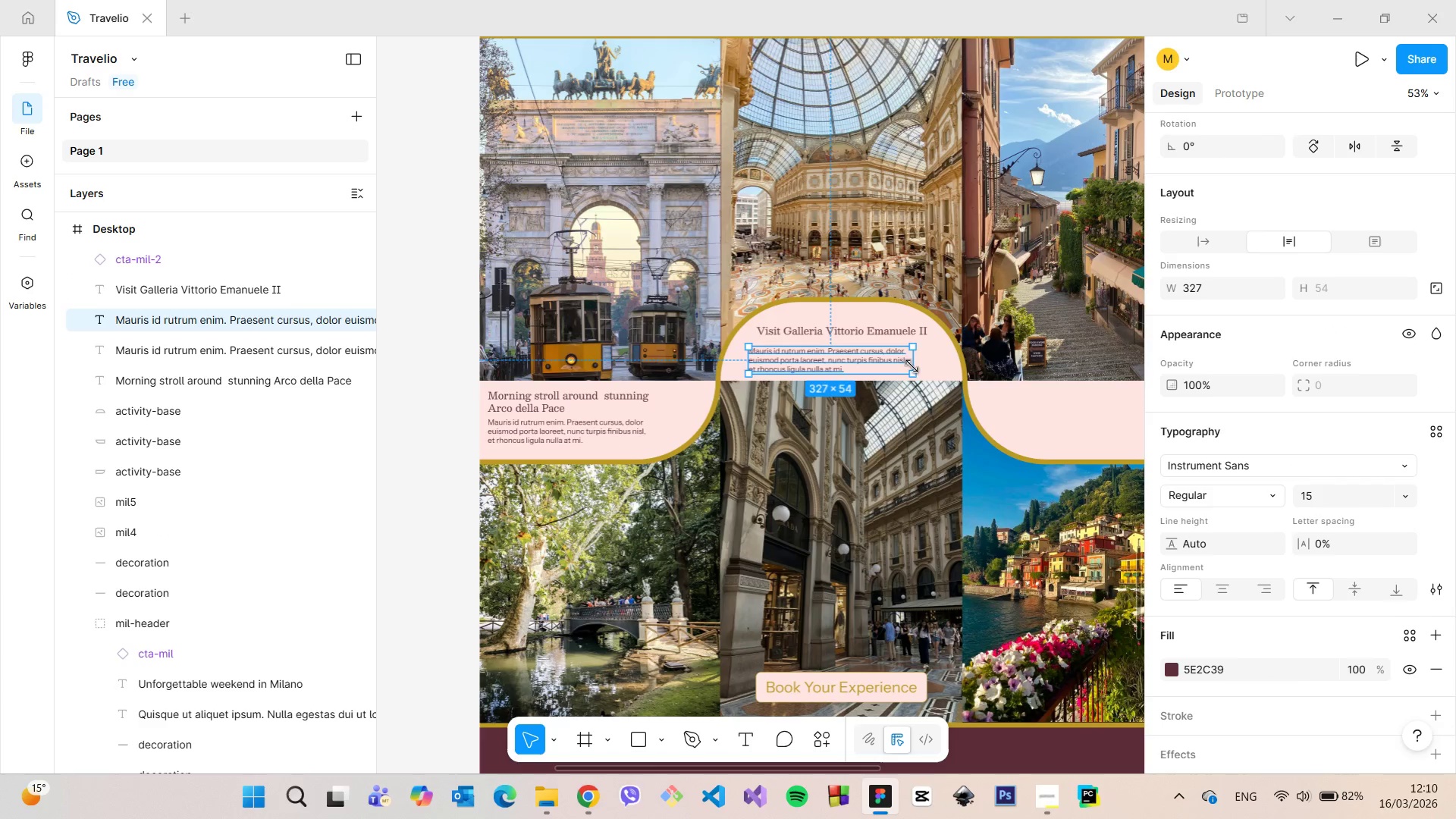 
hold_key(key=AltLeft, duration=0.34)
 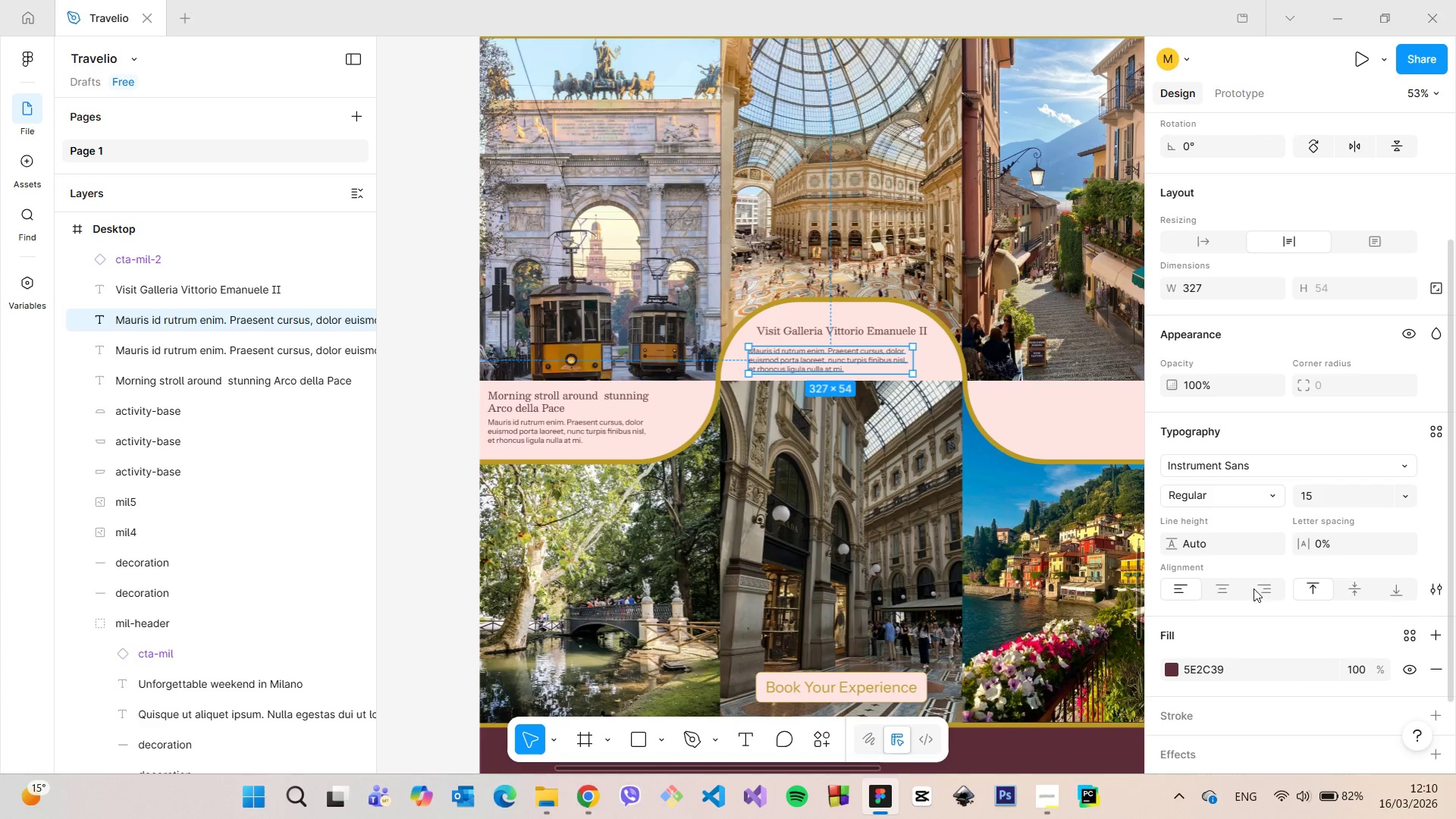 
left_click([1228, 587])
 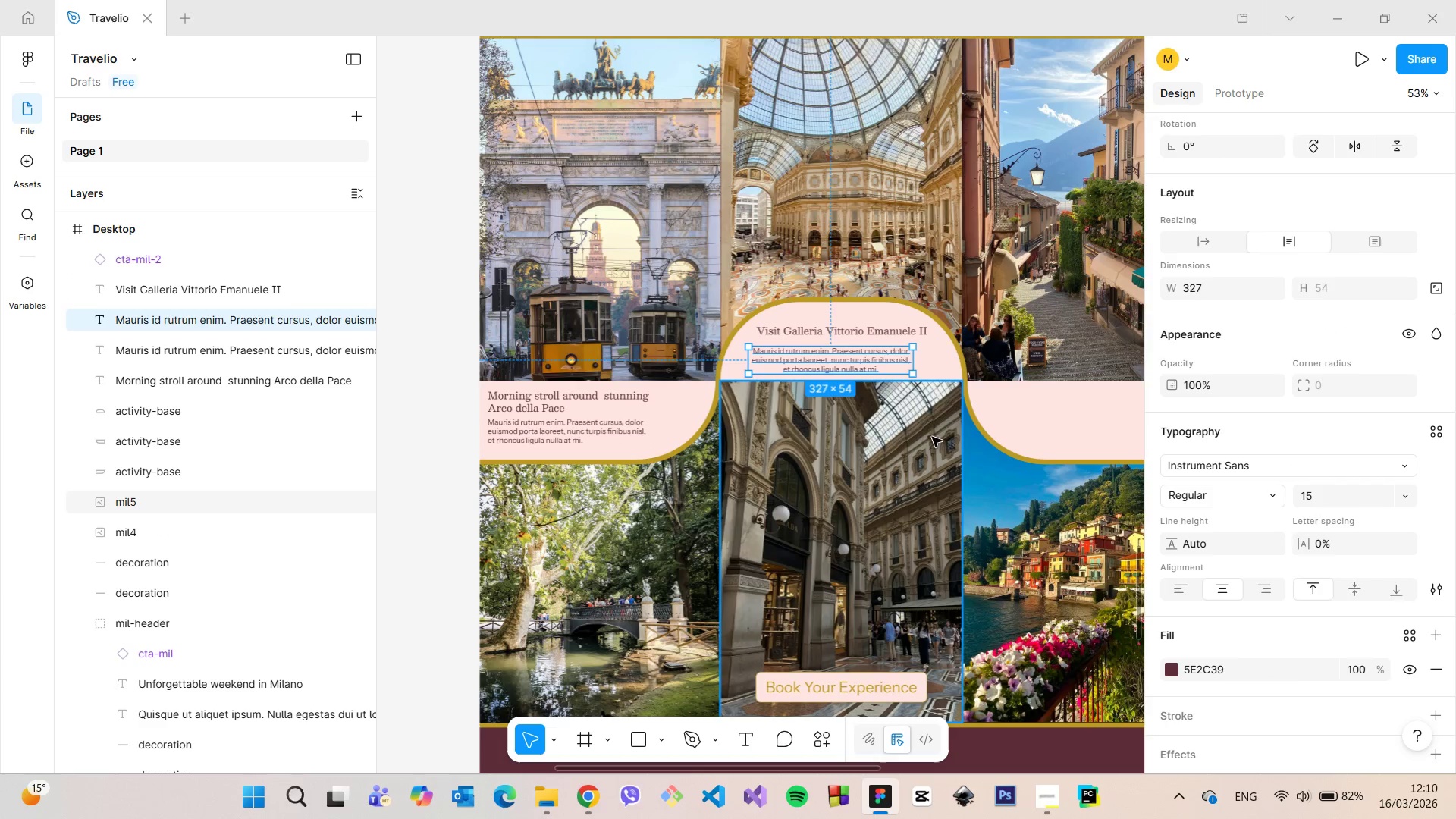 
scroll: coordinate [926, 435], scroll_direction: up, amount: 2.0
 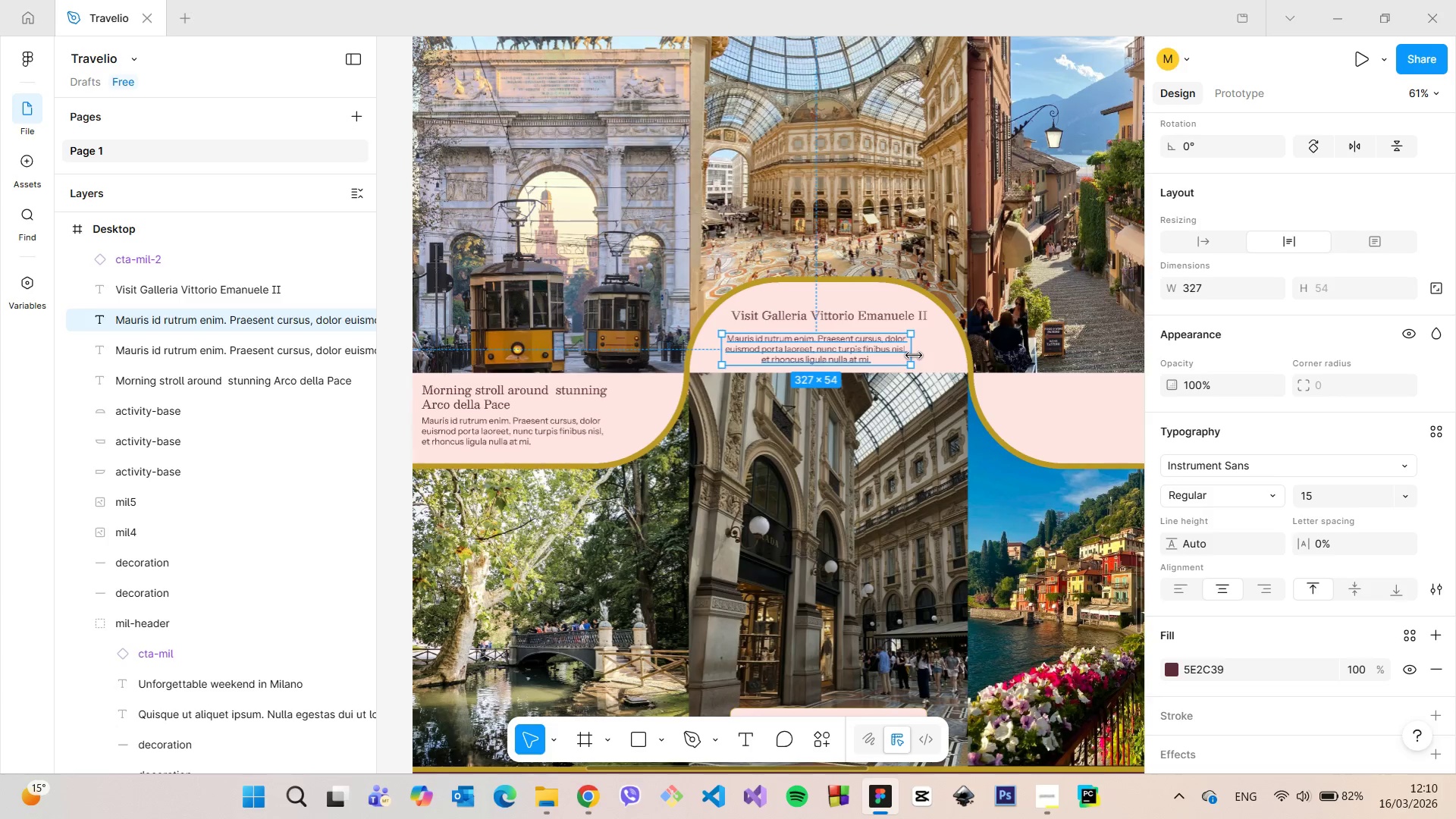 
left_click_drag(start_coordinate=[912, 354], to_coordinate=[935, 354])
 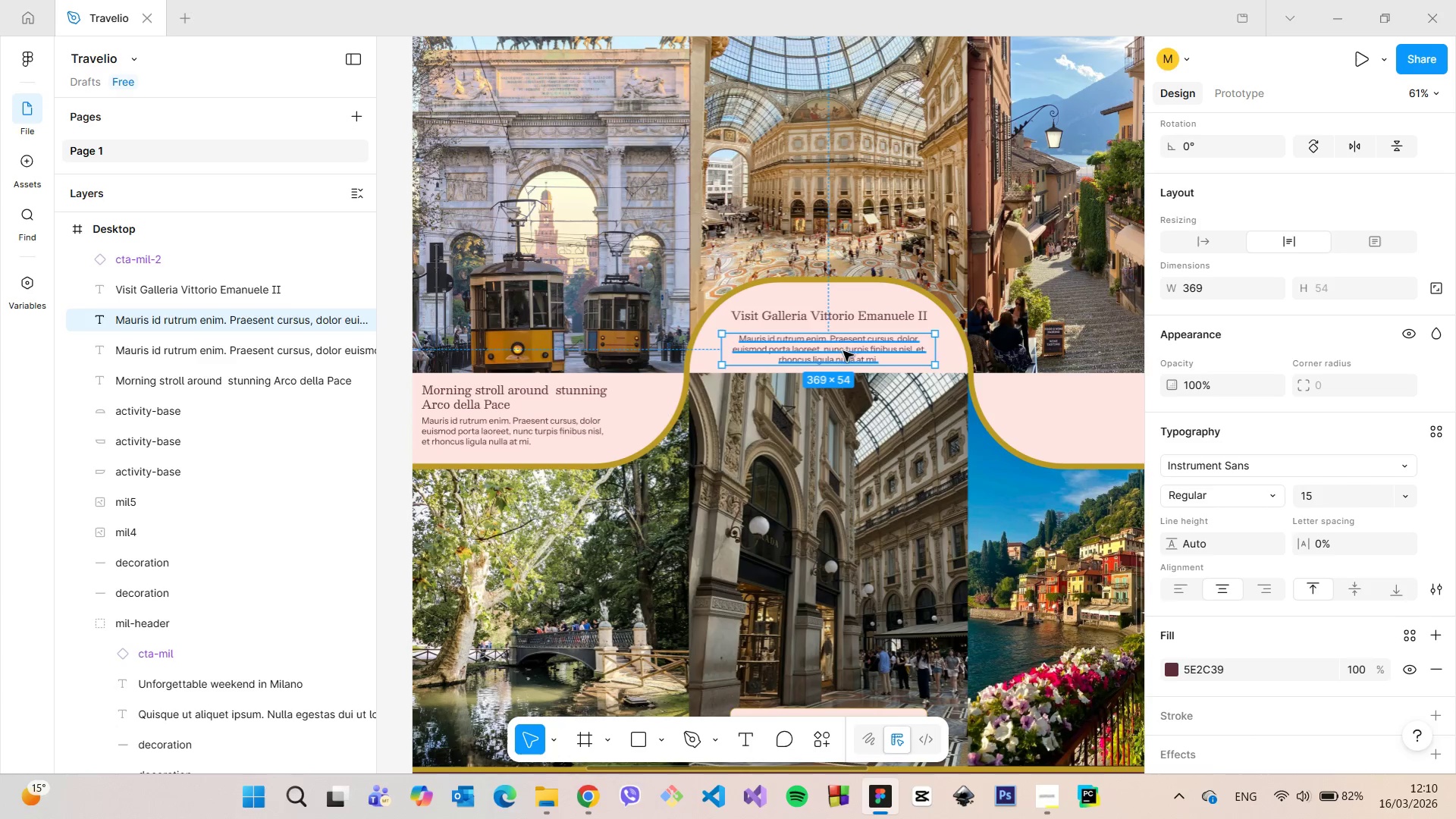 
double_click([818, 344])
 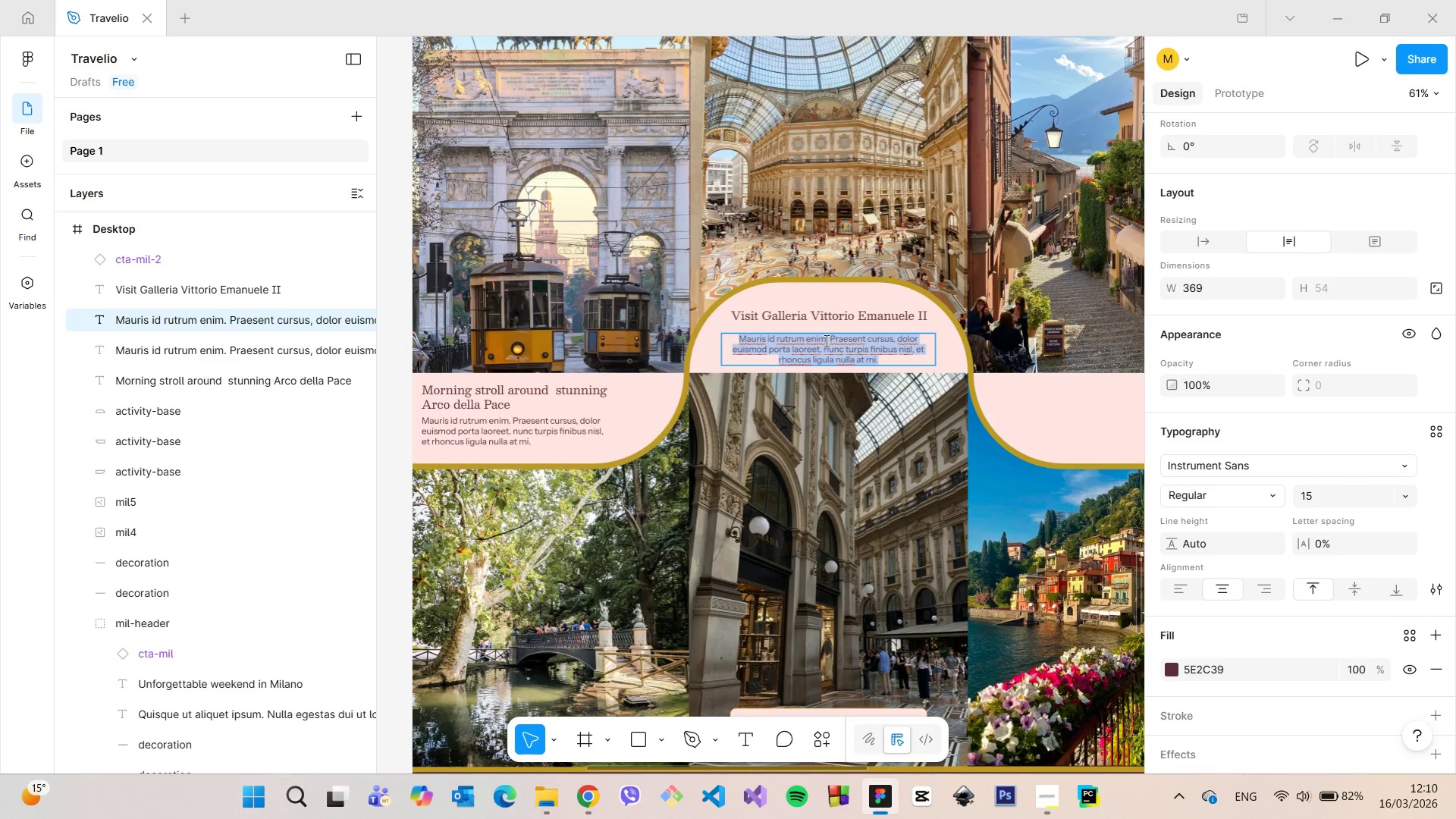 
left_click([825, 340])
 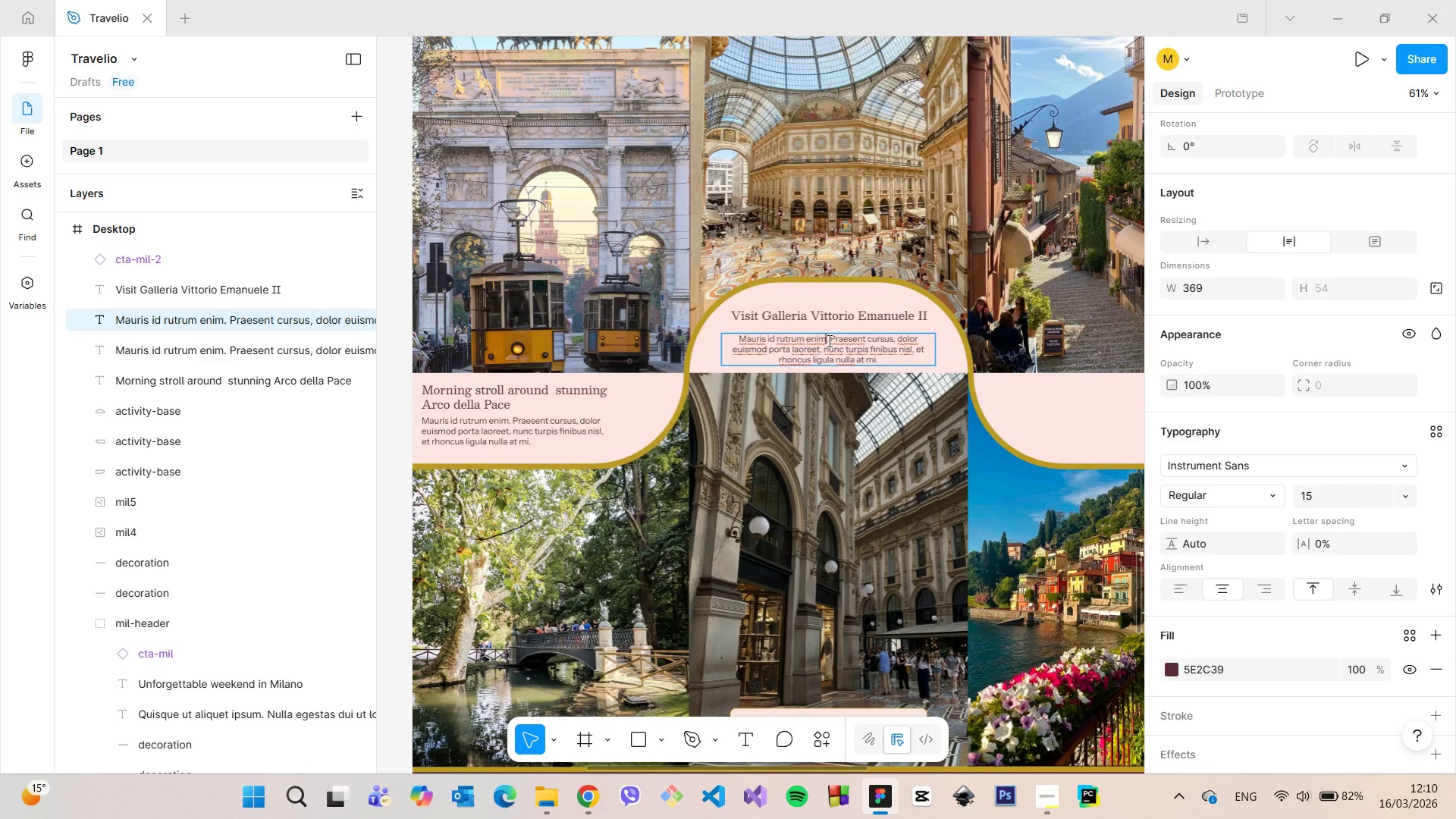 
left_click_drag(start_coordinate=[828, 340], to_coordinate=[737, 343])
 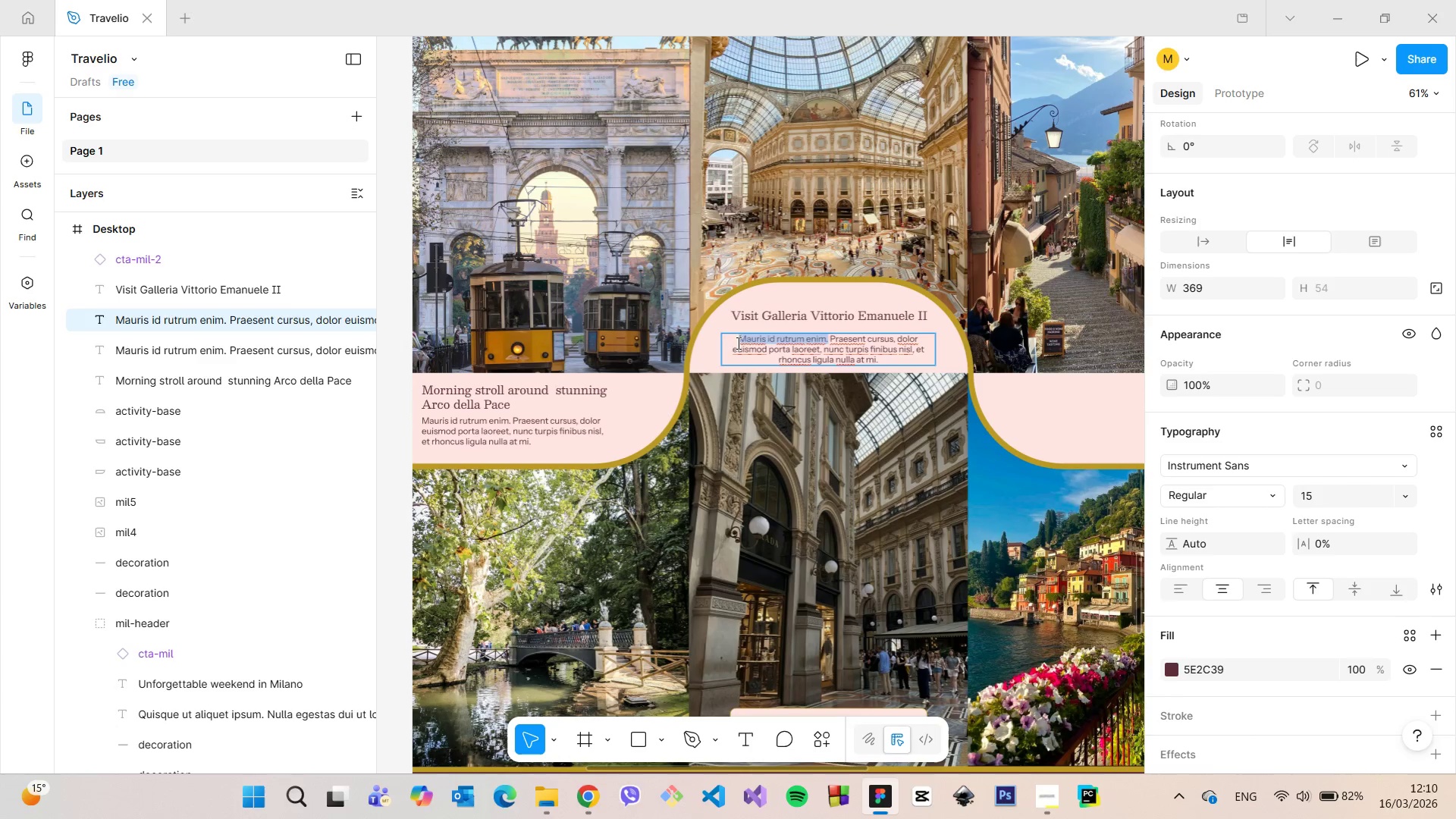 
key(Control+C)
 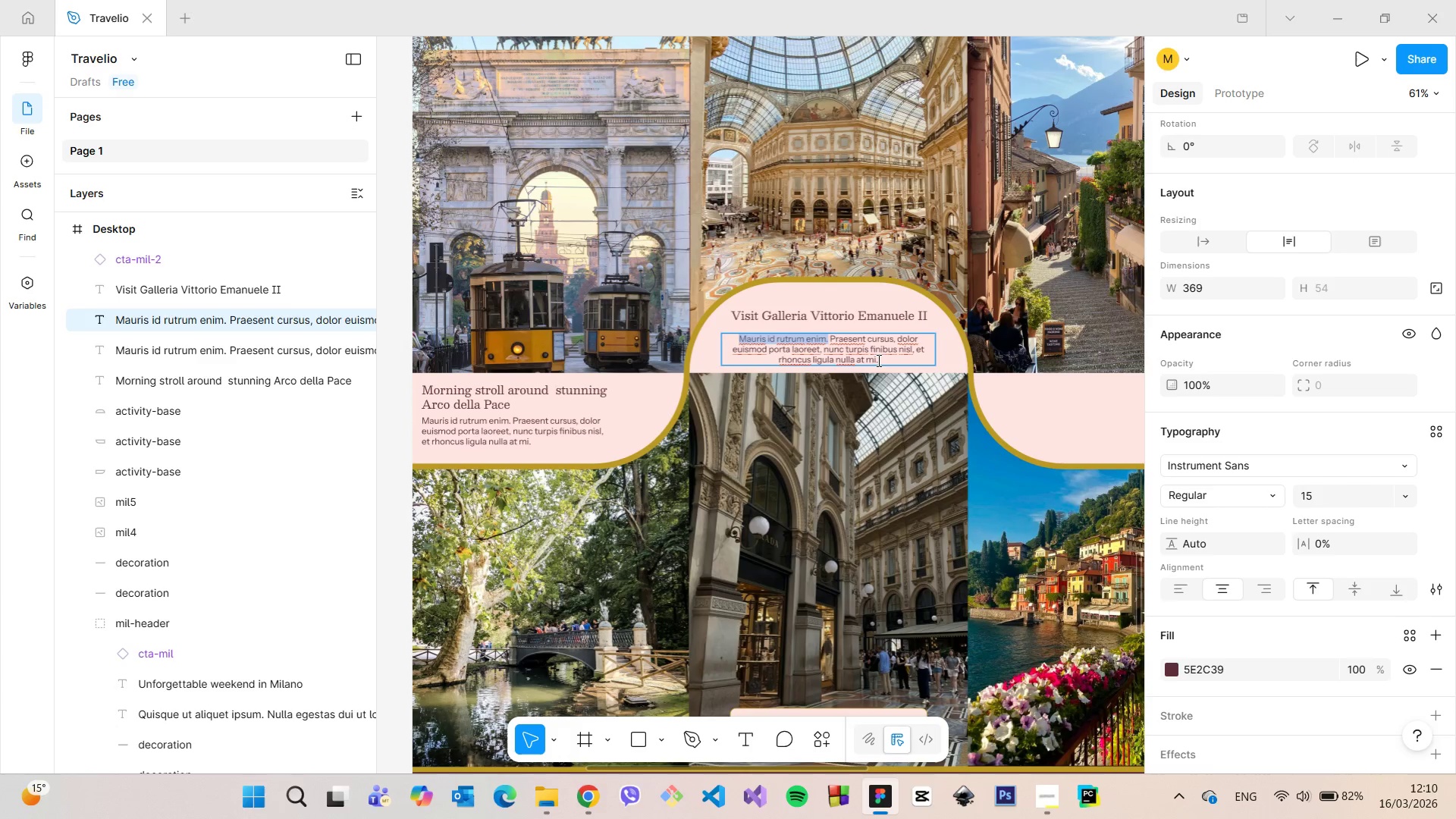 
left_click([886, 361])
 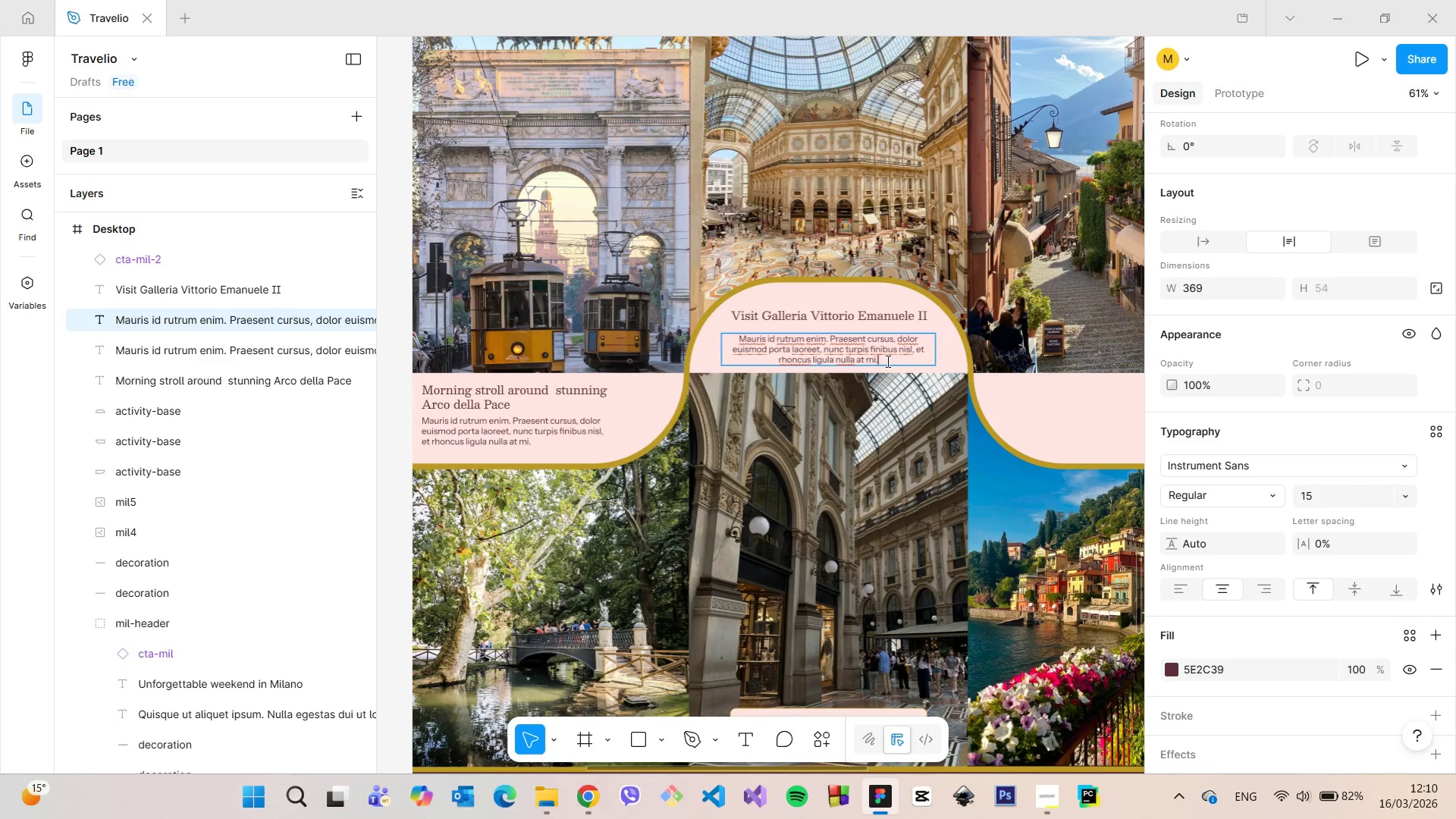 
key(Control+Space)
 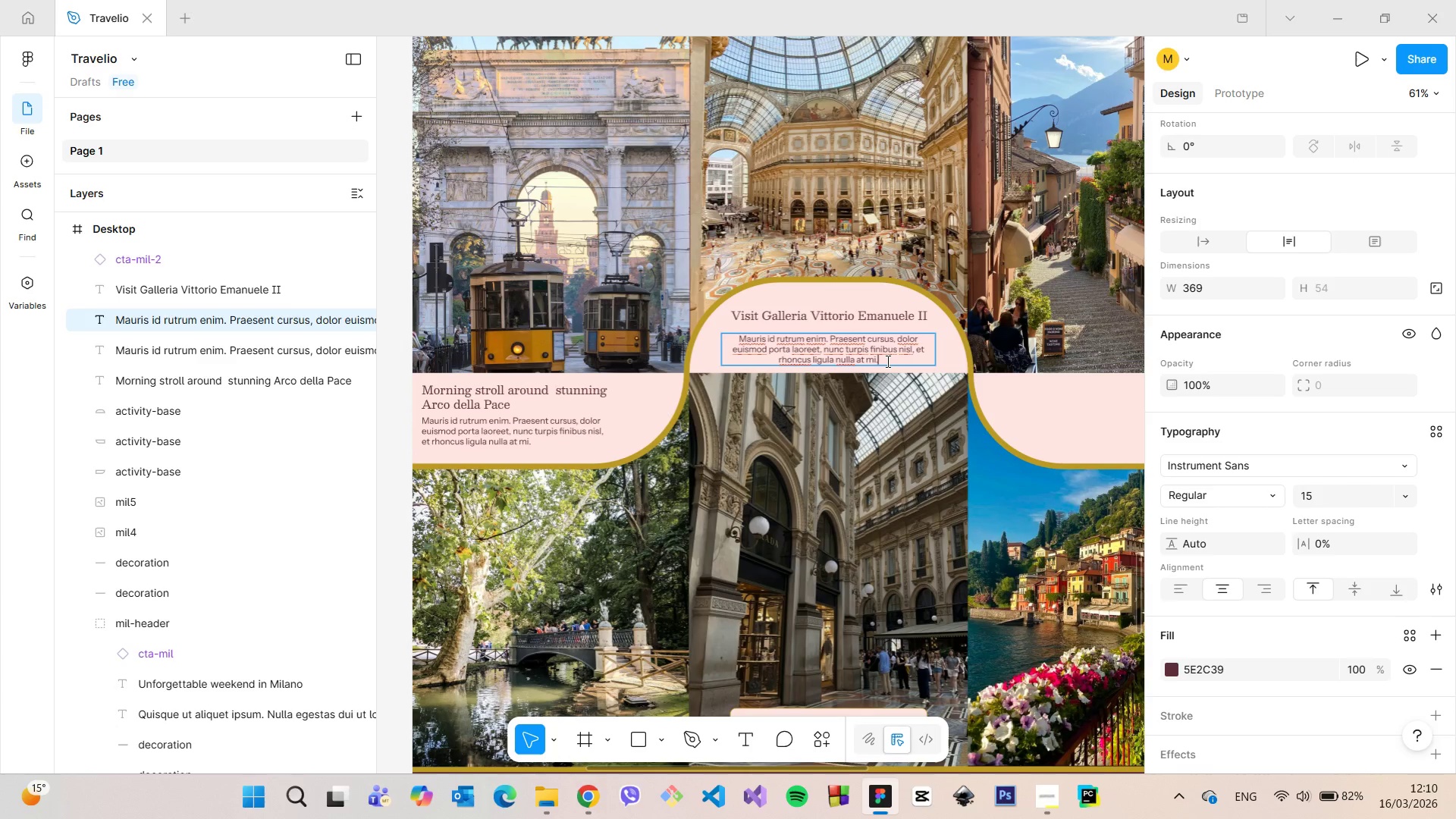 
key(Control+V)
 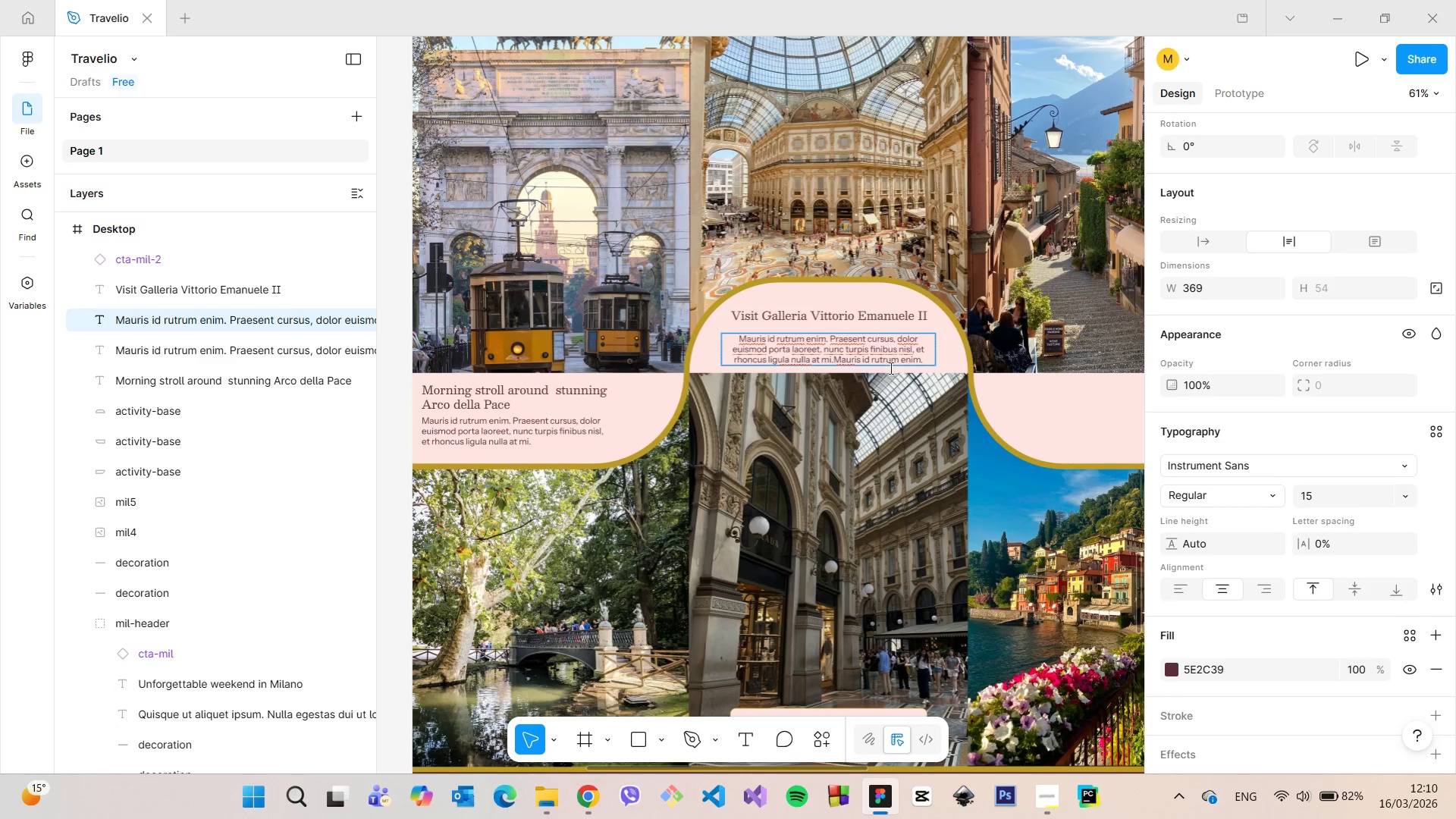 
scroll: coordinate [852, 328], scroll_direction: up, amount: 5.0
 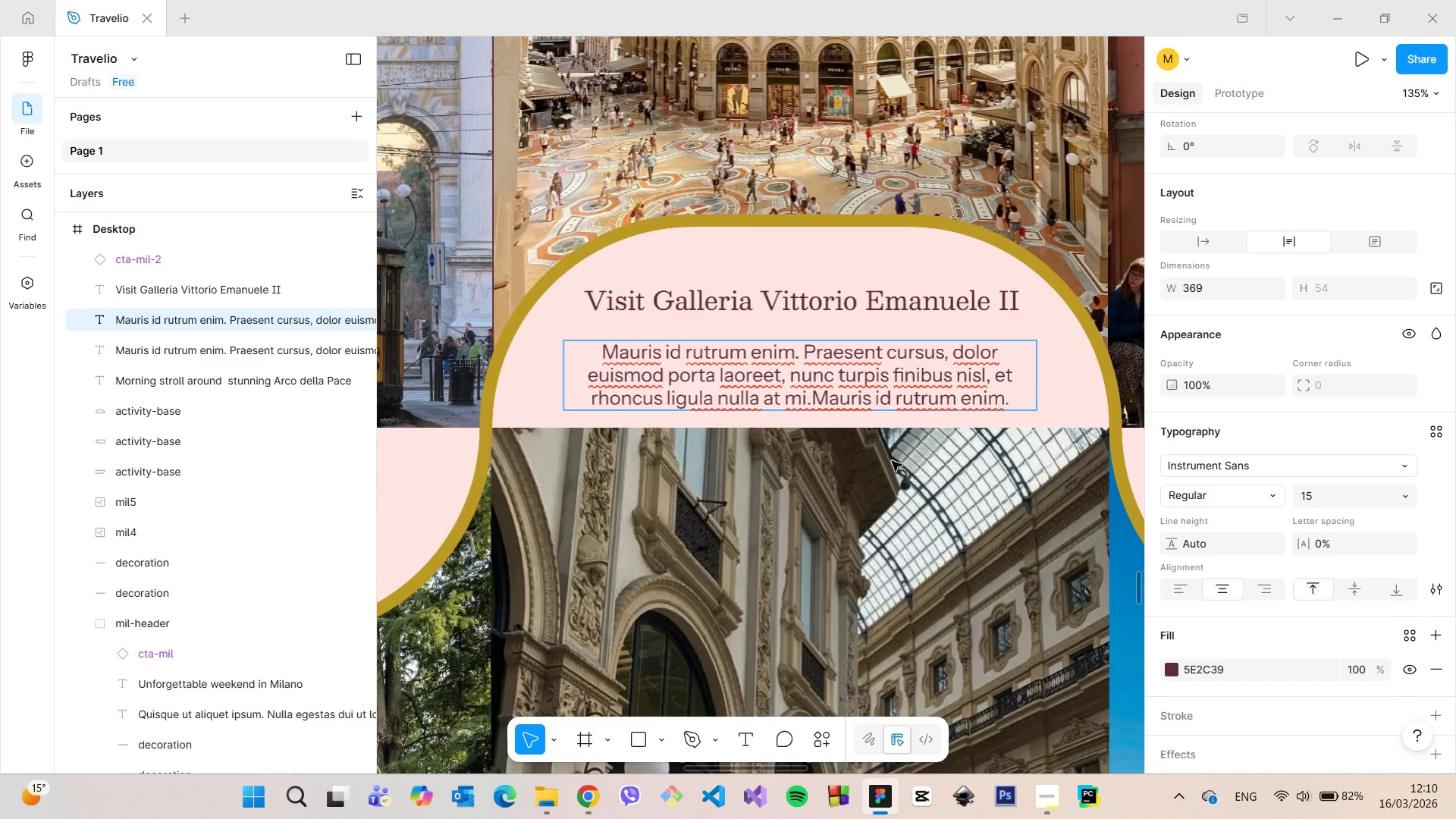 
left_click([892, 461])
 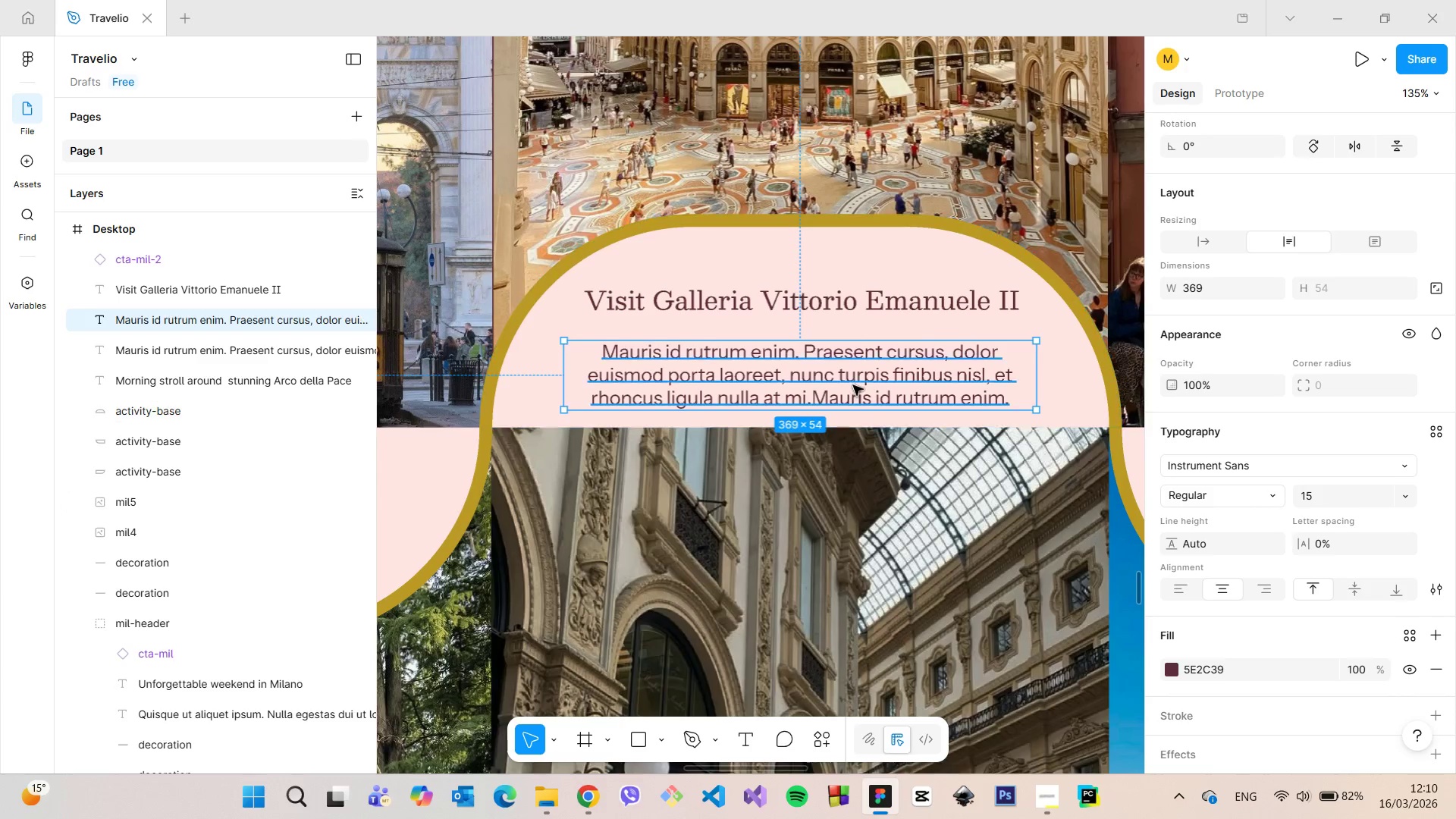 
left_click_drag(start_coordinate=[853, 383], to_coordinate=[852, 372])
 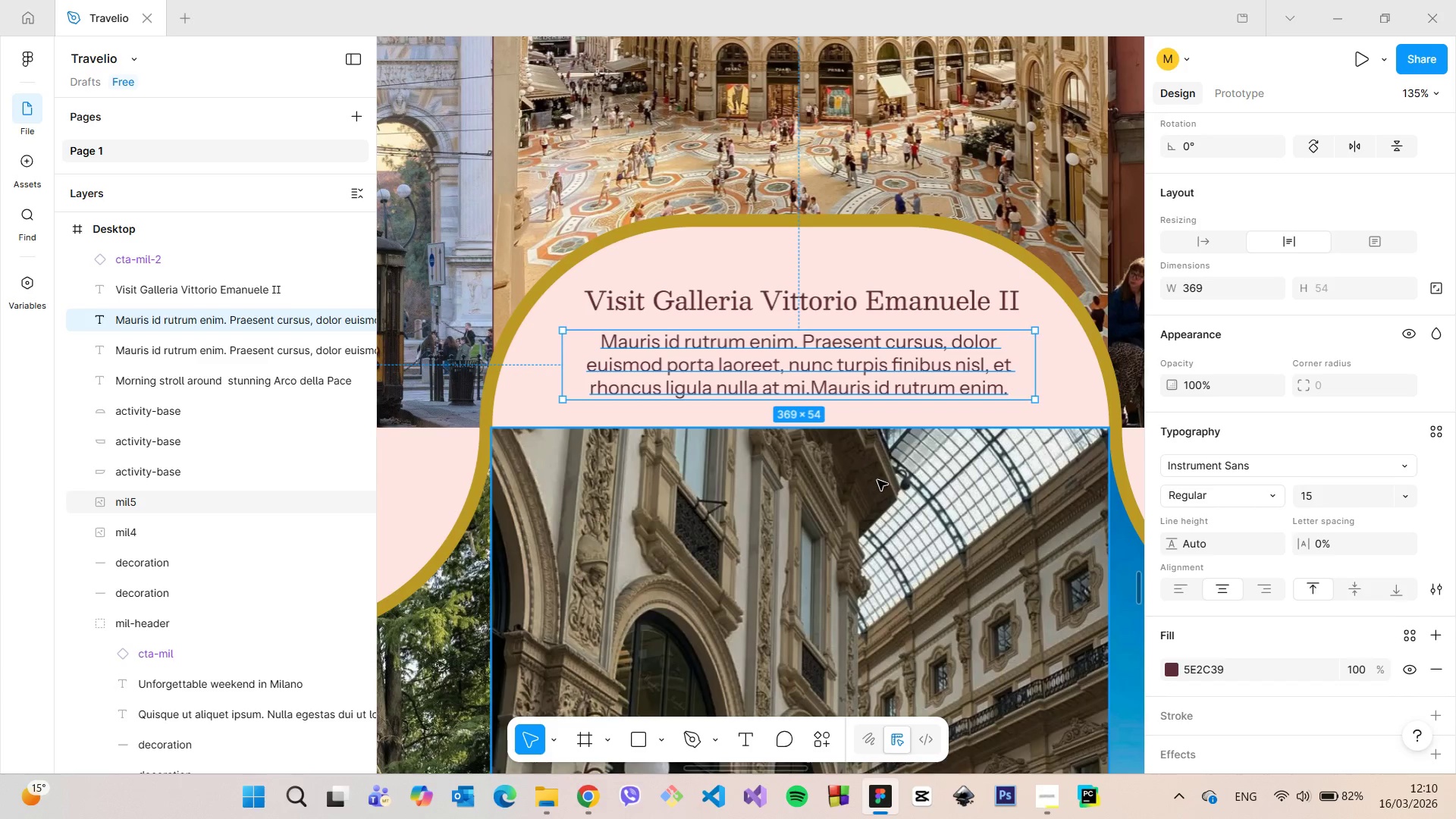 
scroll: coordinate [878, 475], scroll_direction: down, amount: 20.0
 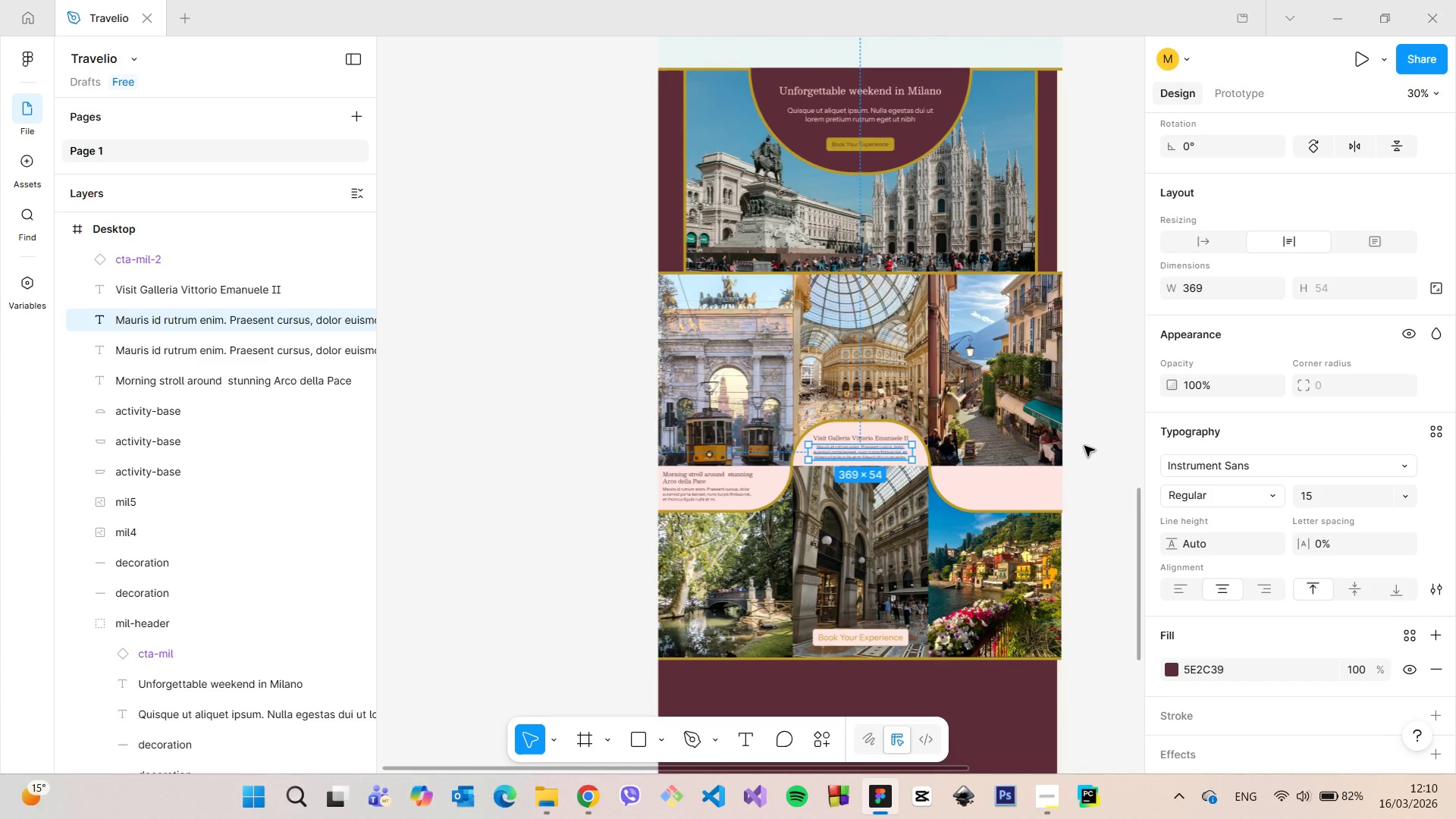 
left_click([1094, 447])
 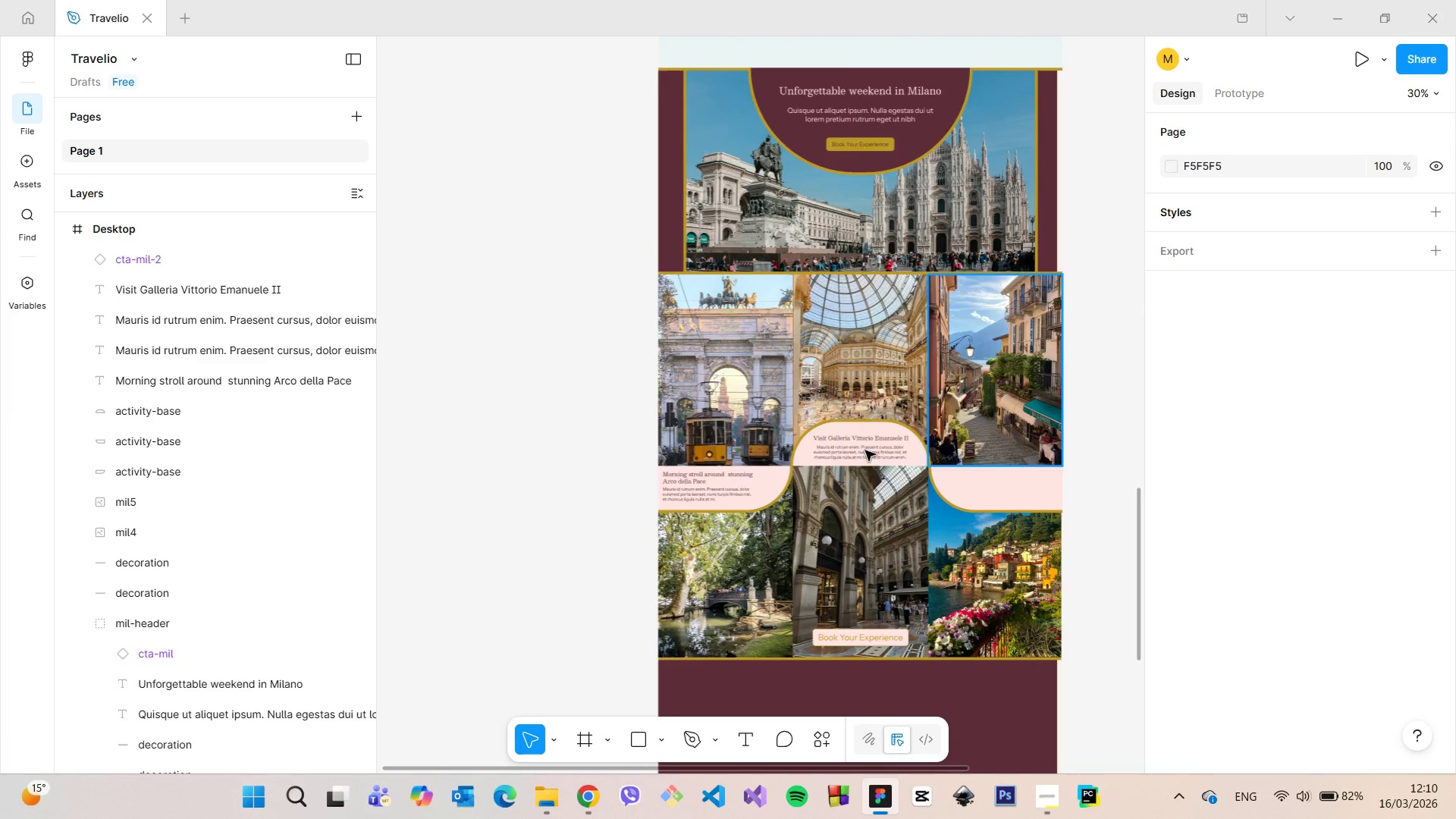 
scroll: coordinate [818, 456], scroll_direction: up, amount: 10.0
 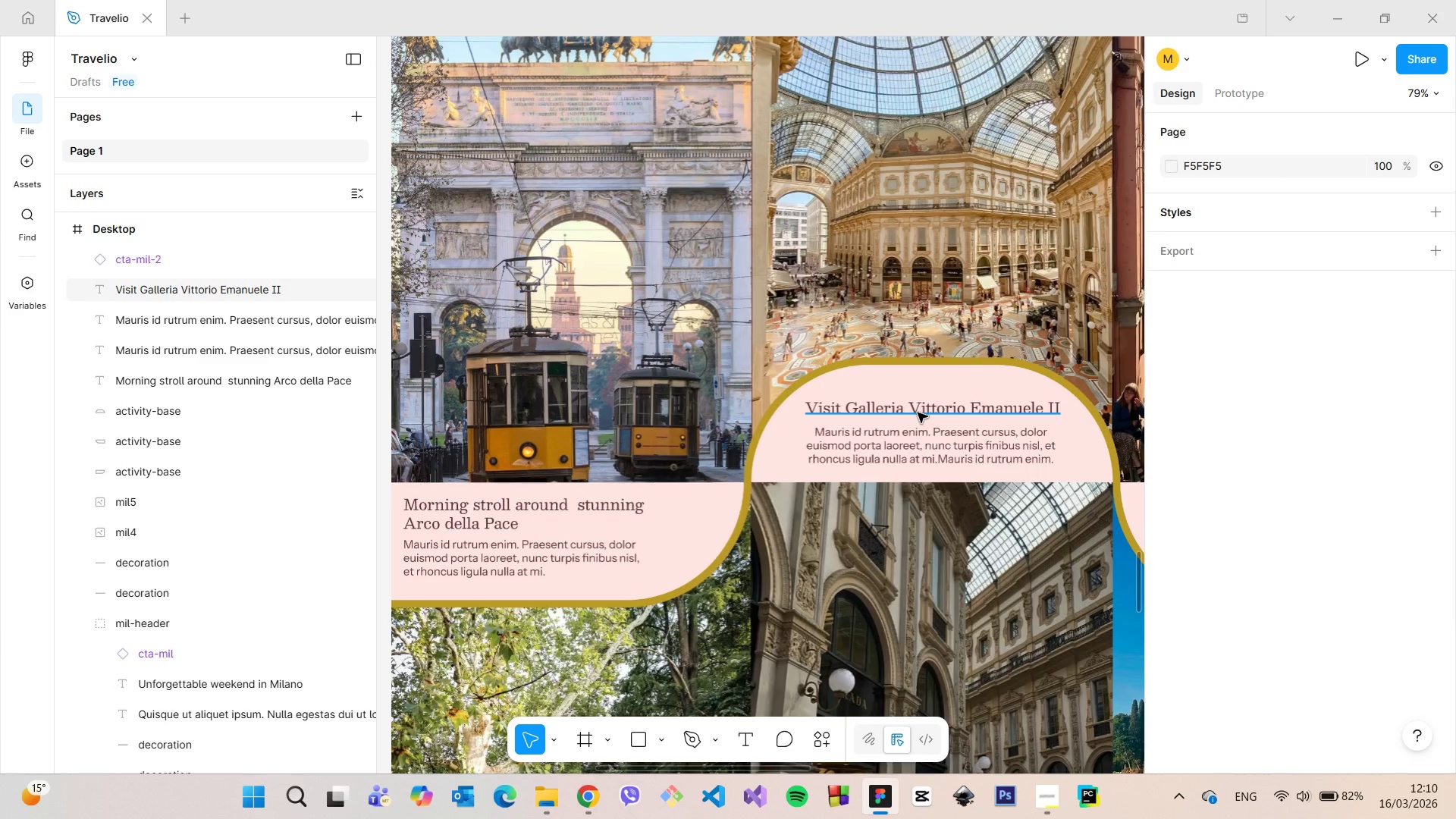 
left_click([918, 413])
 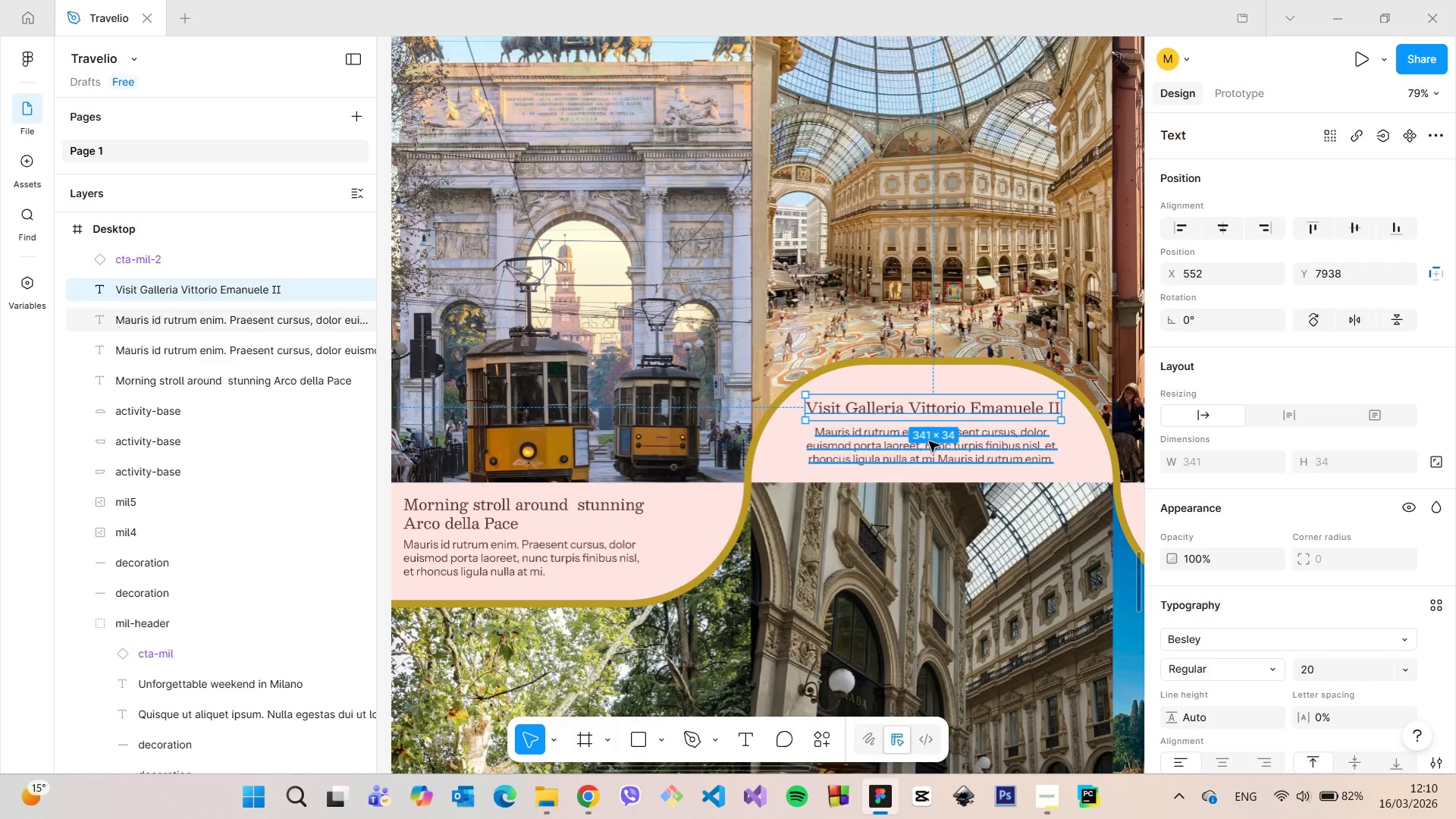 
hold_key(key=ShiftLeft, duration=0.53)
left_click([929, 441])
 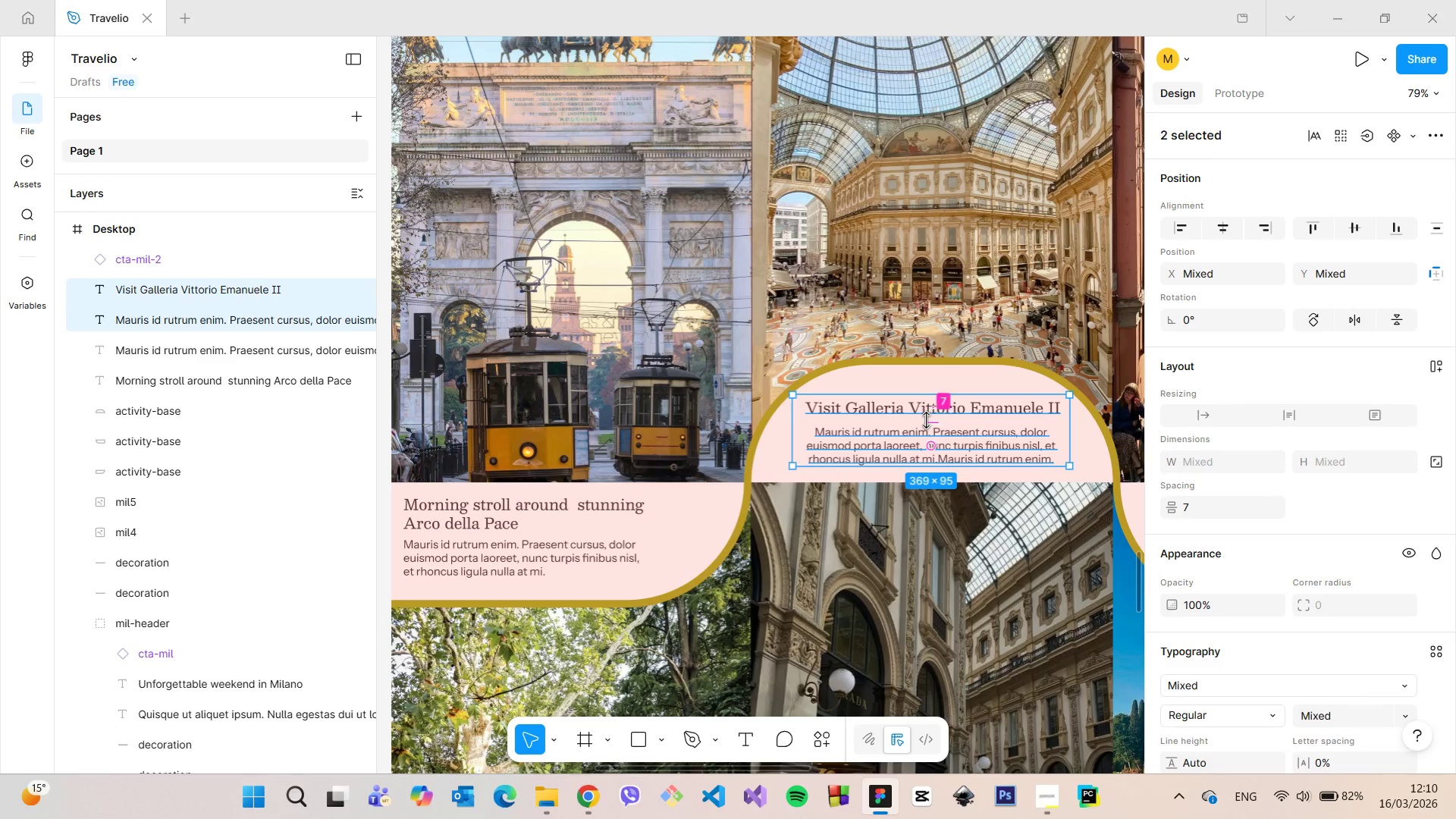 
left_click_drag(start_coordinate=[921, 410], to_coordinate=[921, 406])
 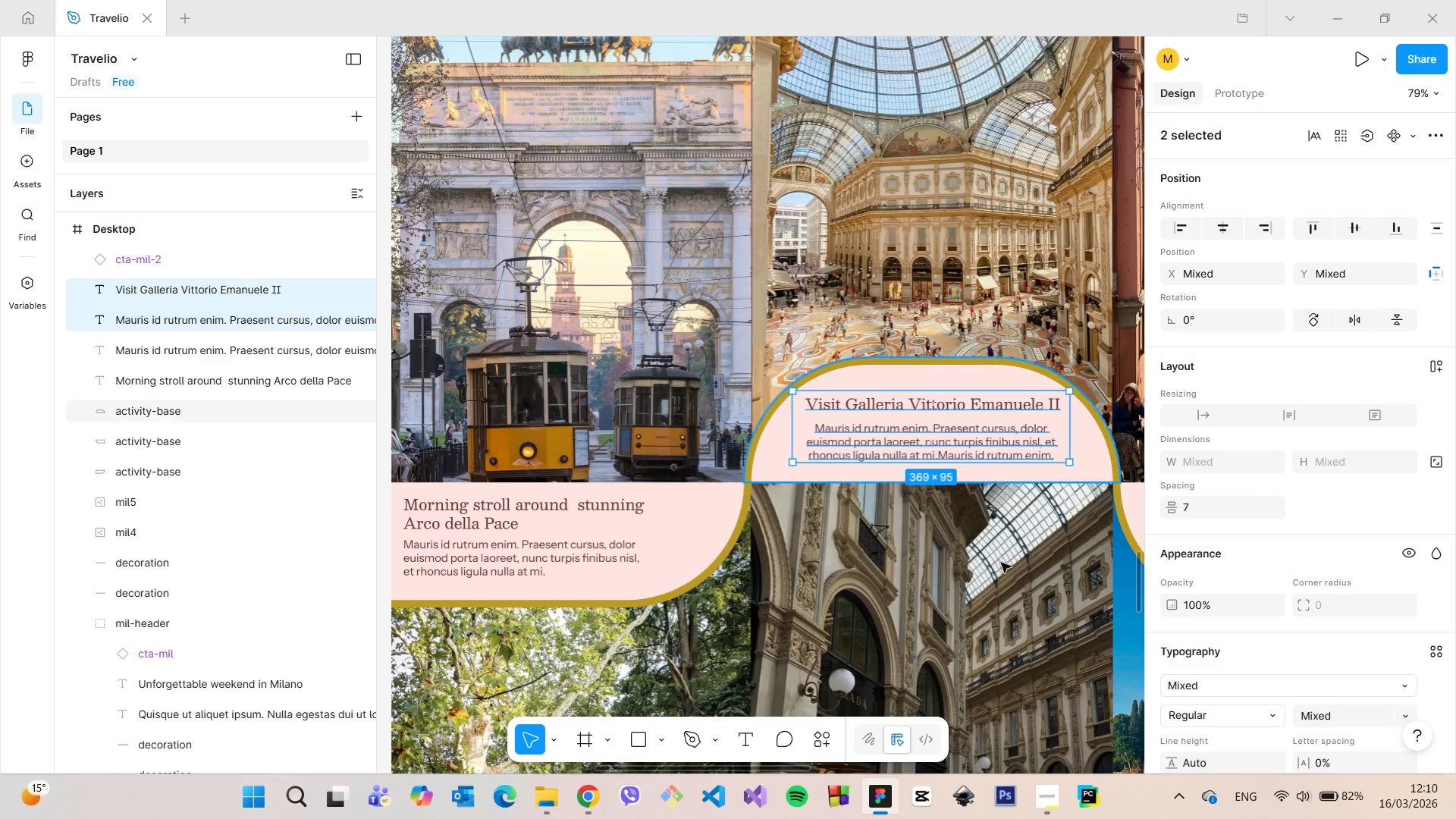 
left_click([1001, 563])
 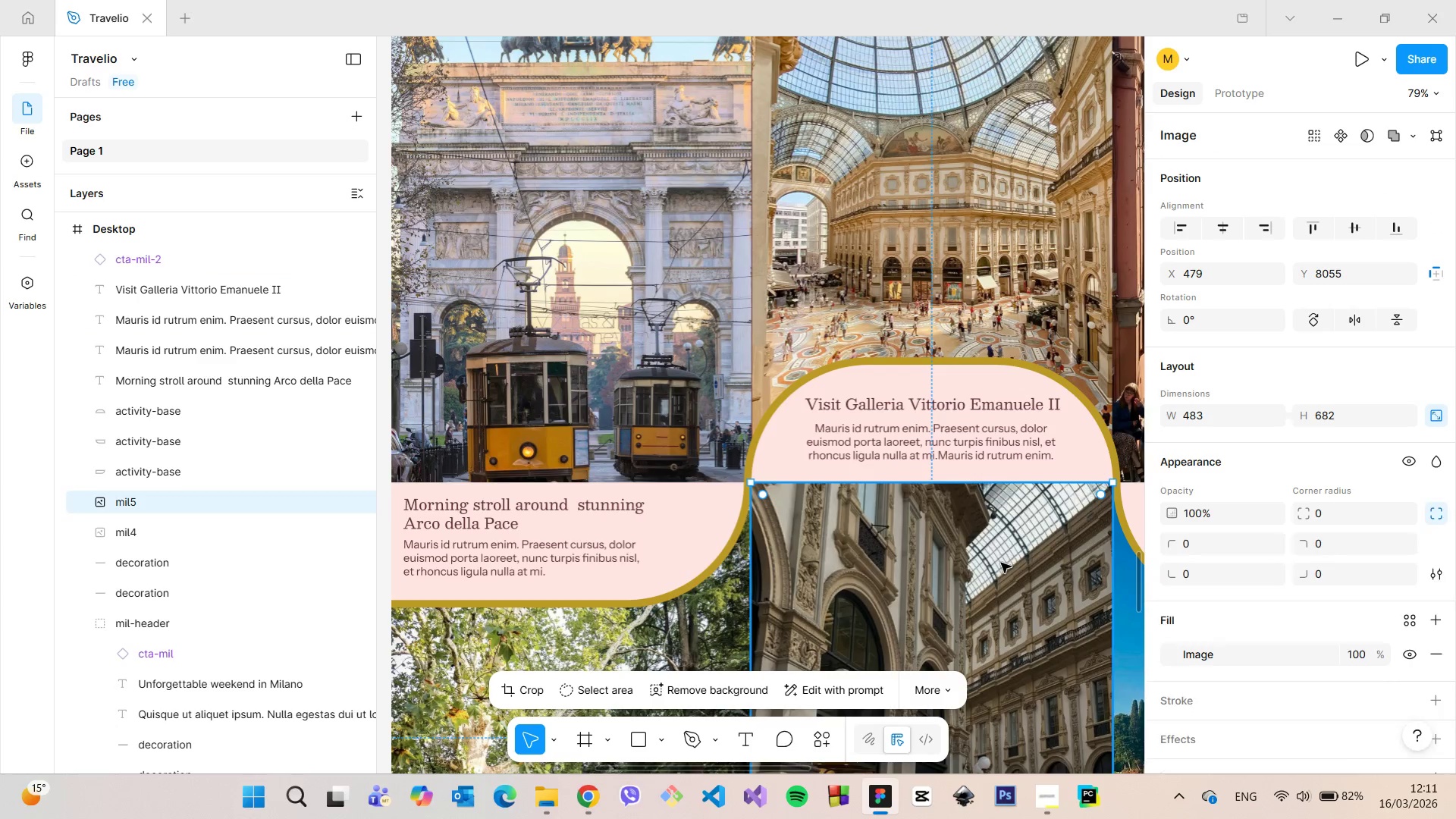 
left_click([1082, 617])
 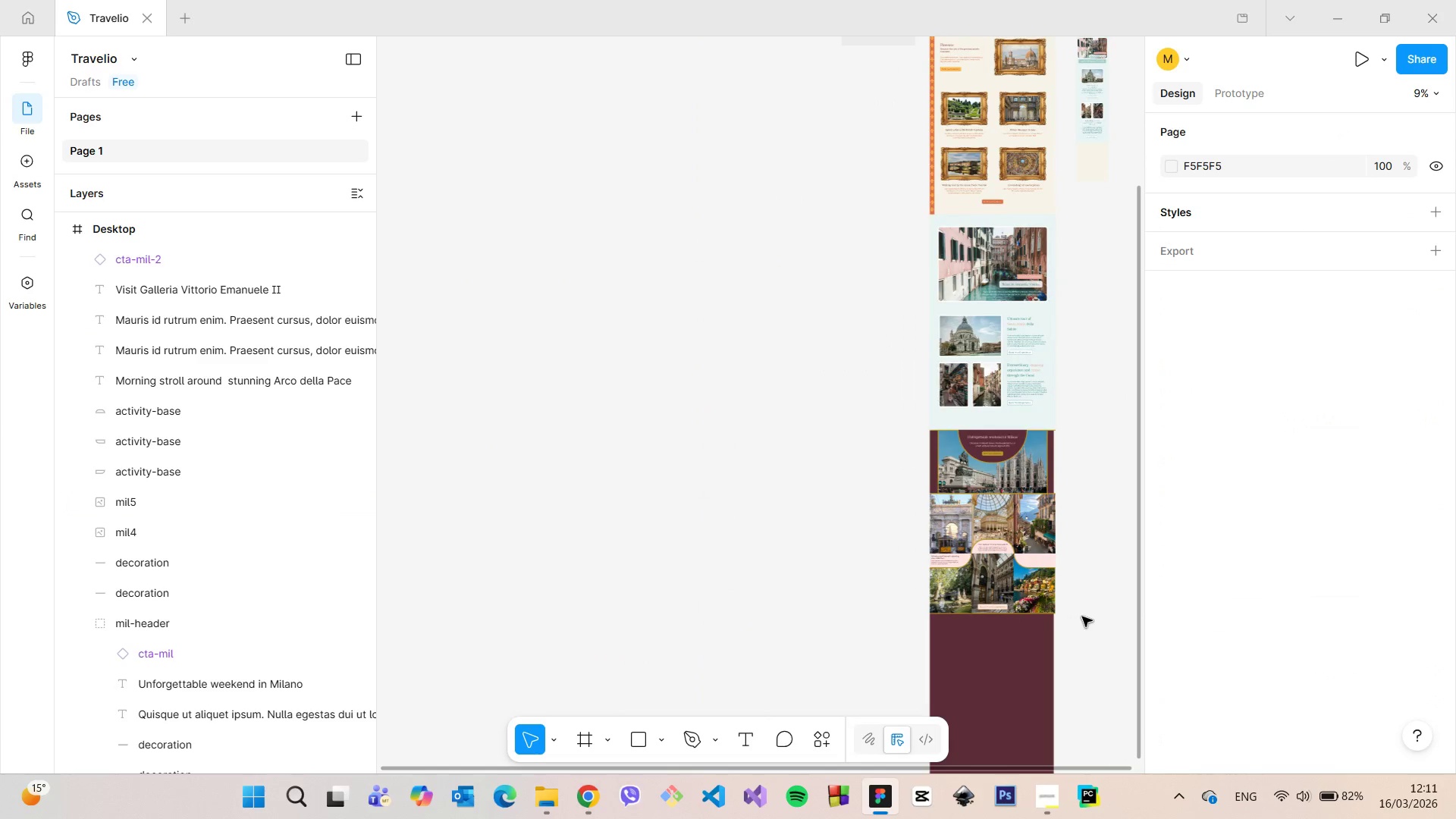 
scroll: coordinate [1000, 563], scroll_direction: down, amount: 23.0
 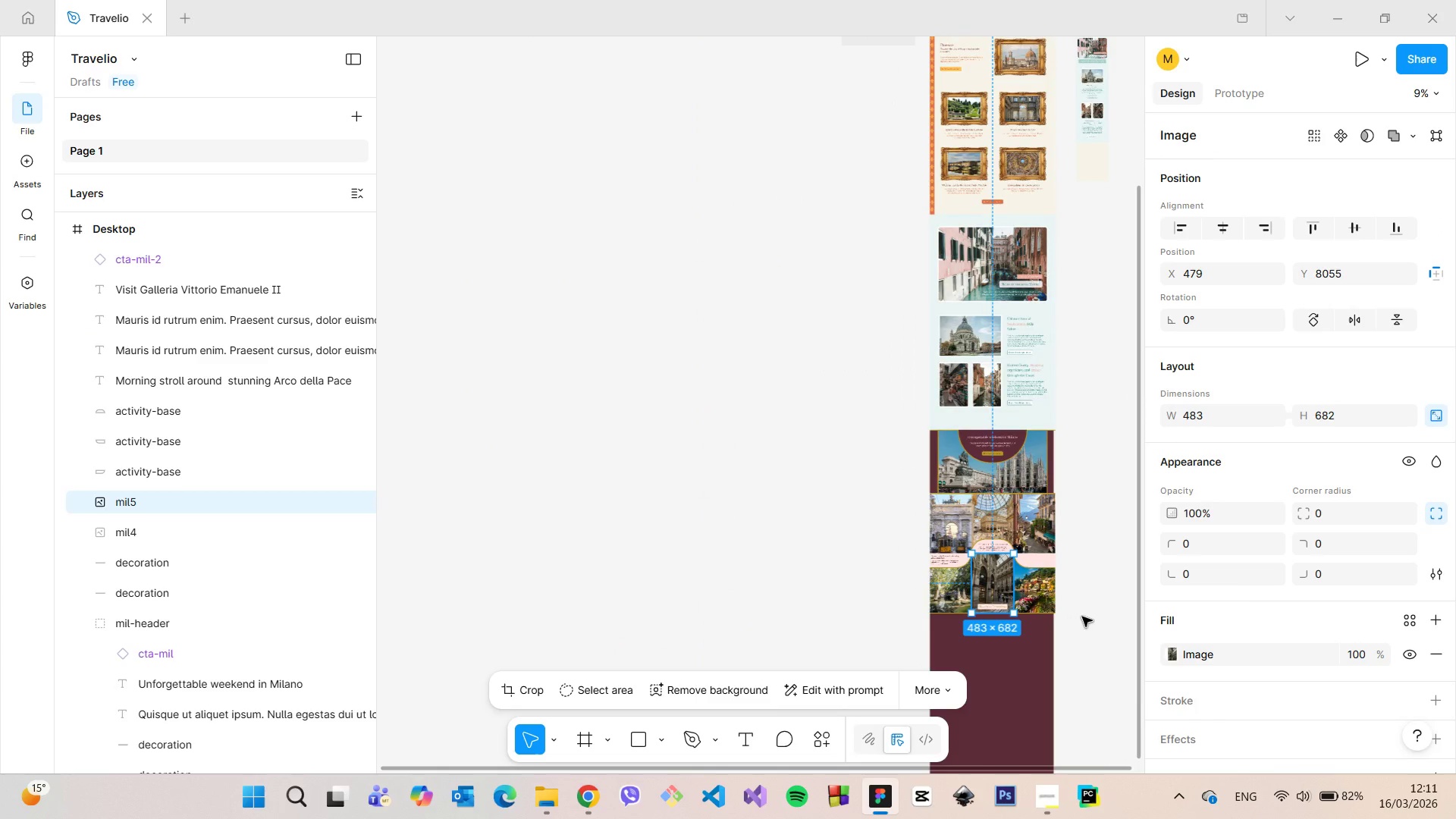 
scroll: coordinate [679, 366], scroll_direction: up, amount: 25.0
 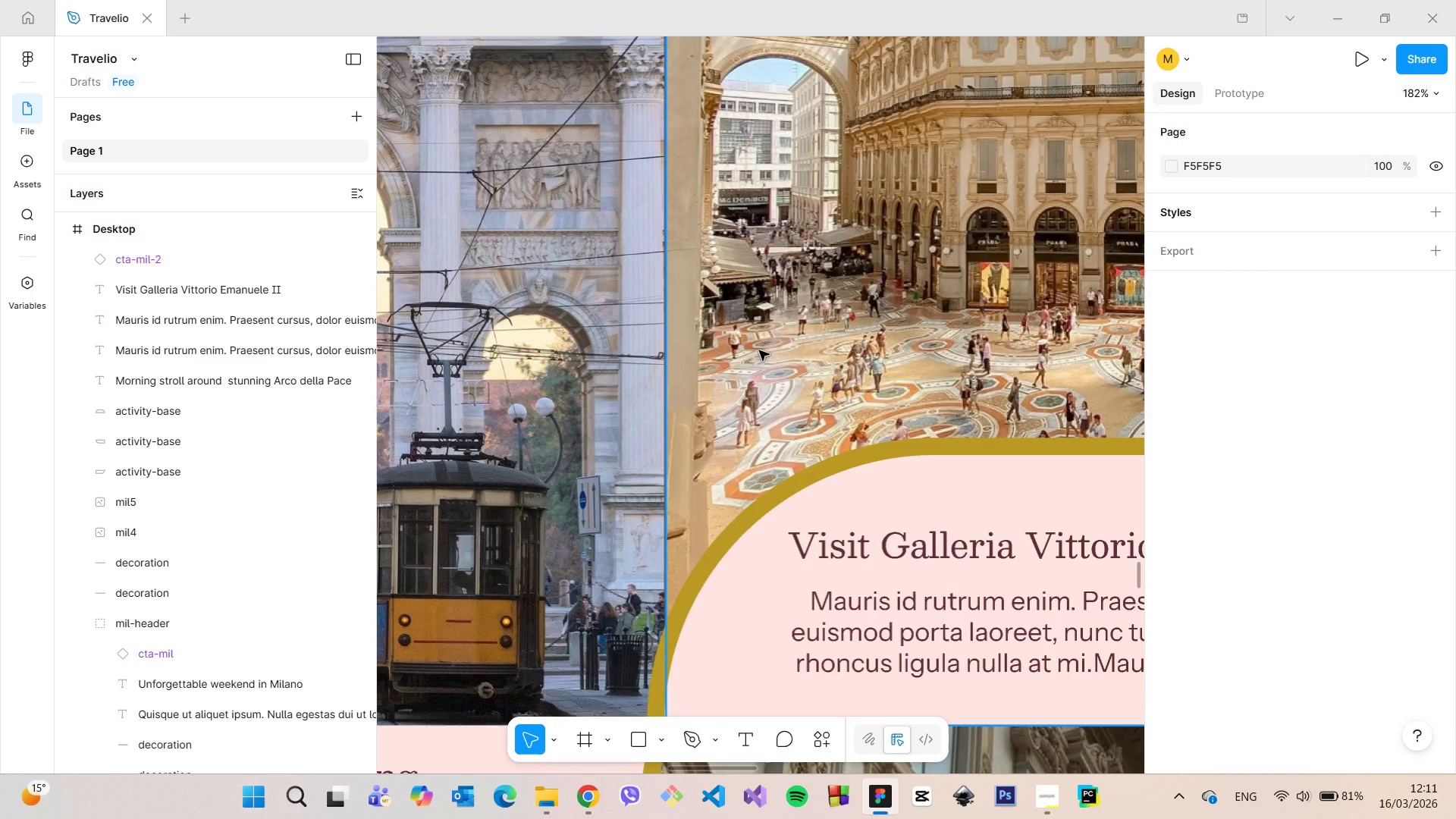 
left_click([759, 350])
 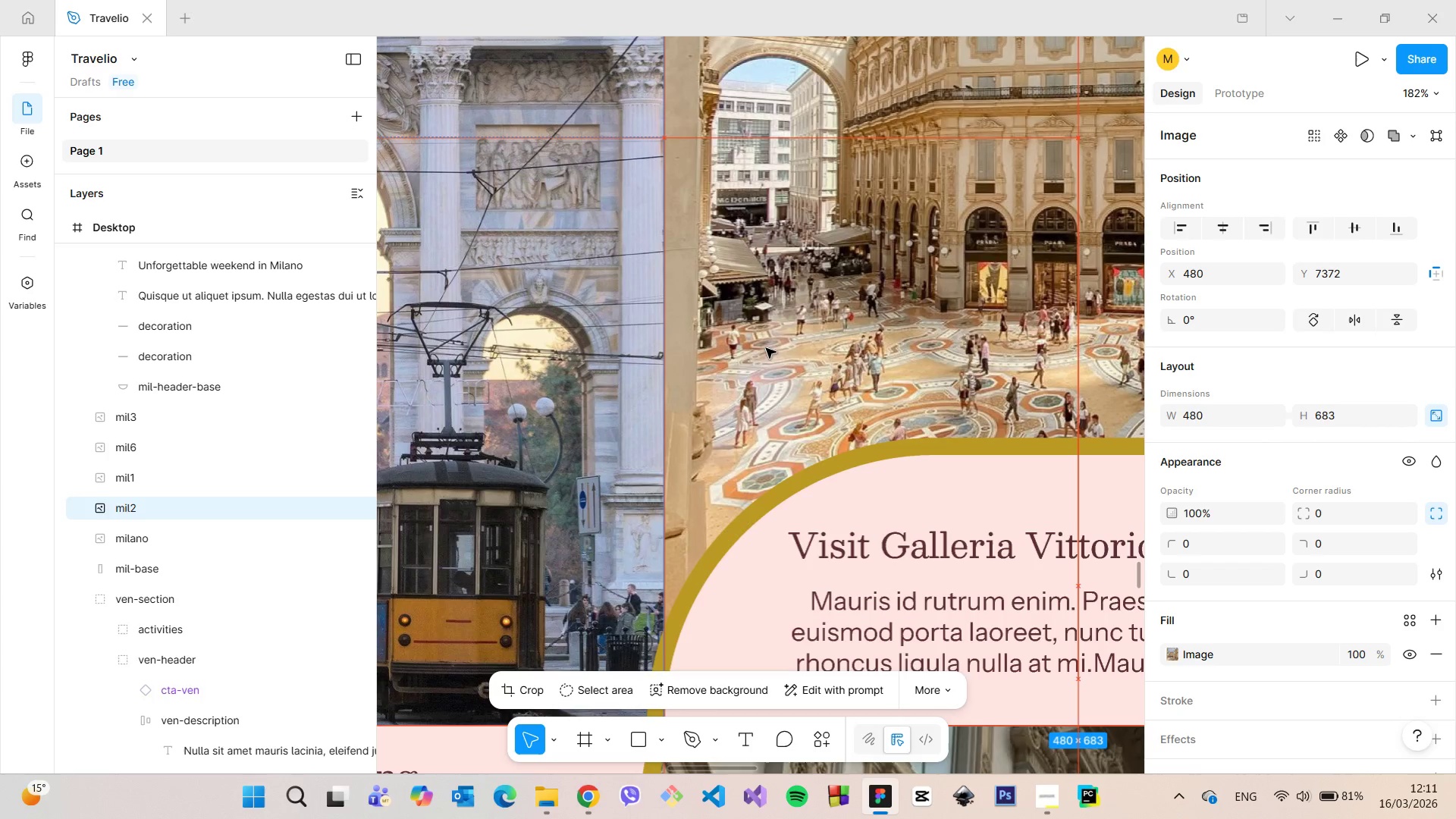 
scroll: coordinate [581, 365], scroll_direction: down, amount: 12.0
 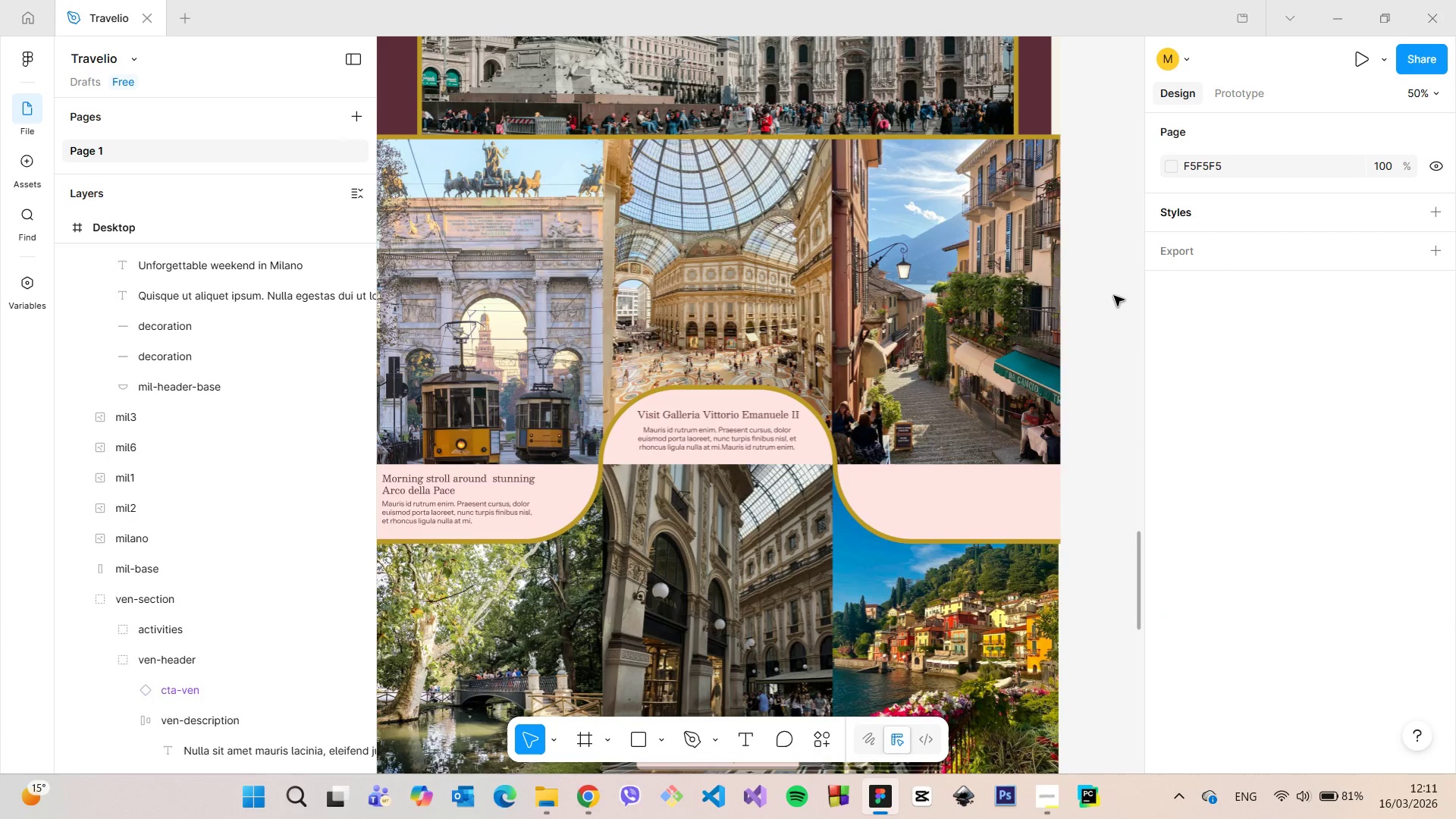 
scroll: coordinate [843, 303], scroll_direction: up, amount: 11.0
 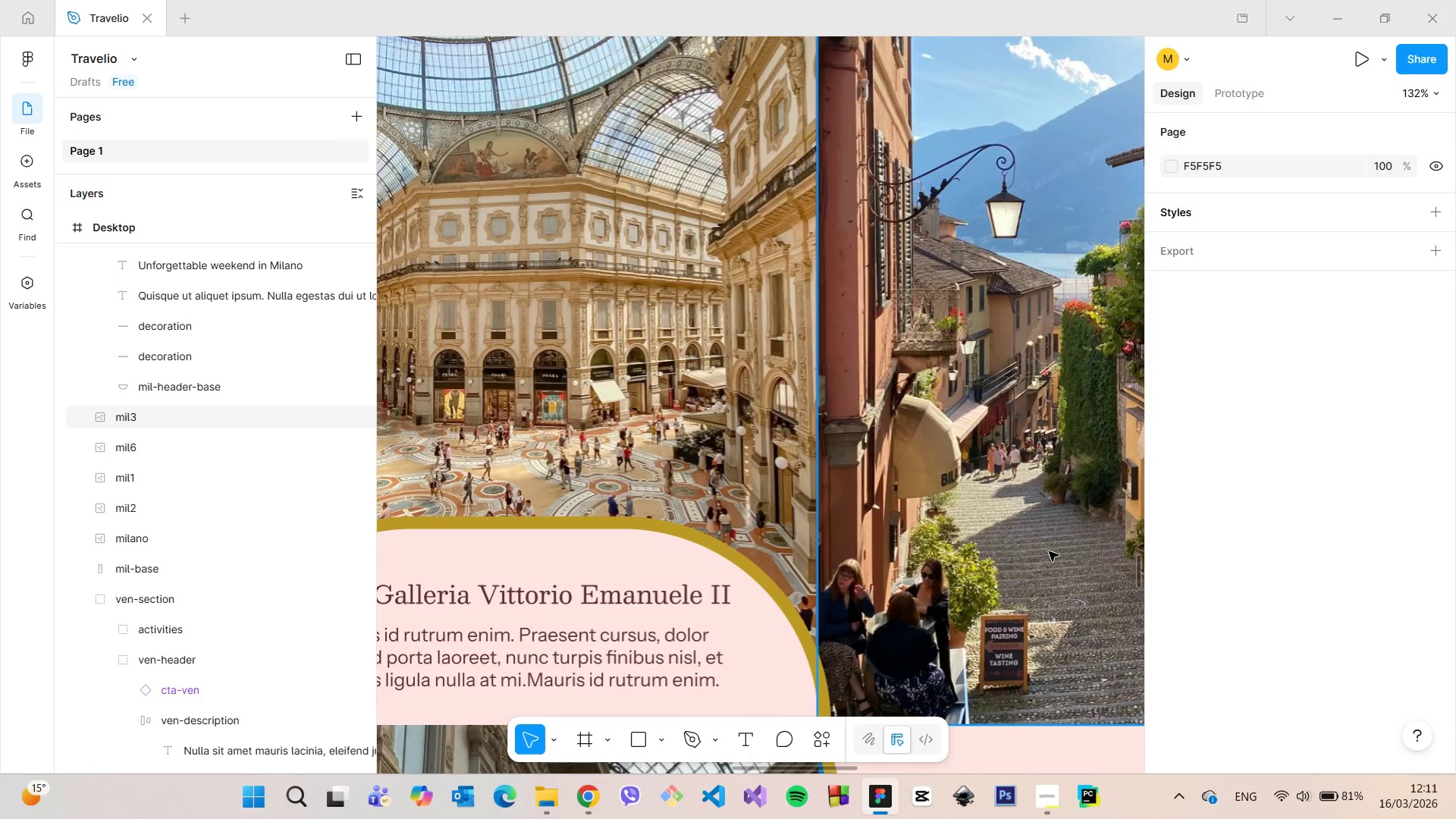 
scroll: coordinate [1038, 563], scroll_direction: down, amount: 16.0
 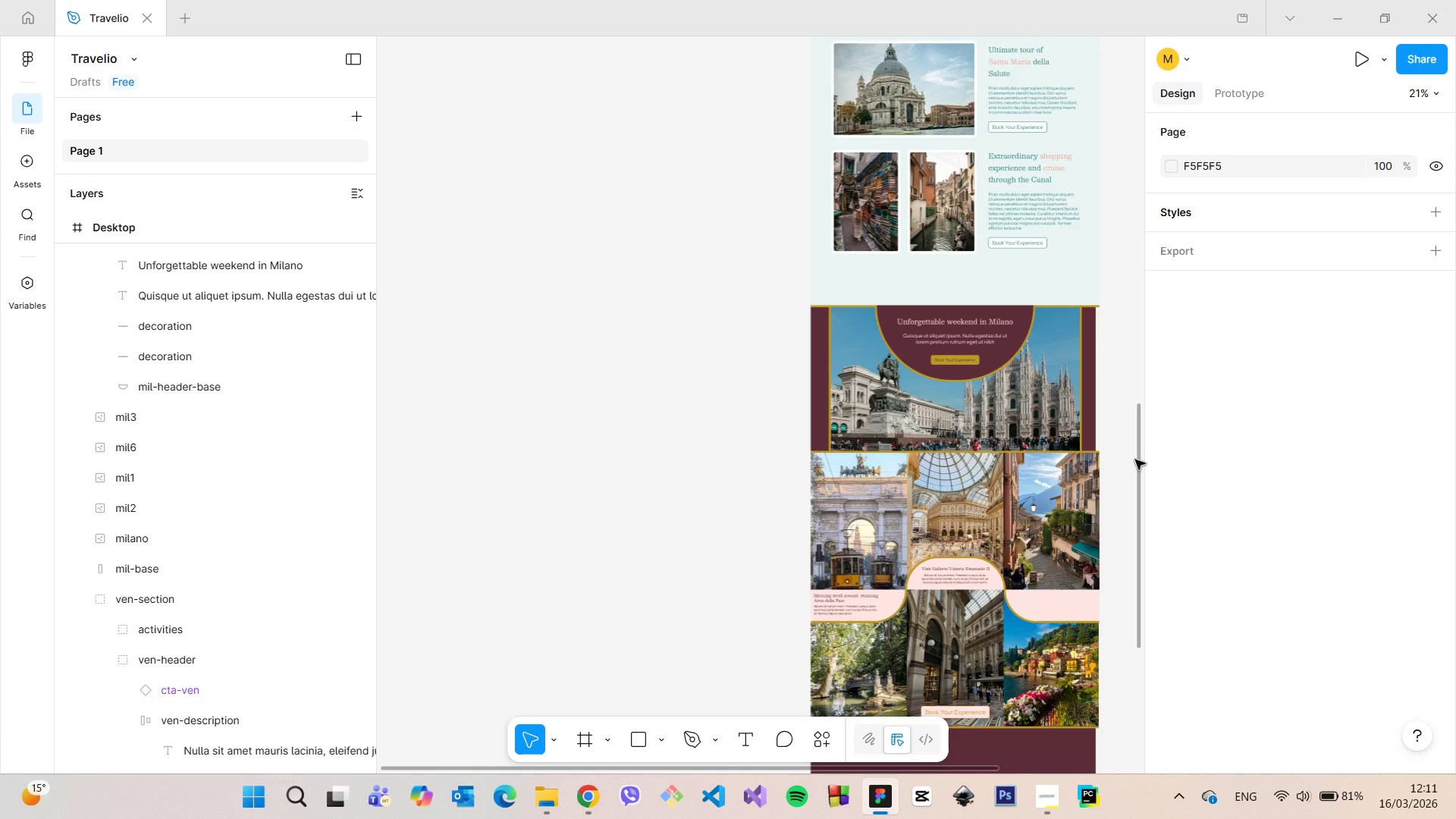 
left_click_drag(start_coordinate=[1135, 464], to_coordinate=[1129, 502])
 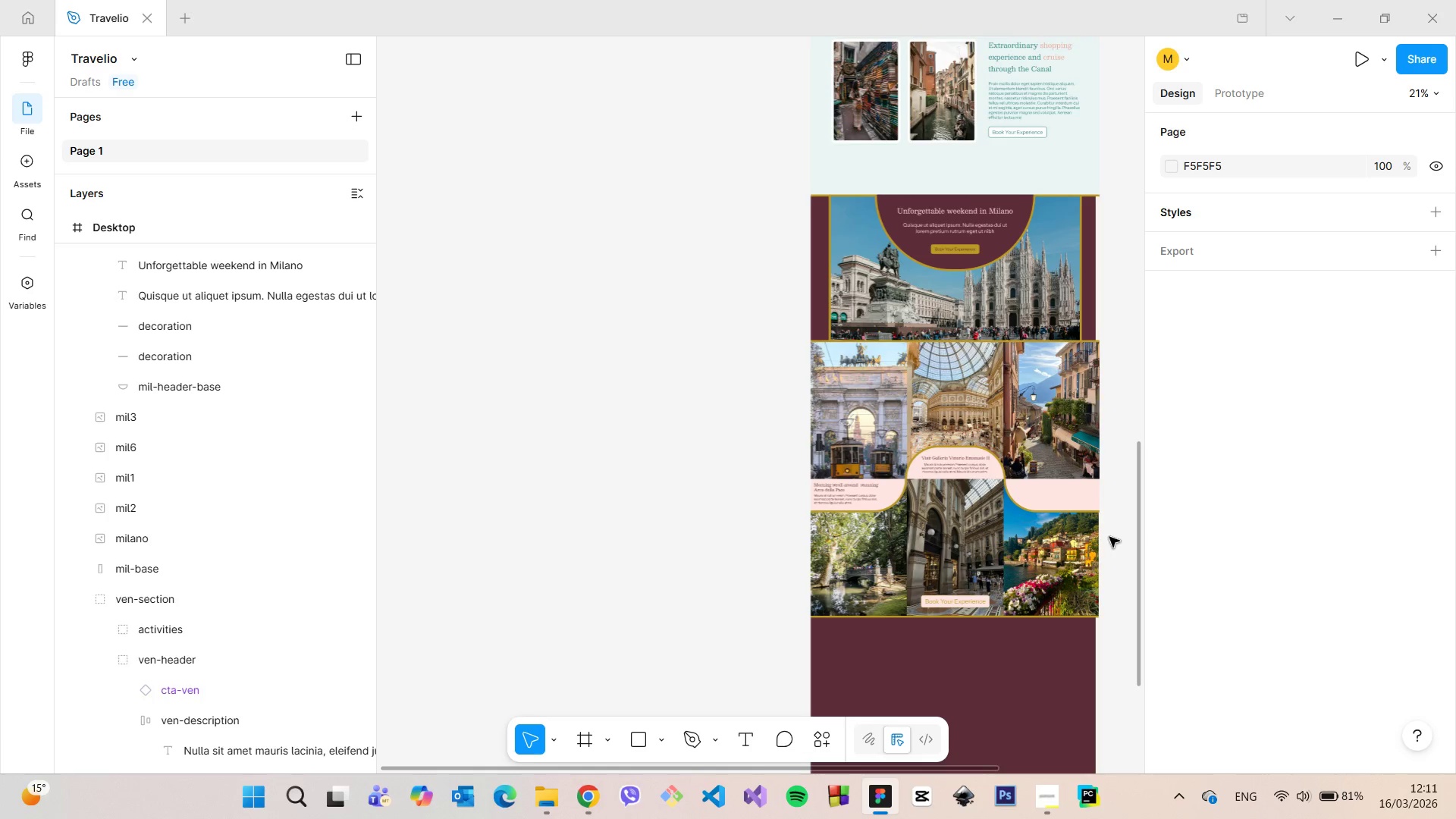 
scroll: coordinate [1115, 552], scroll_direction: up, amount: 10.0
 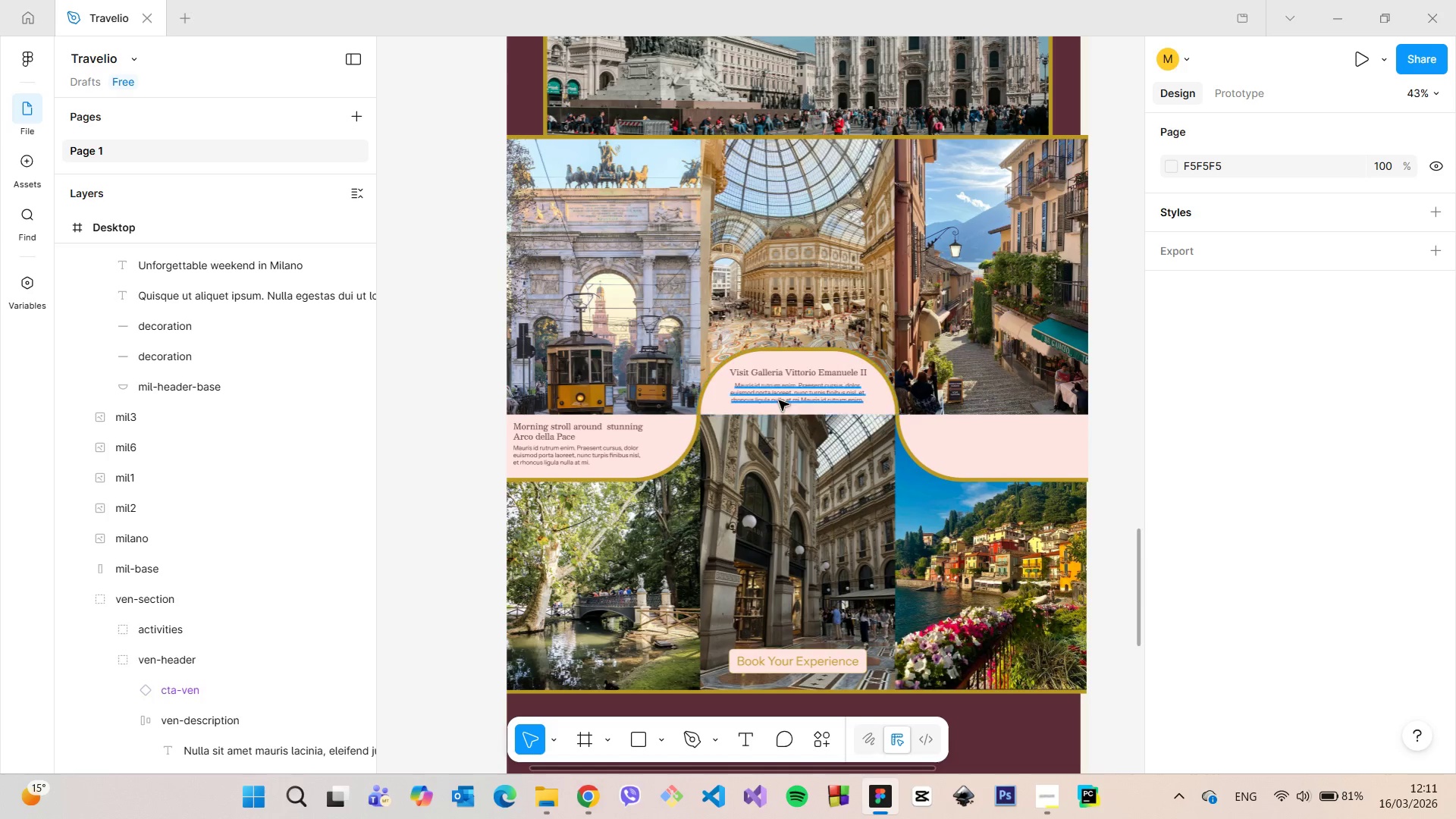 
left_click([779, 400])
 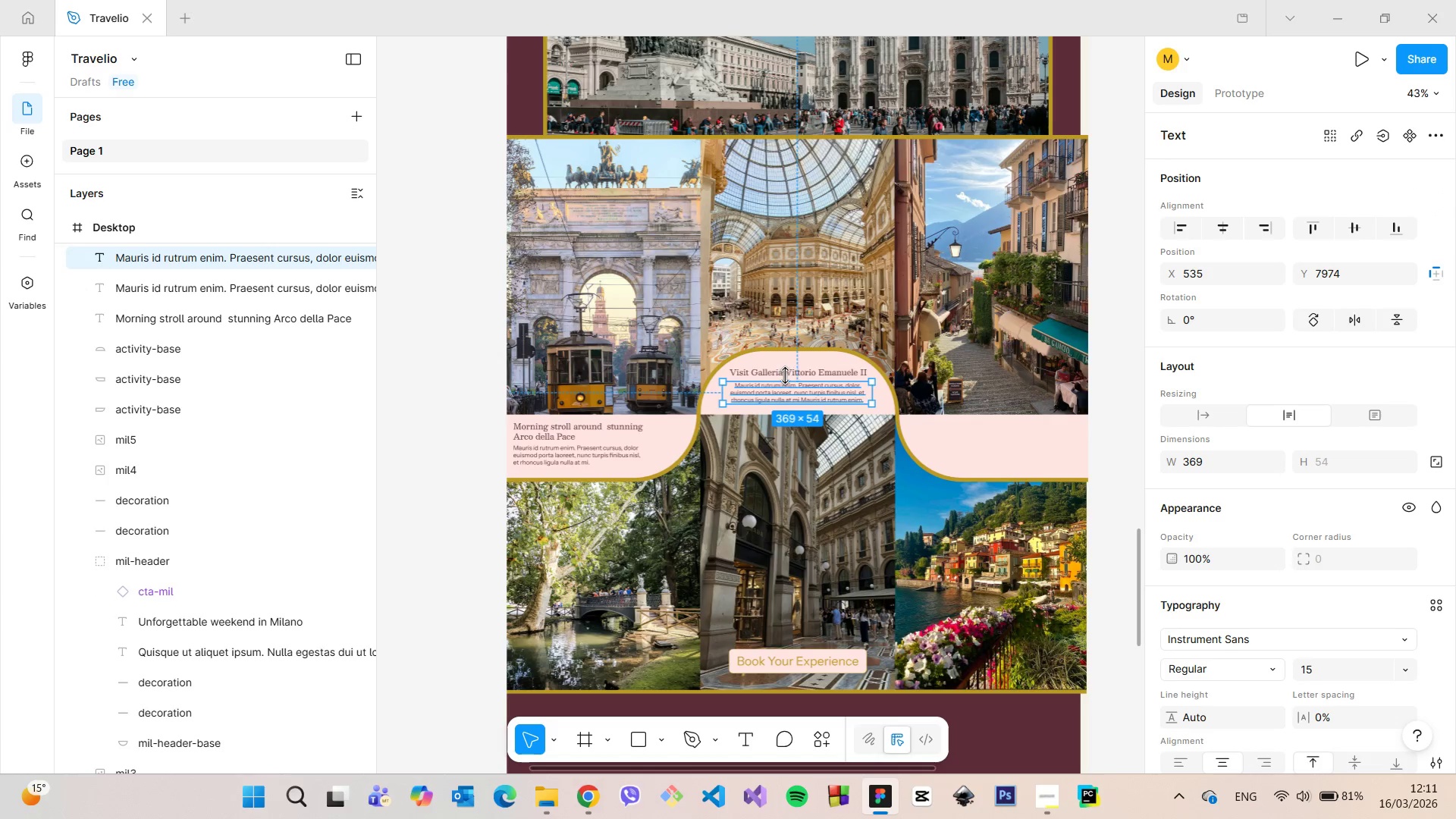 
hold_key(key=ShiftLeft, duration=0.5)
left_click([786, 372])
 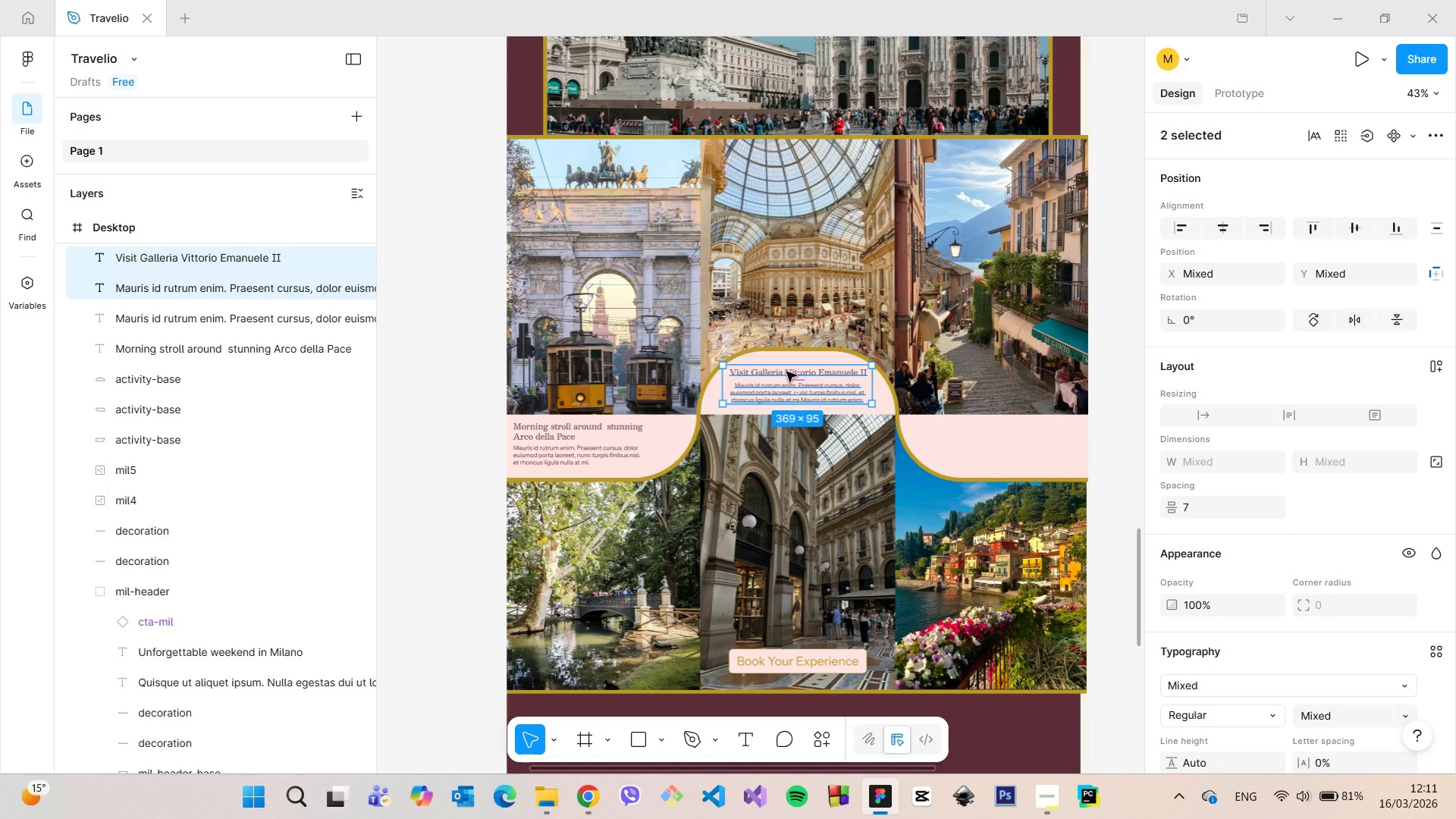 
hold_key(key=AltLeft, duration=1.51)
left_click_drag(start_coordinate=[786, 372], to_coordinate=[990, 433])
 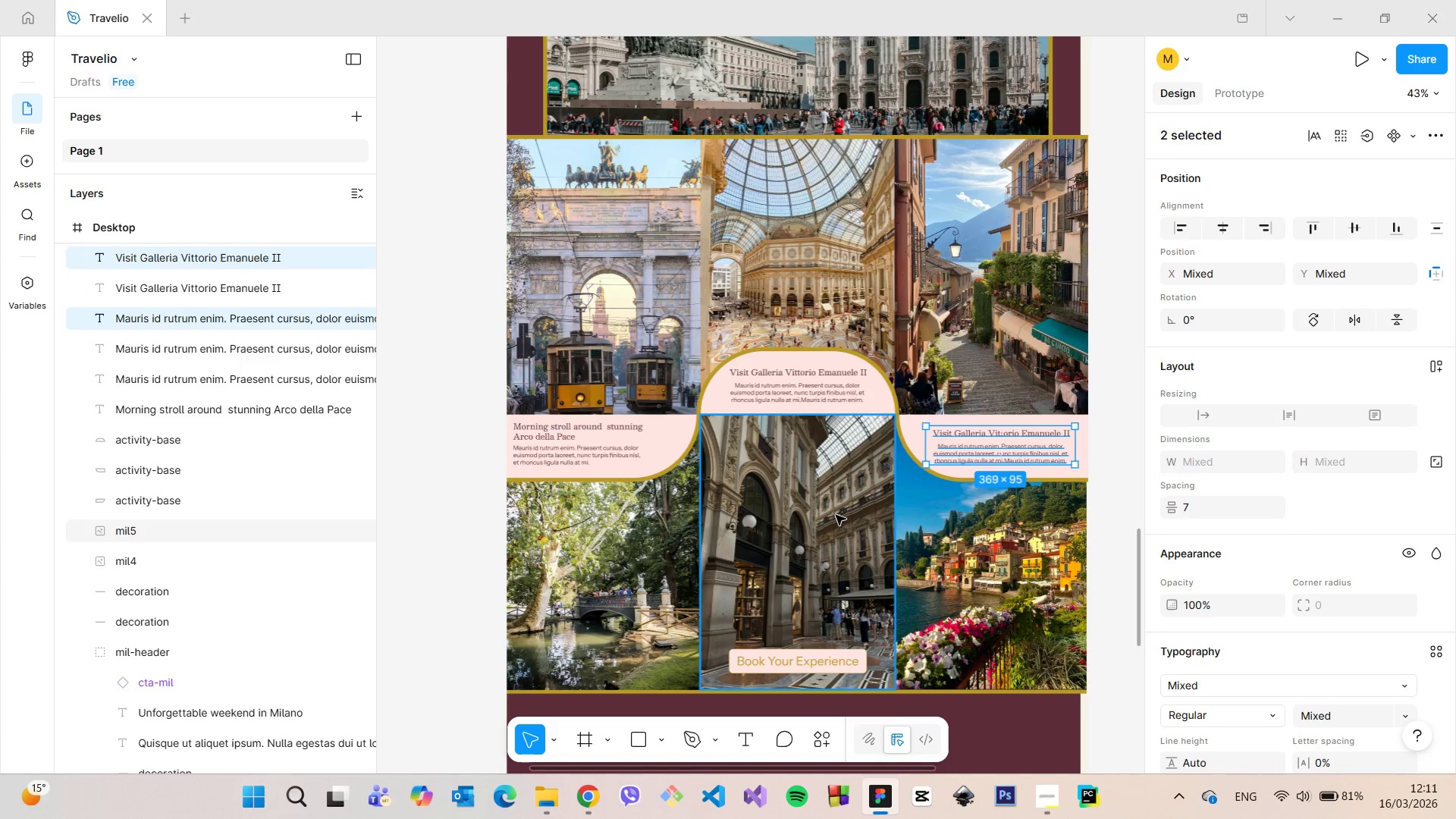 
hold_key(key=AltLeft, duration=0.94)
 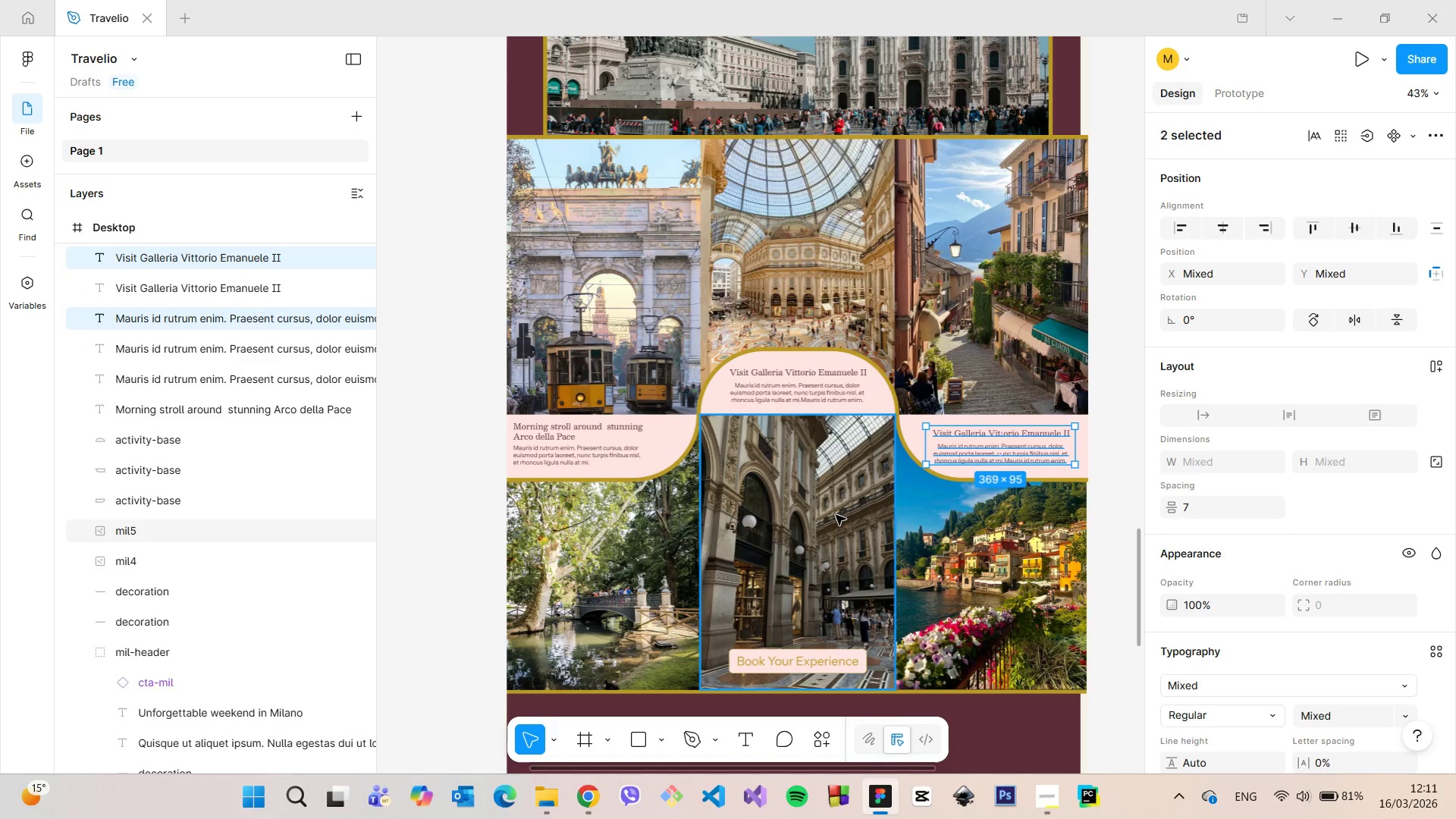 
left_click([630, 613])
 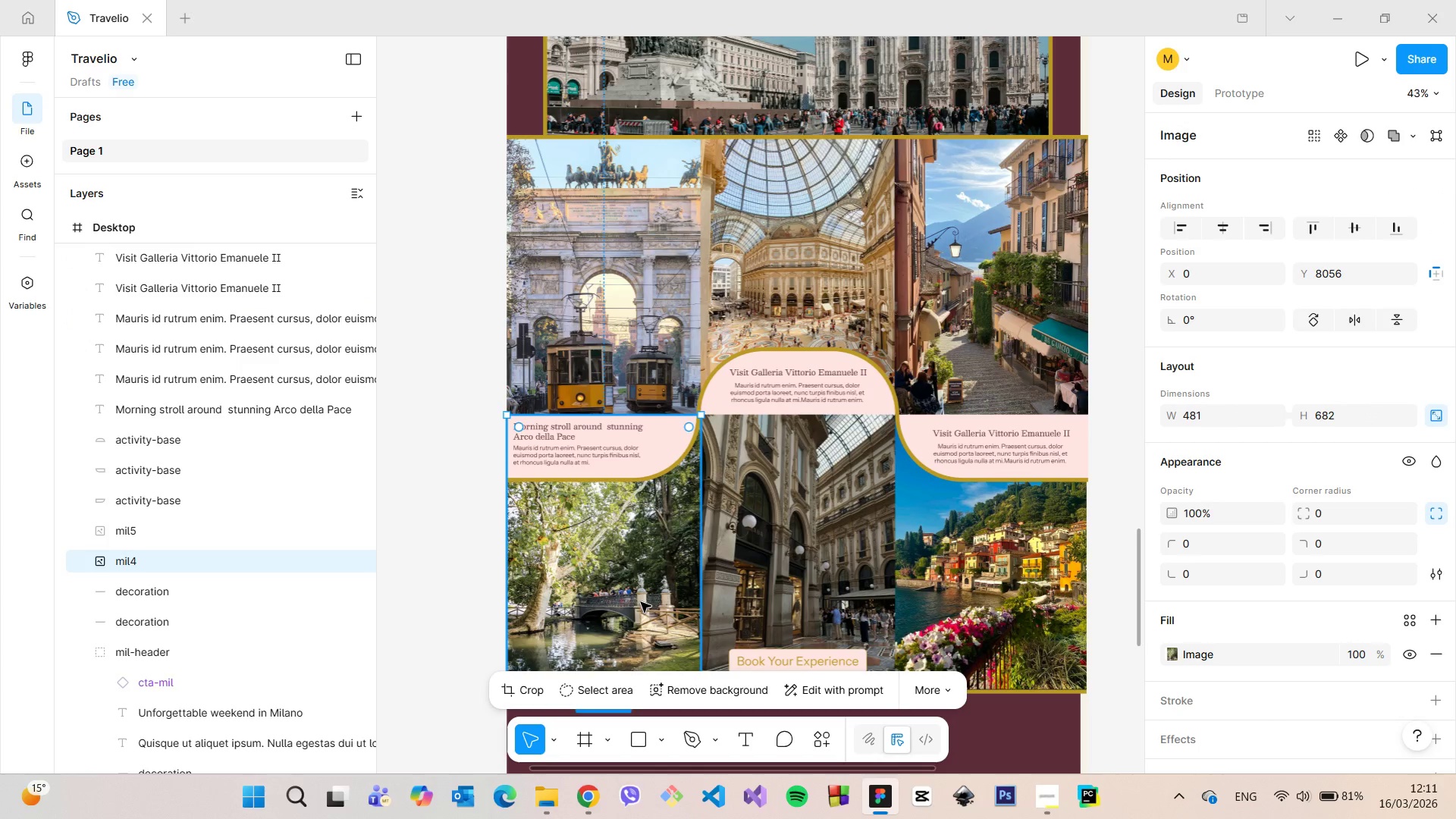 
left_click([811, 552])
 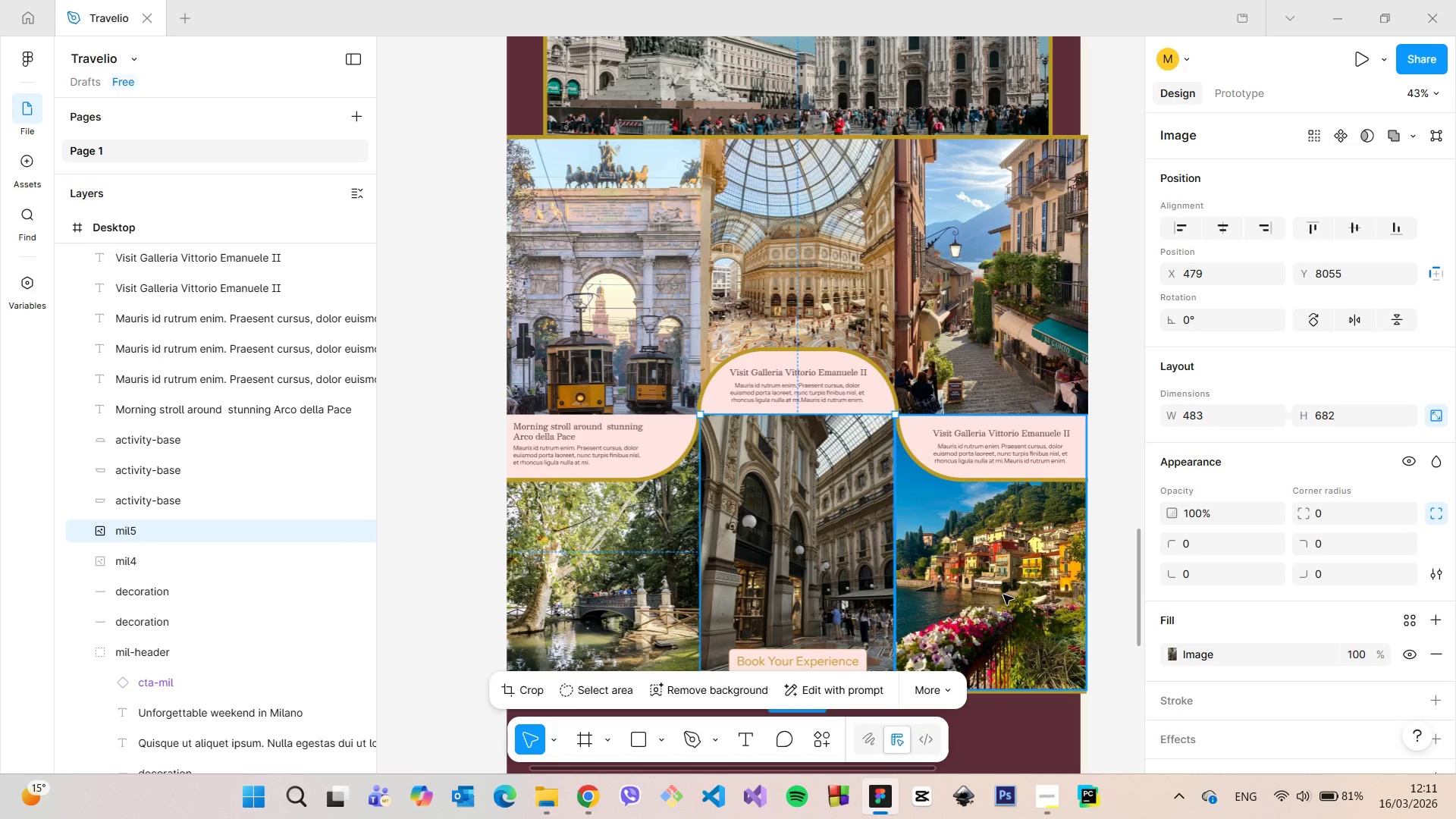 
left_click([1003, 595])
 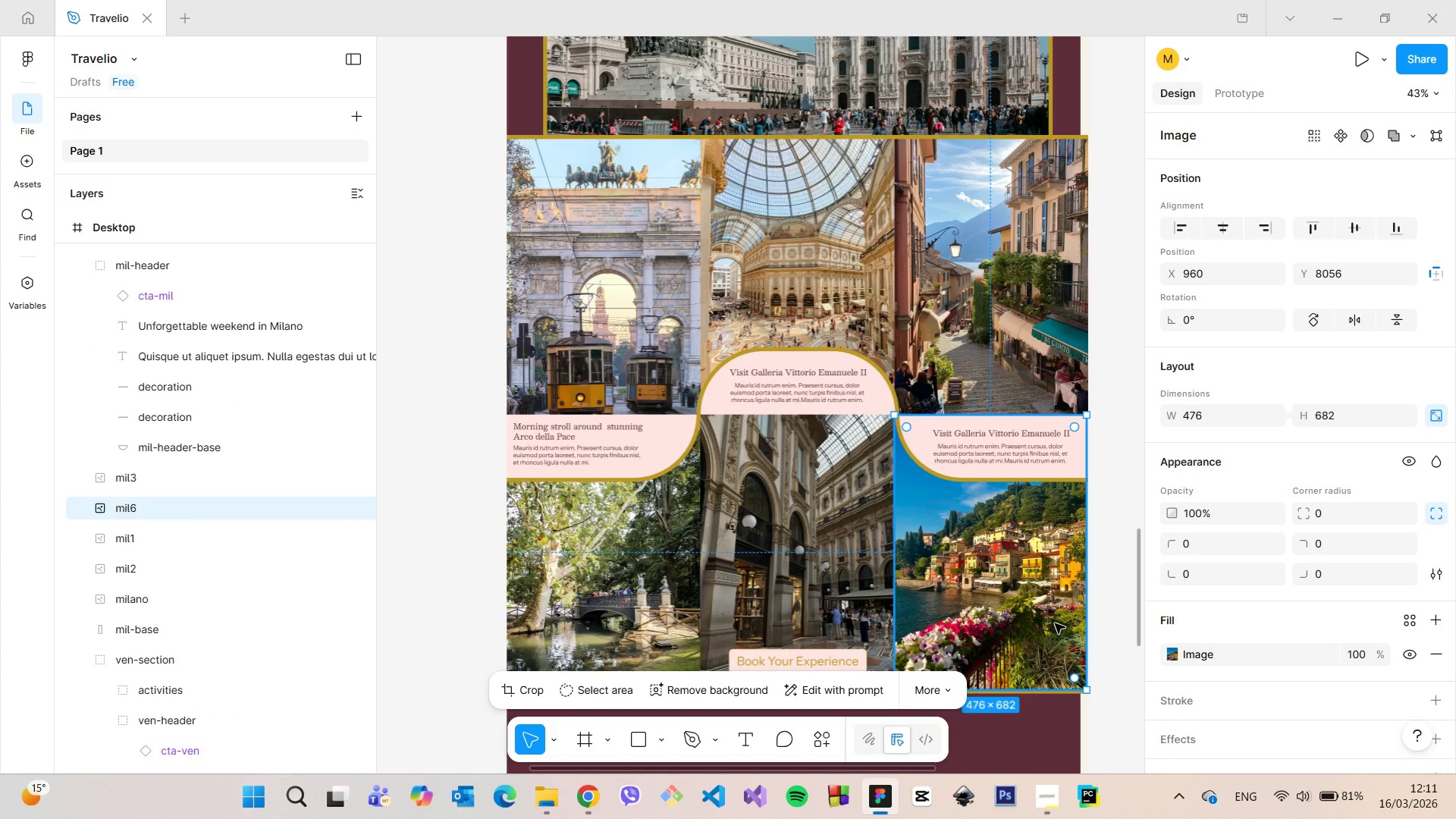 
scroll: coordinate [1056, 628], scroll_direction: up, amount: 2.0
 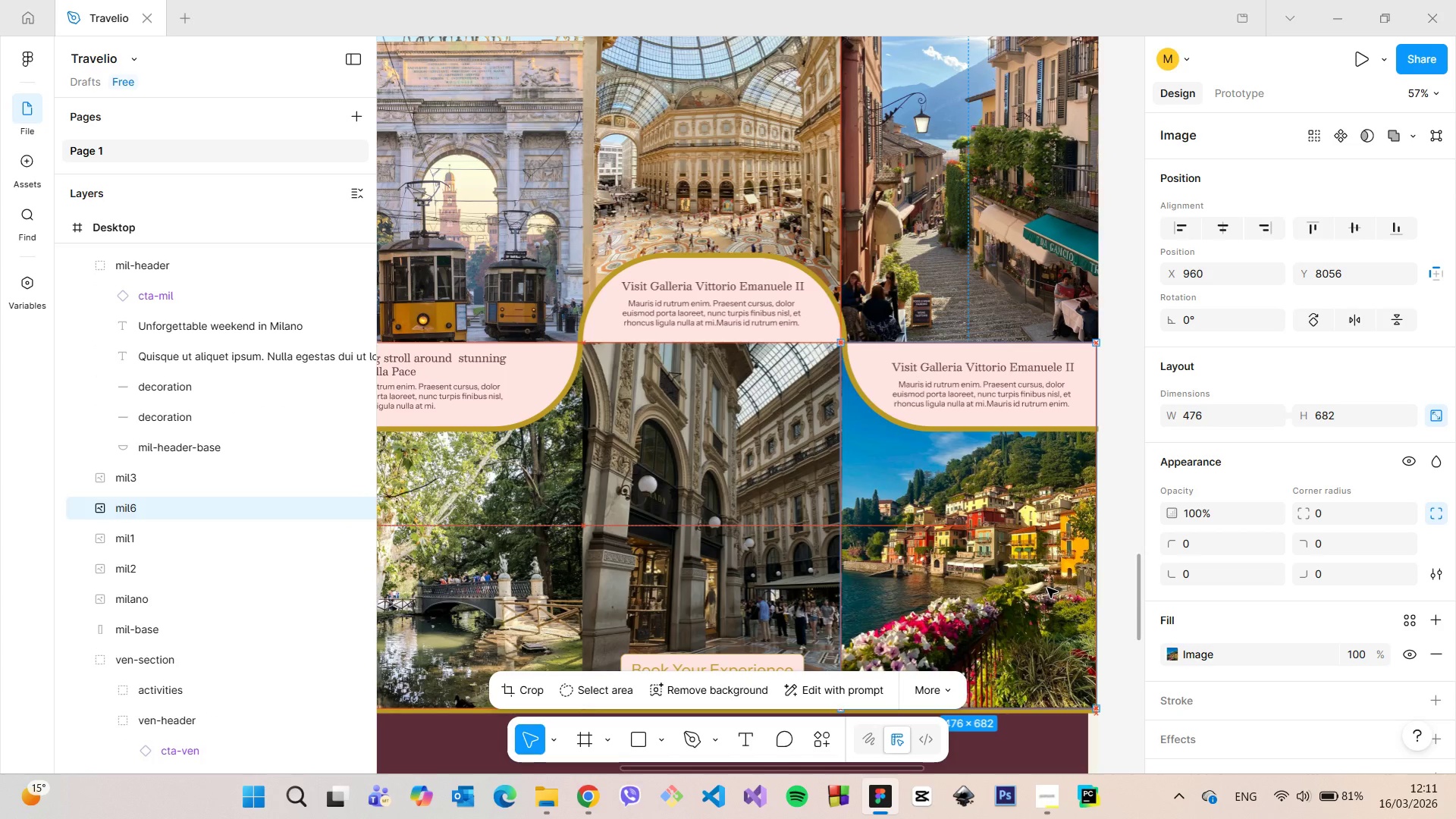 
left_click([1047, 588])
 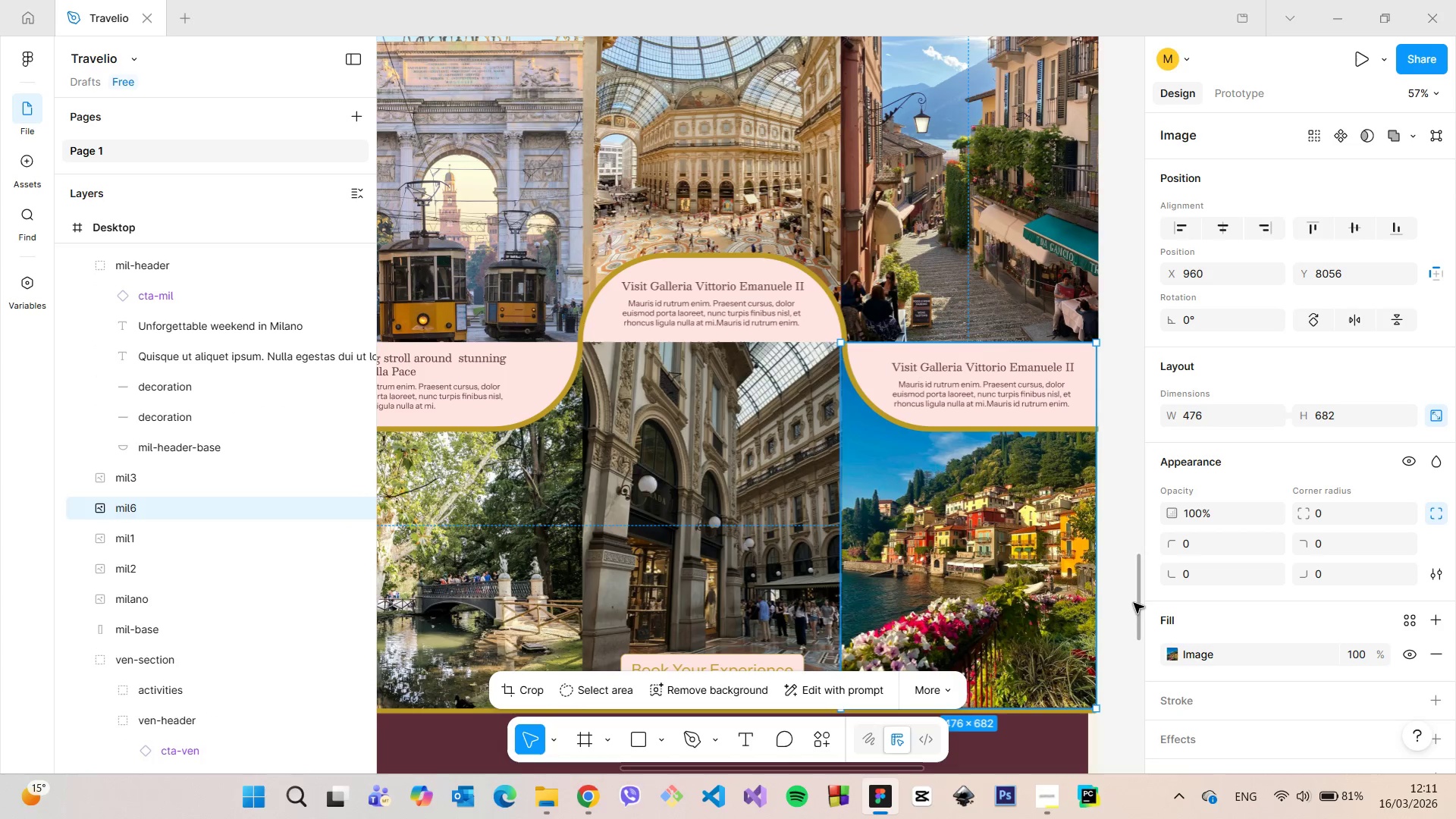 
left_click_drag(start_coordinate=[1138, 601], to_coordinate=[1138, 627])
 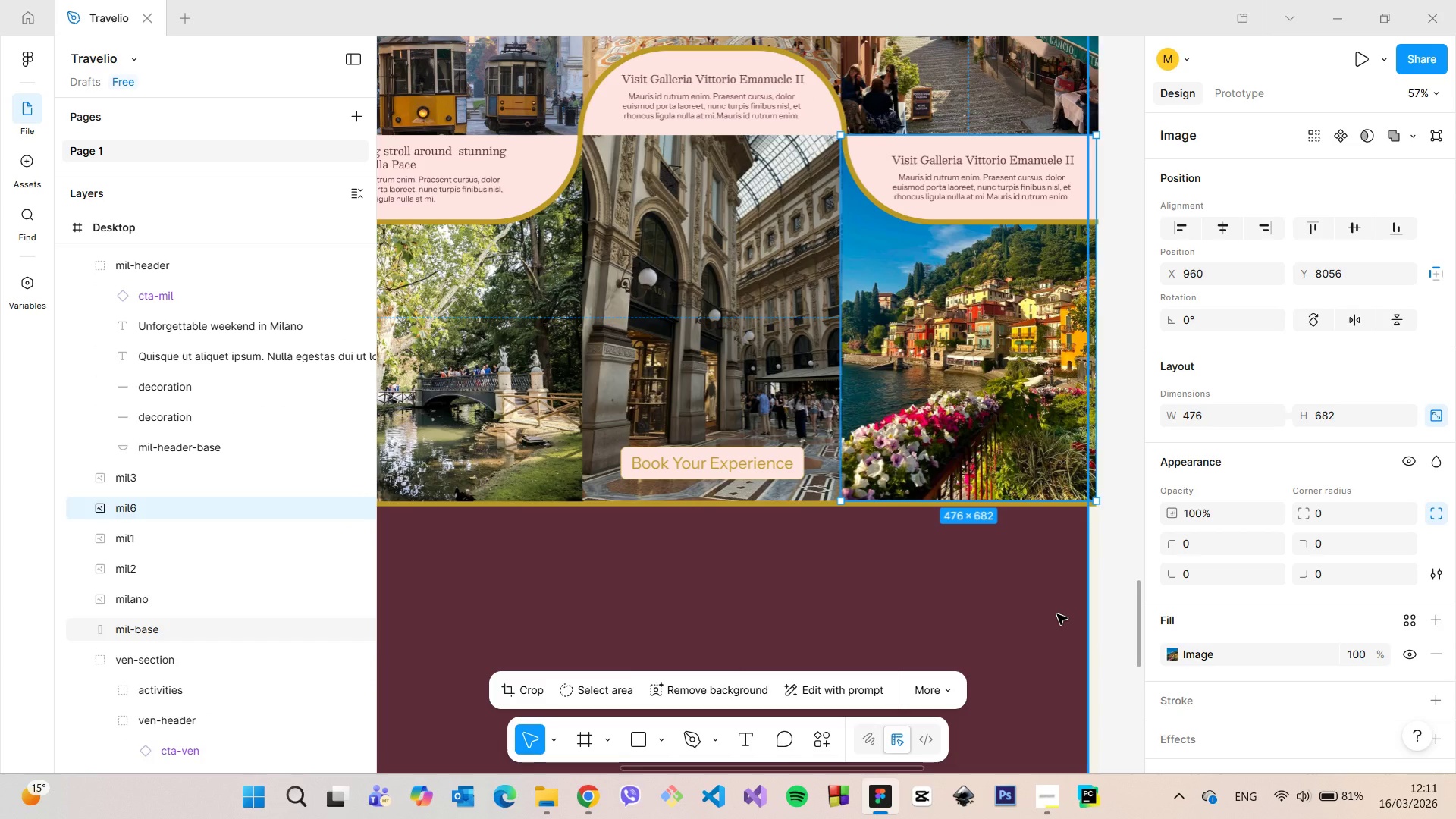 
left_click([1057, 614])
 